 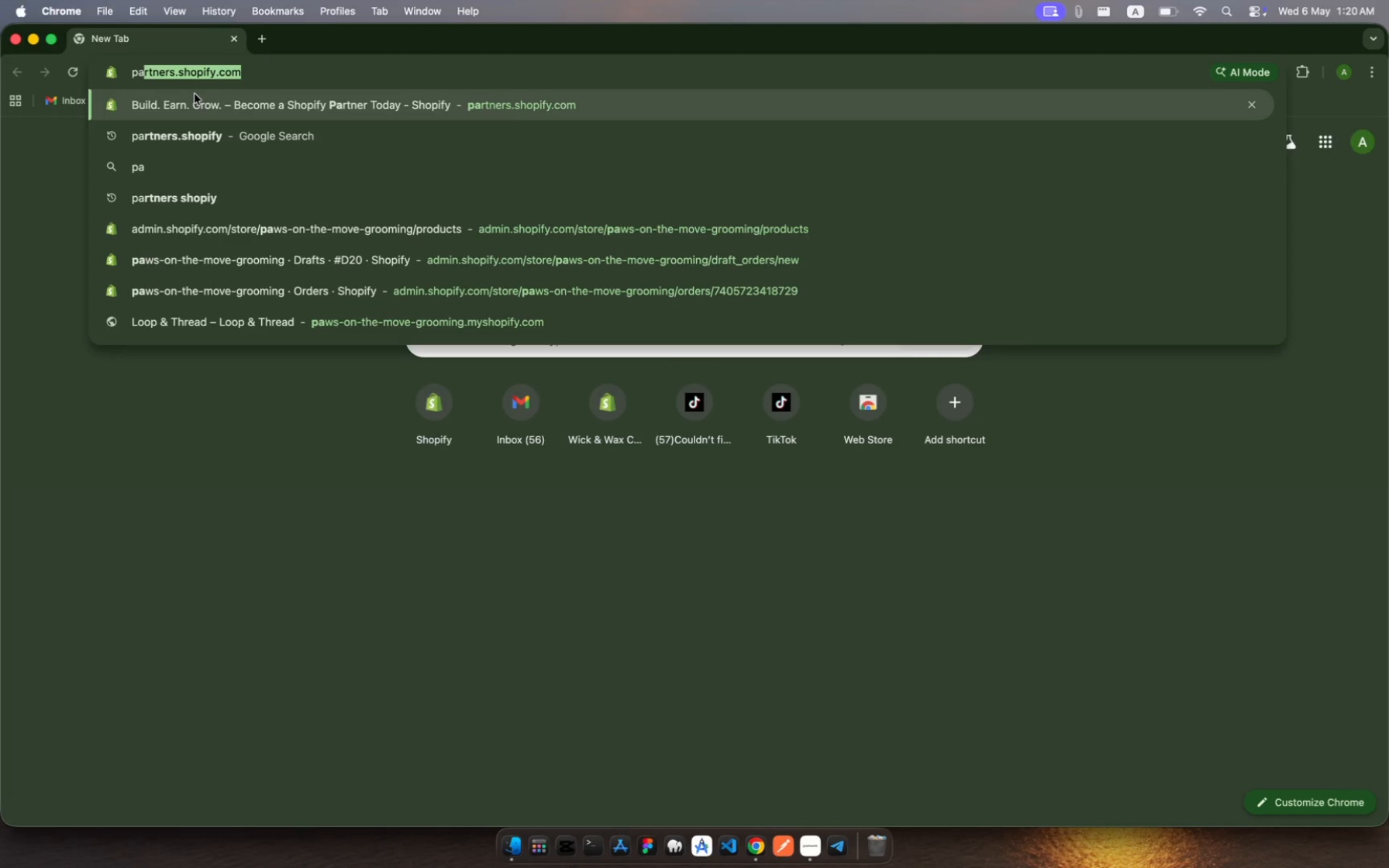 
key(Enter)
 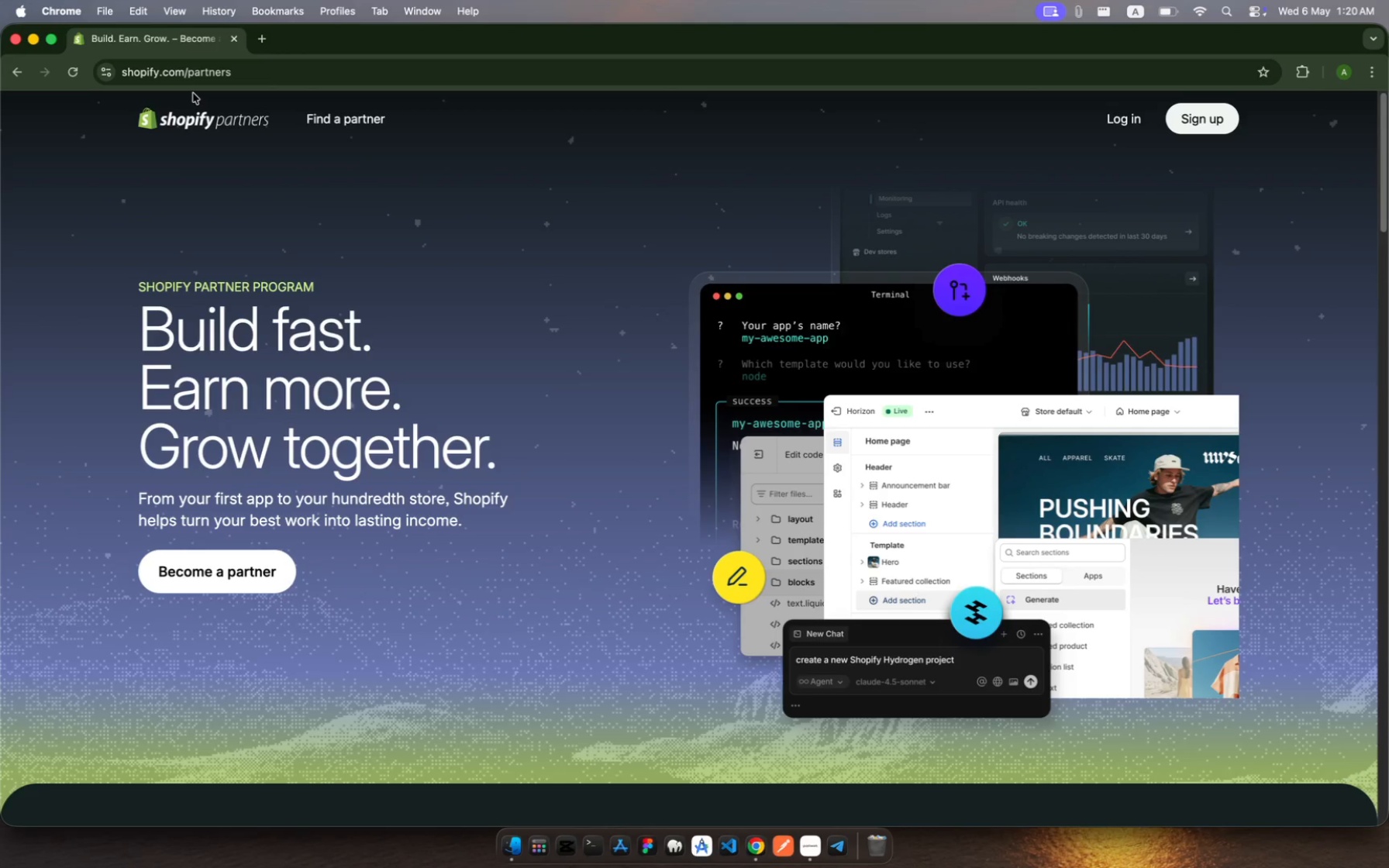 
scroll: coordinate [192, 91], scroll_direction: down, amount: 2.0
 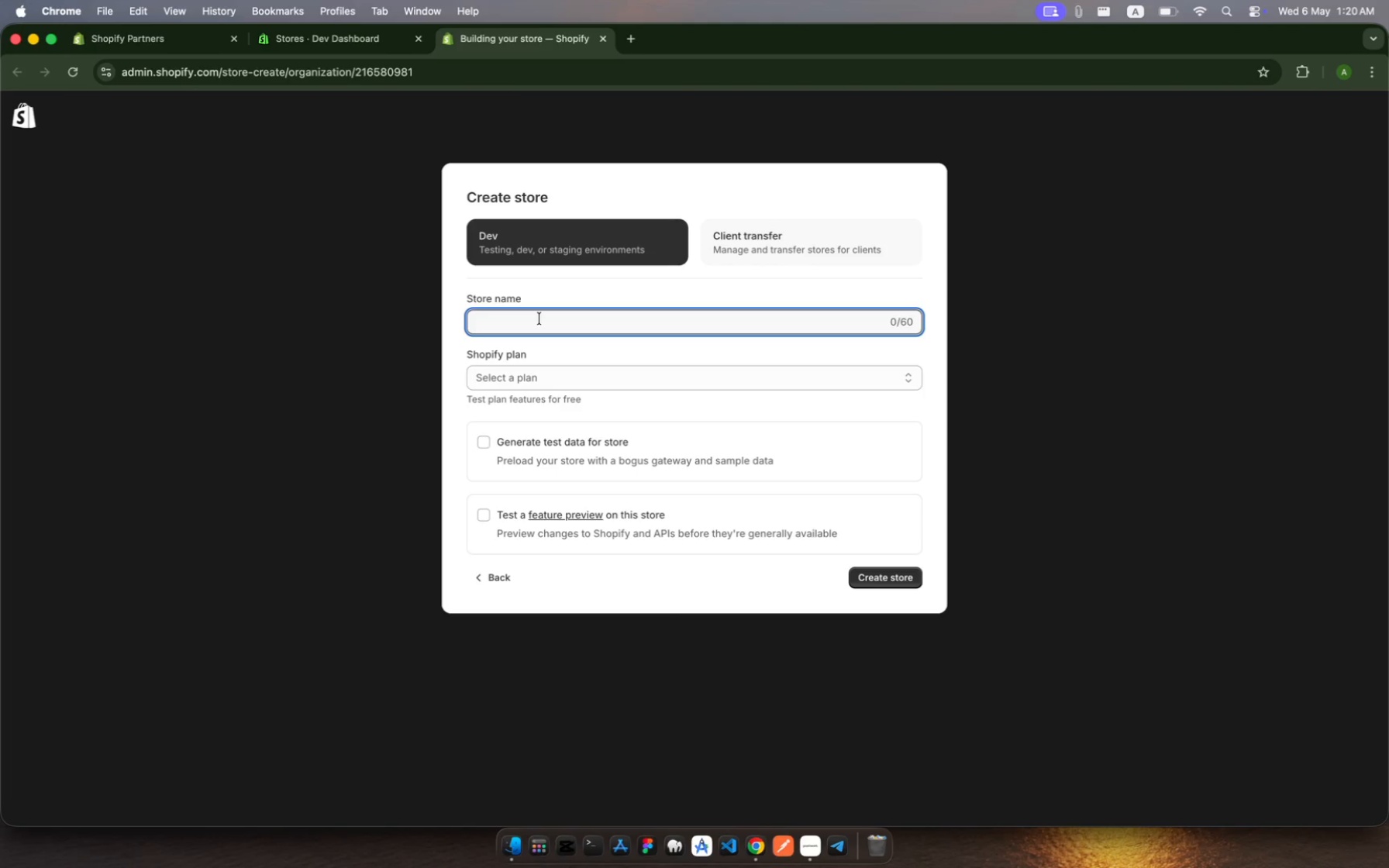 
wait(37.0)
 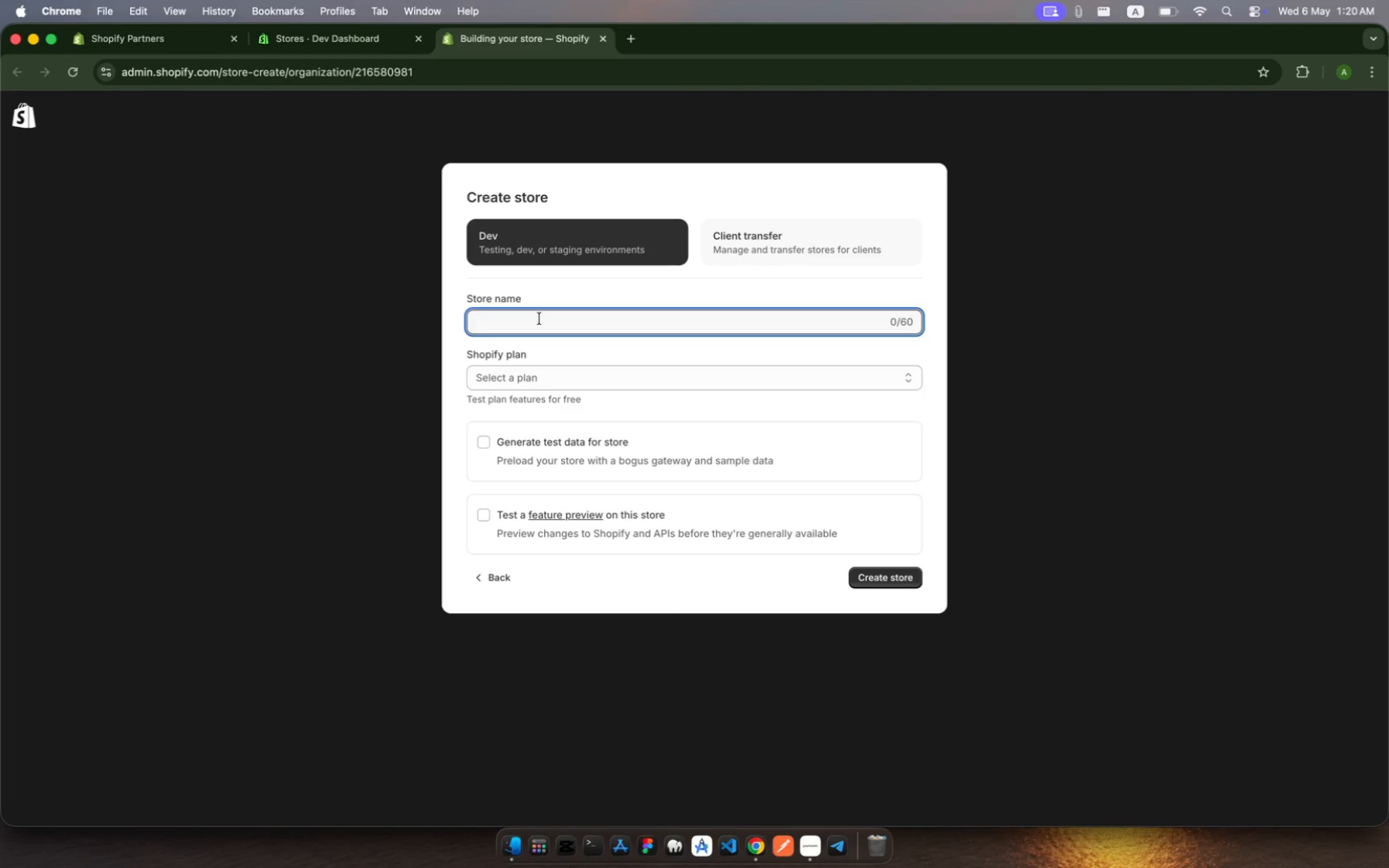 
left_click([646, 370])
 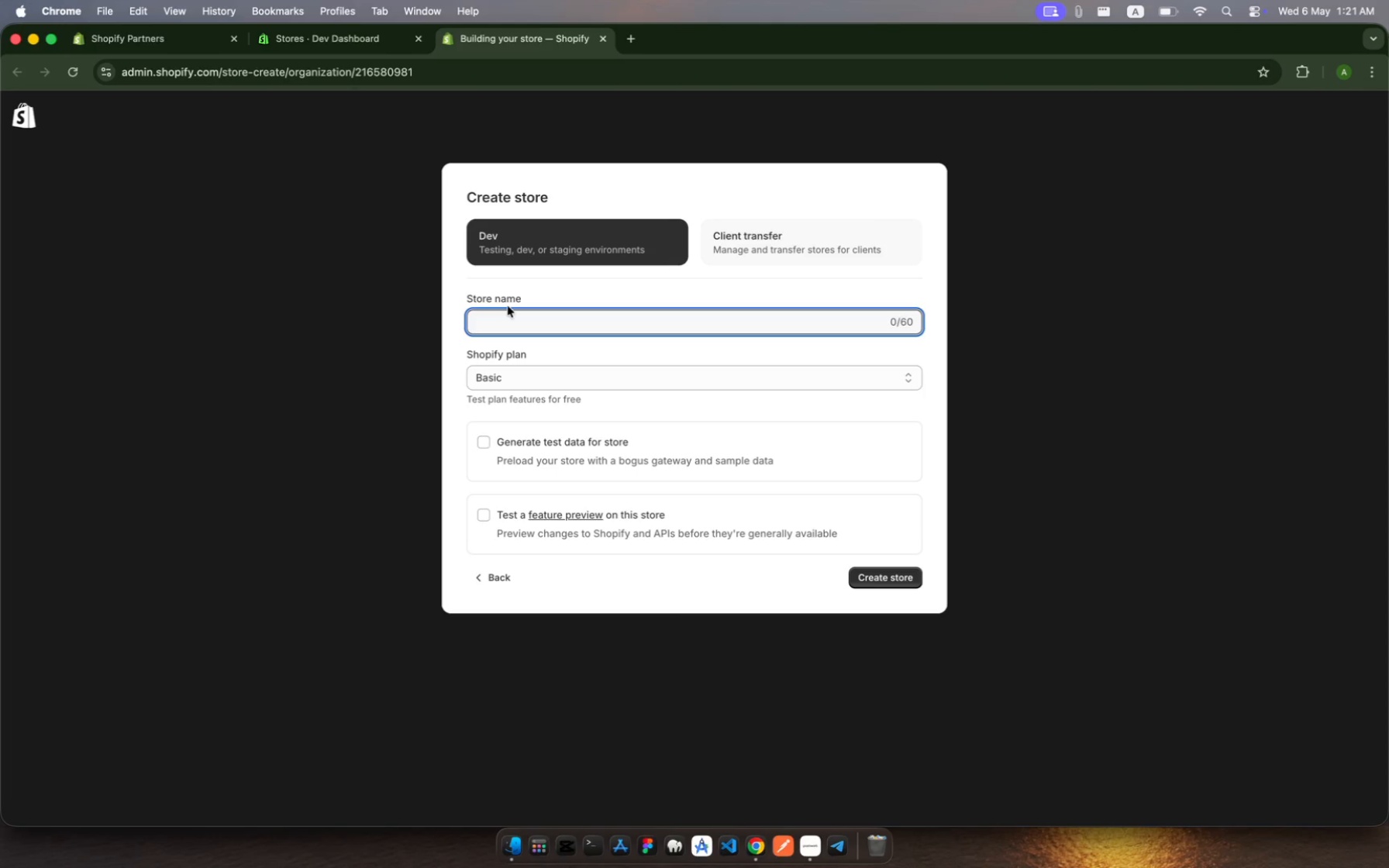 
wait(20.77)
 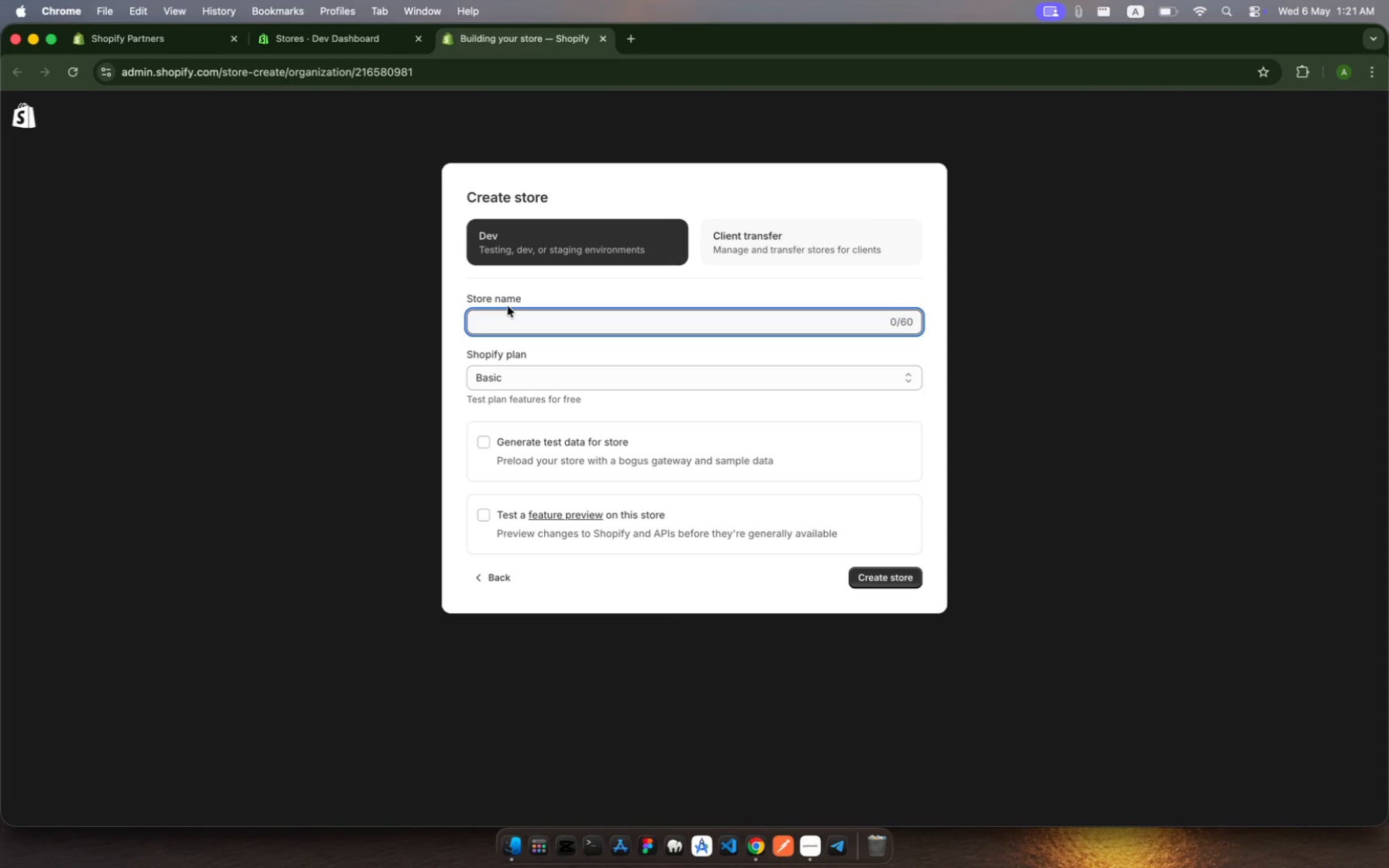 
type(apex-heavy )
key(Backspace)
type(-equipment)
 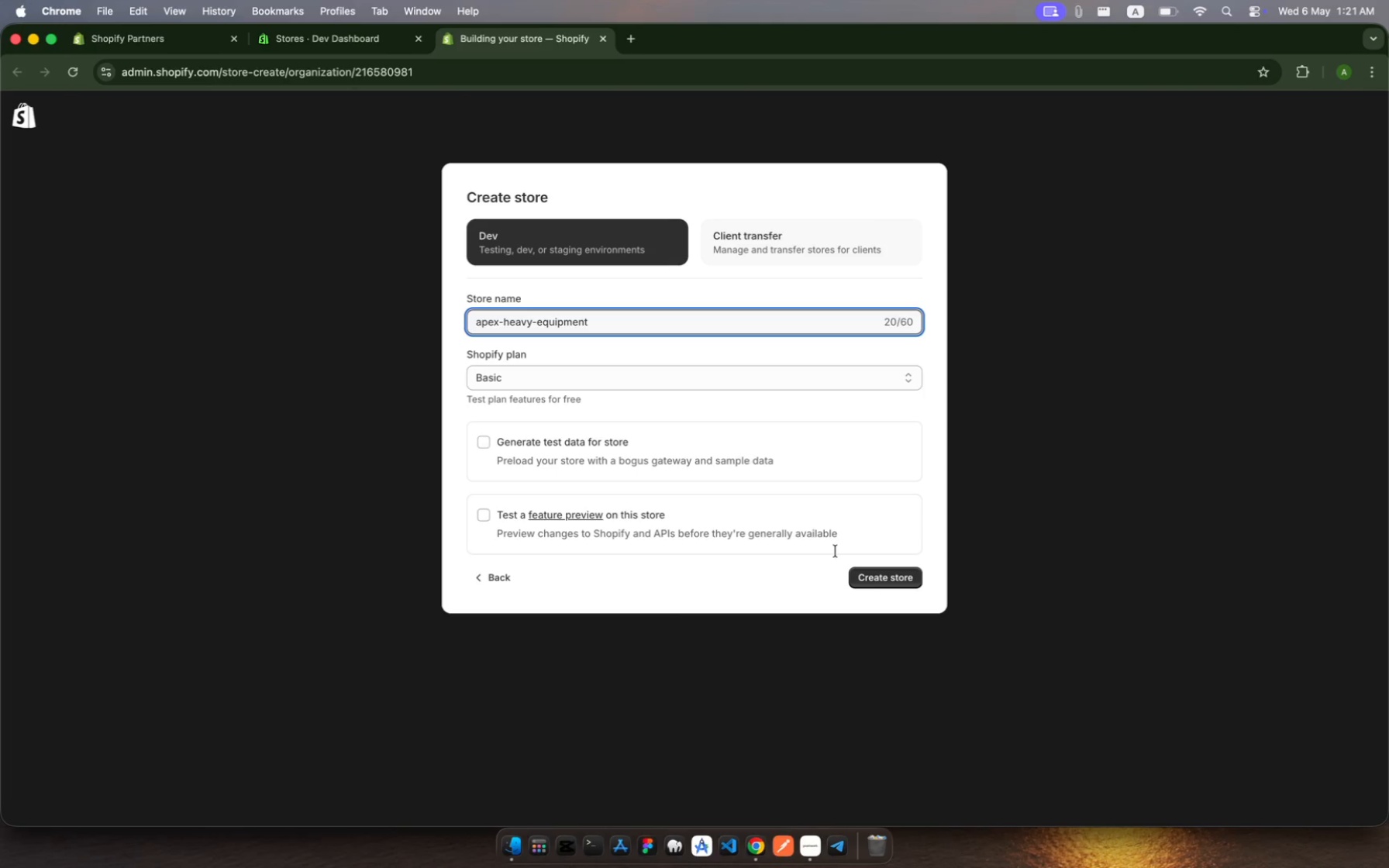 
wait(6.27)
 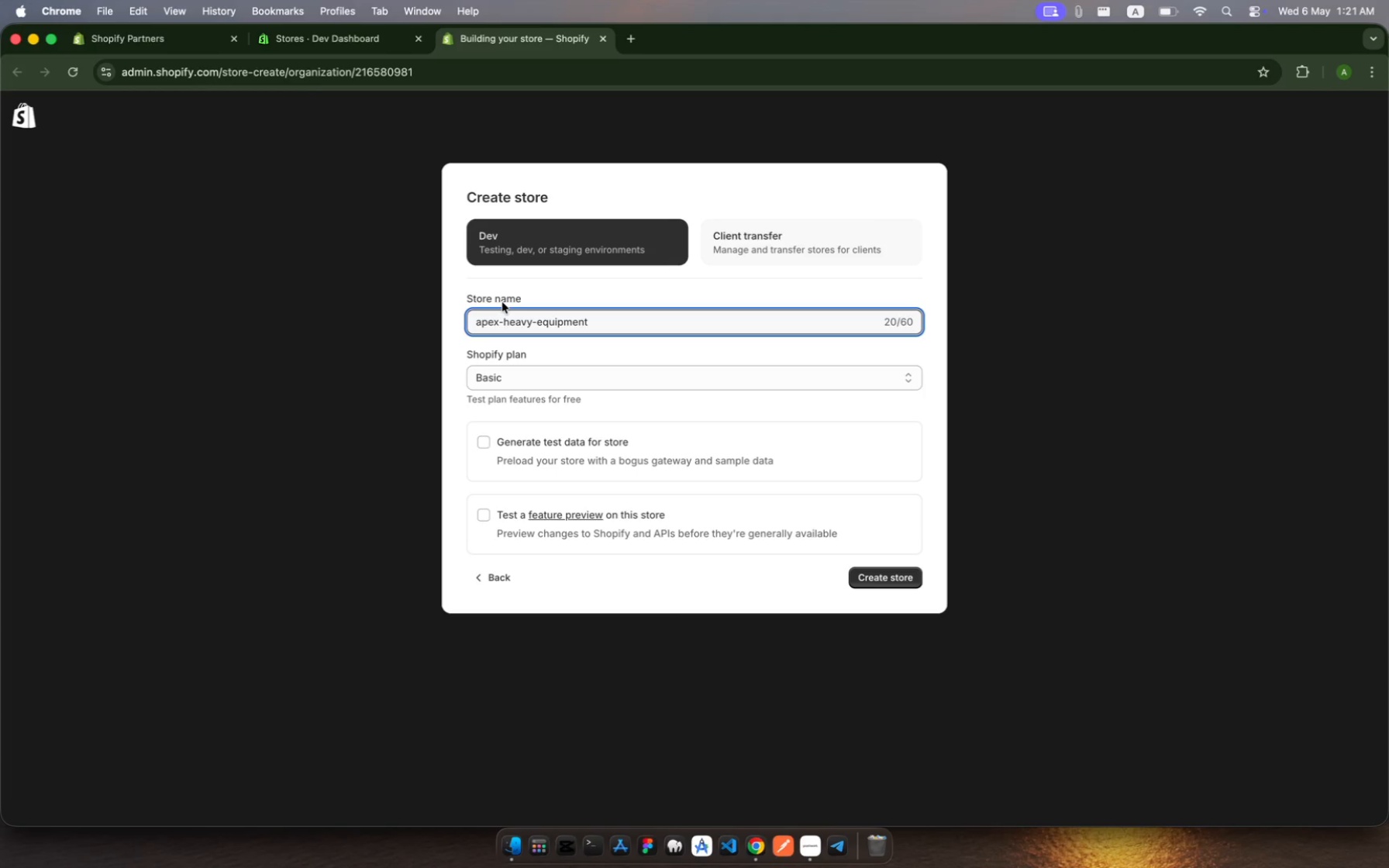 
left_click([895, 577])
 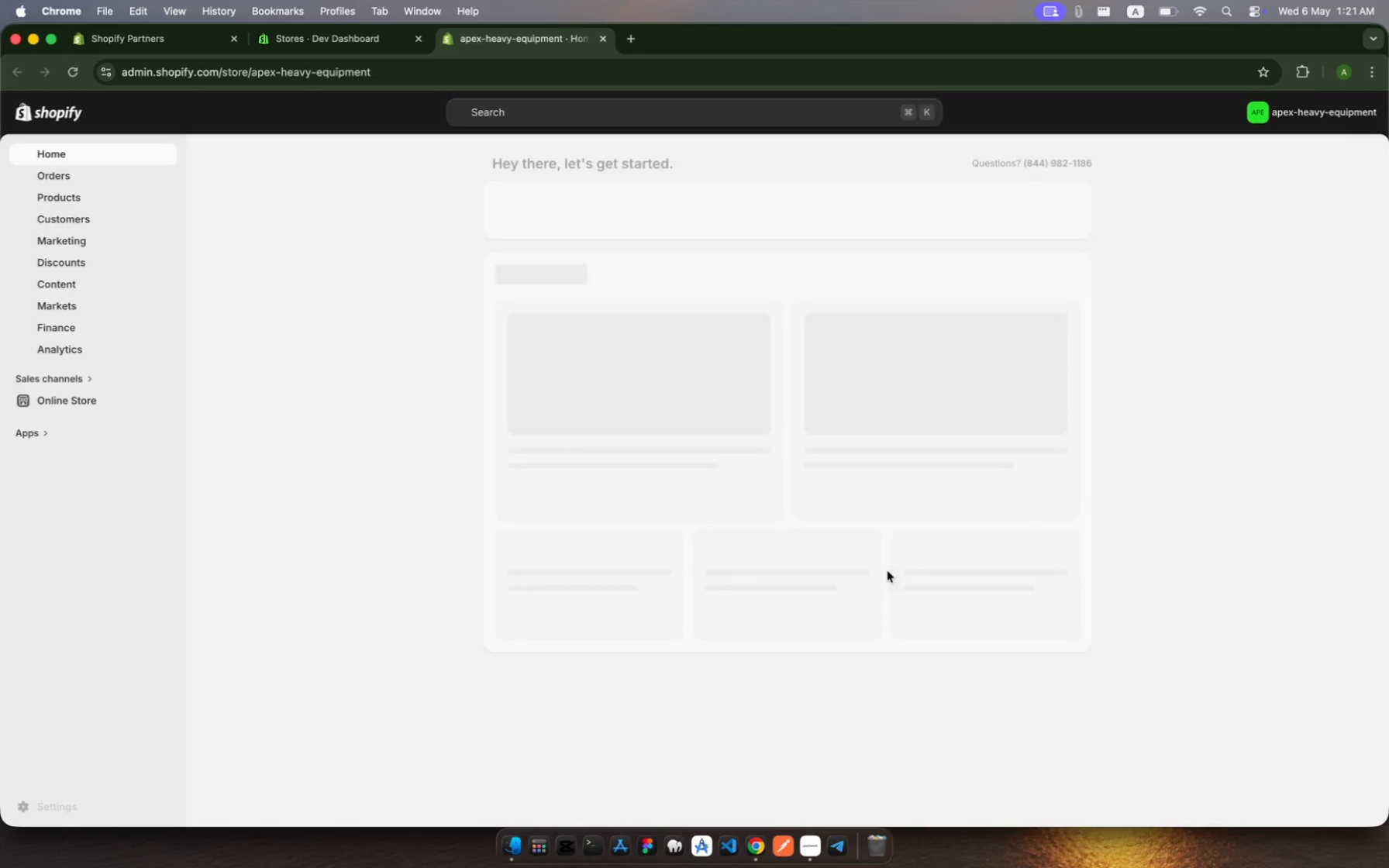 
wait(16.84)
 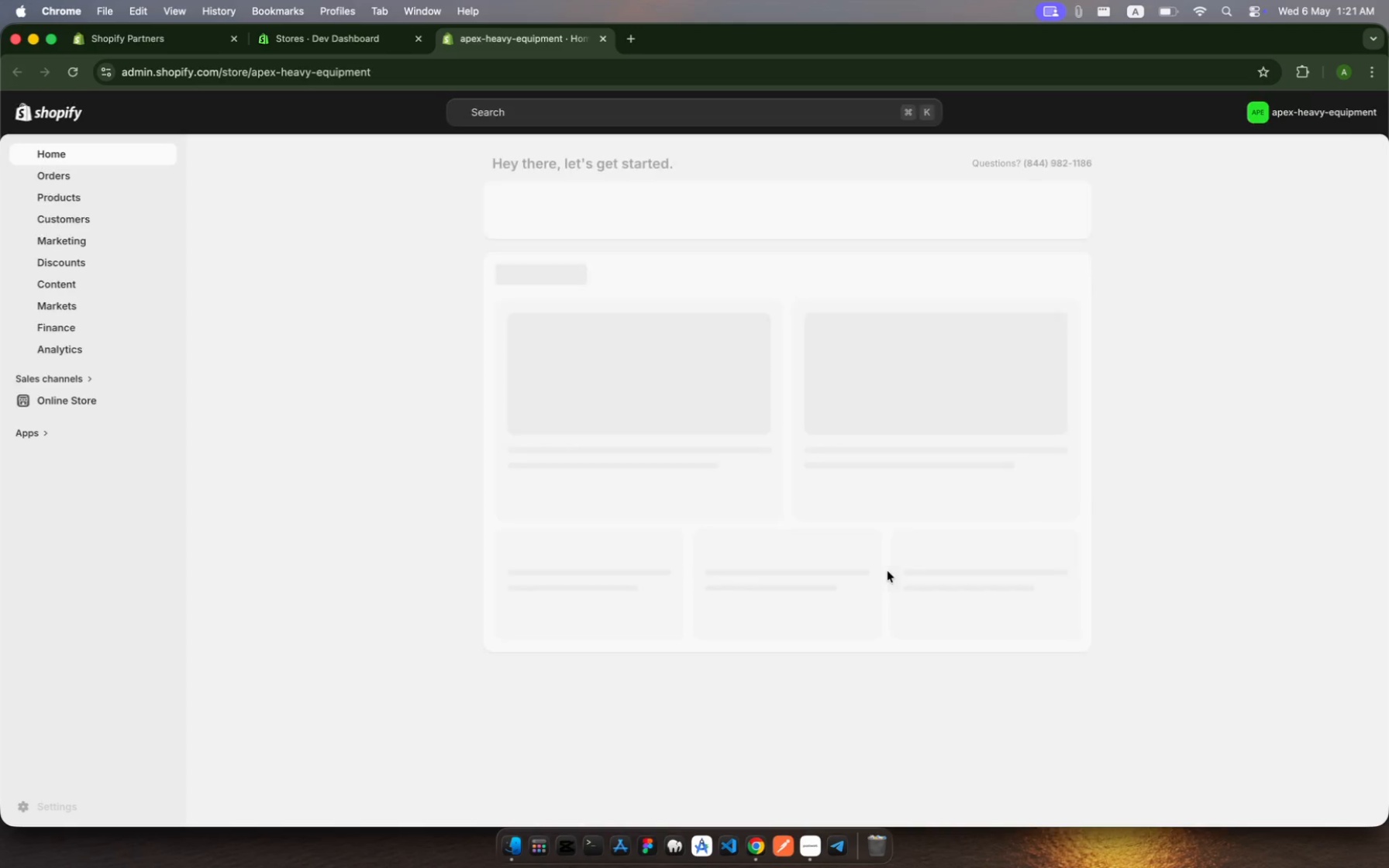 
left_click([235, 34])
 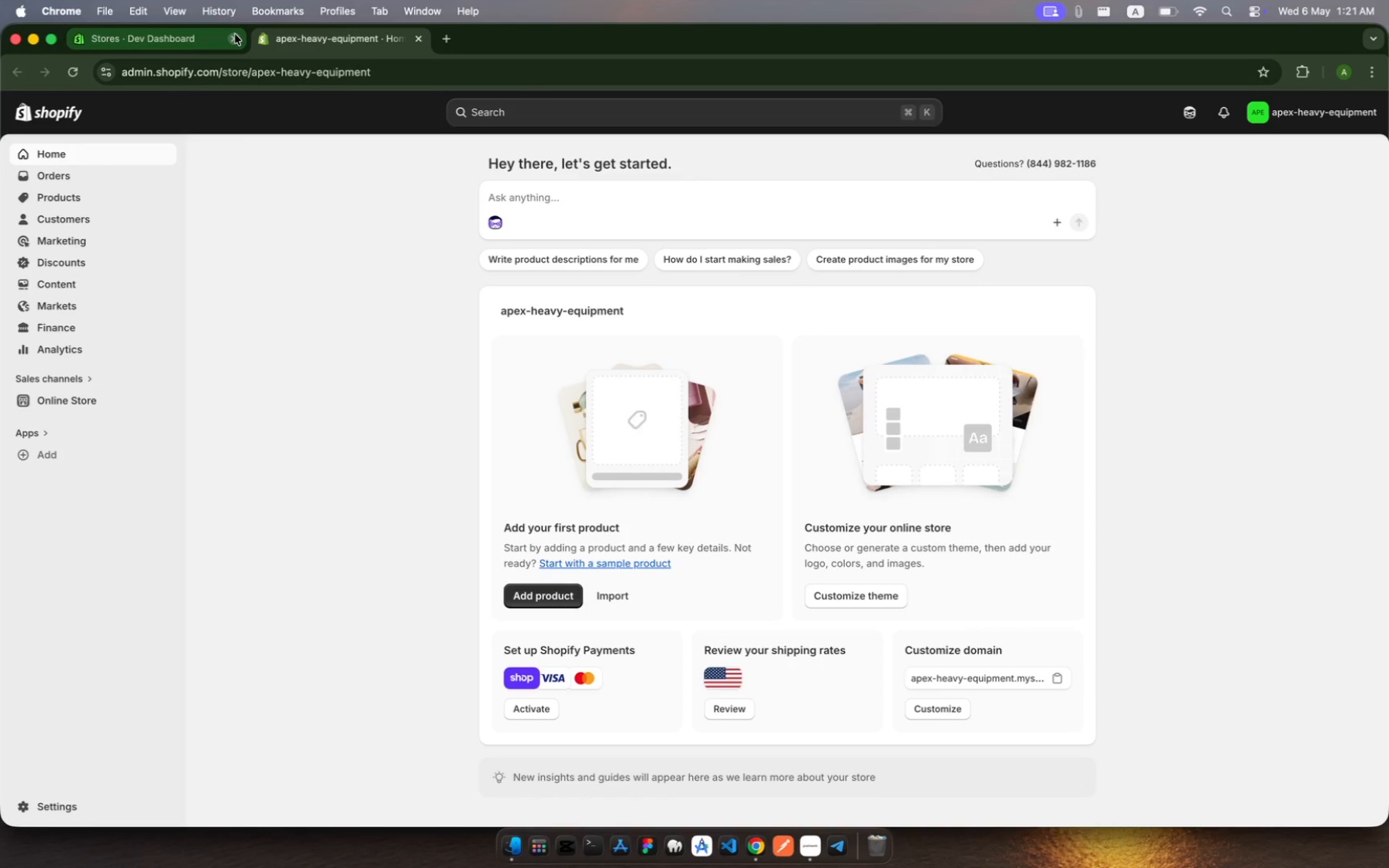 
left_click([235, 34])
 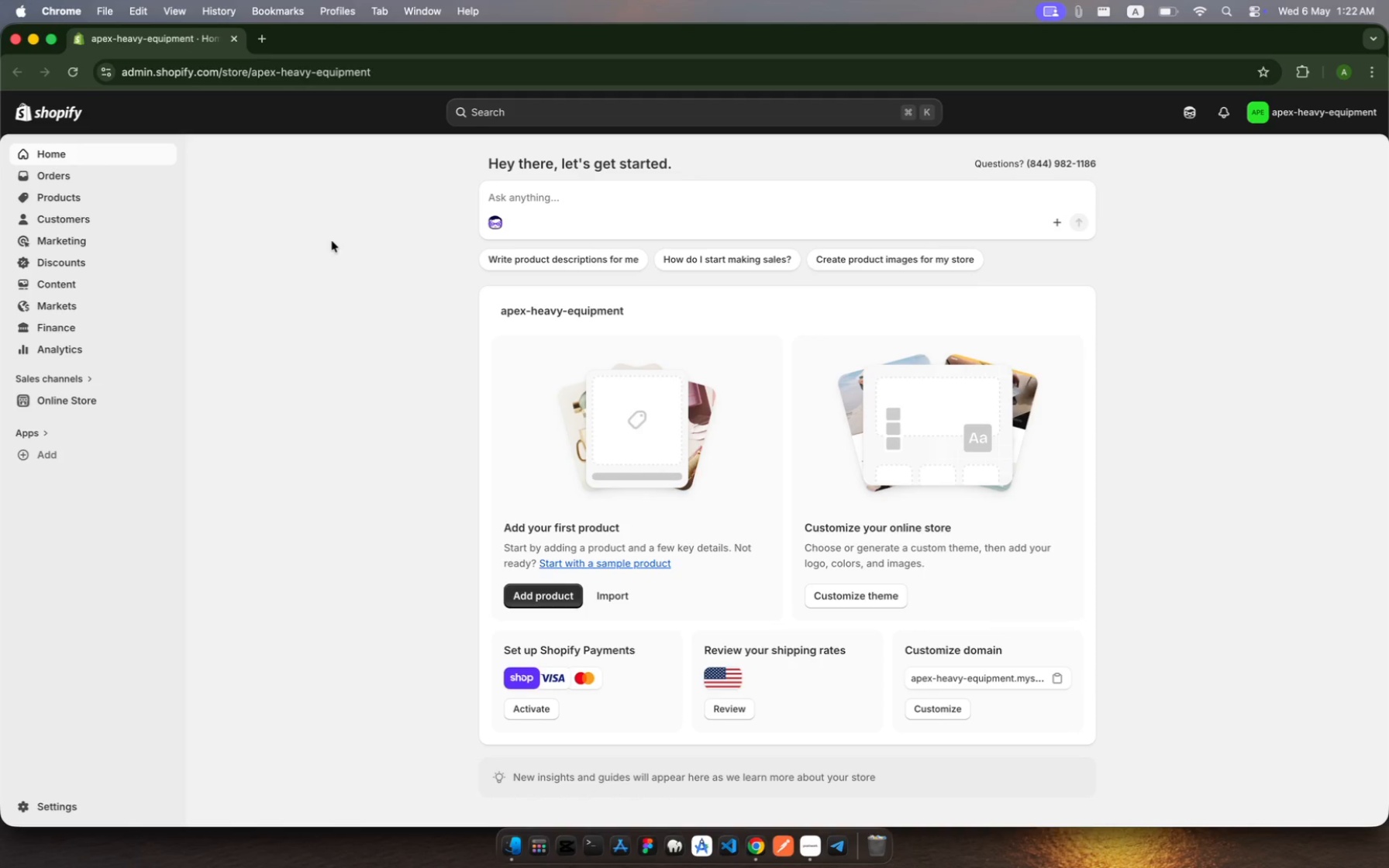 
wait(17.27)
 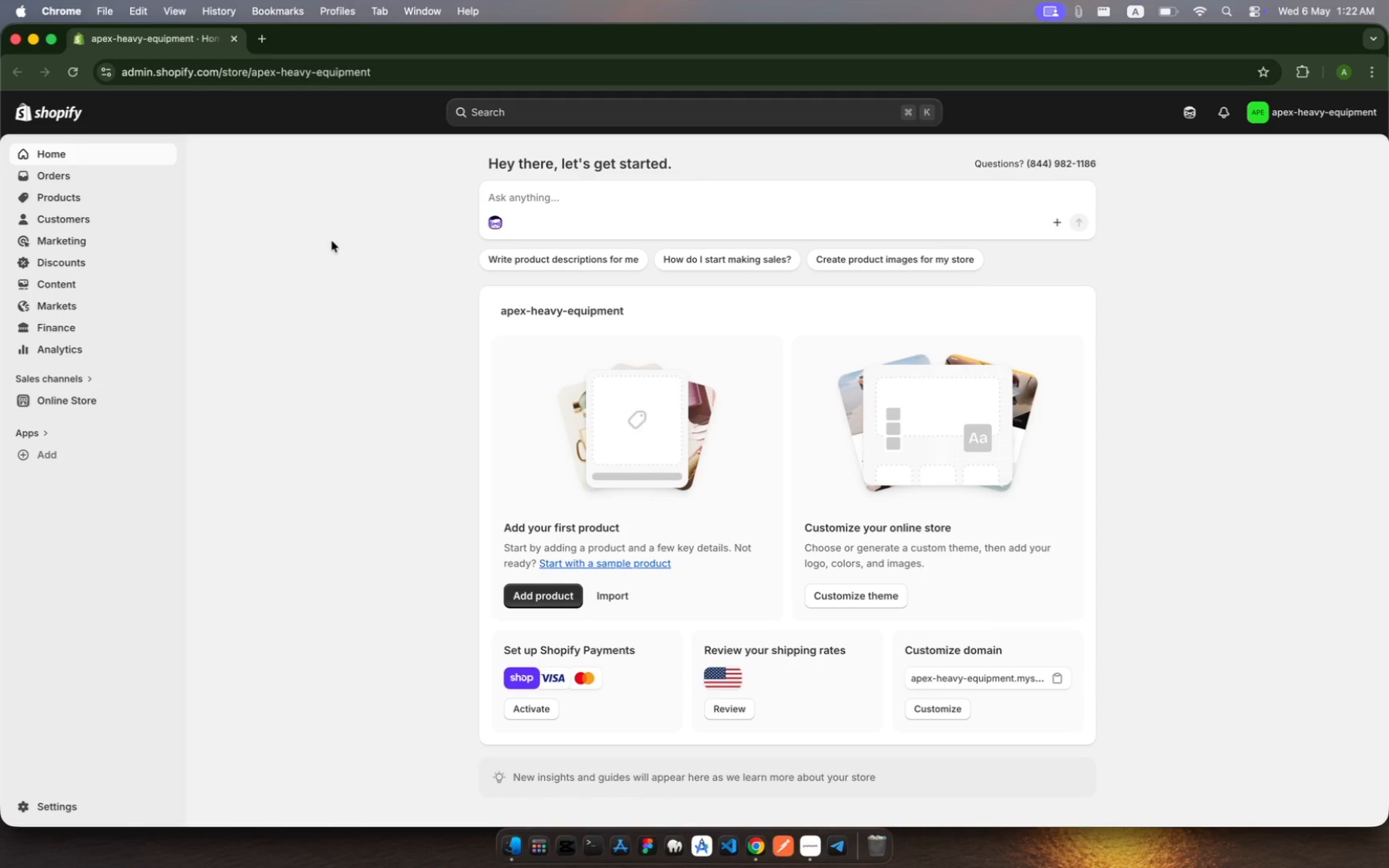 
left_click([69, 194])
 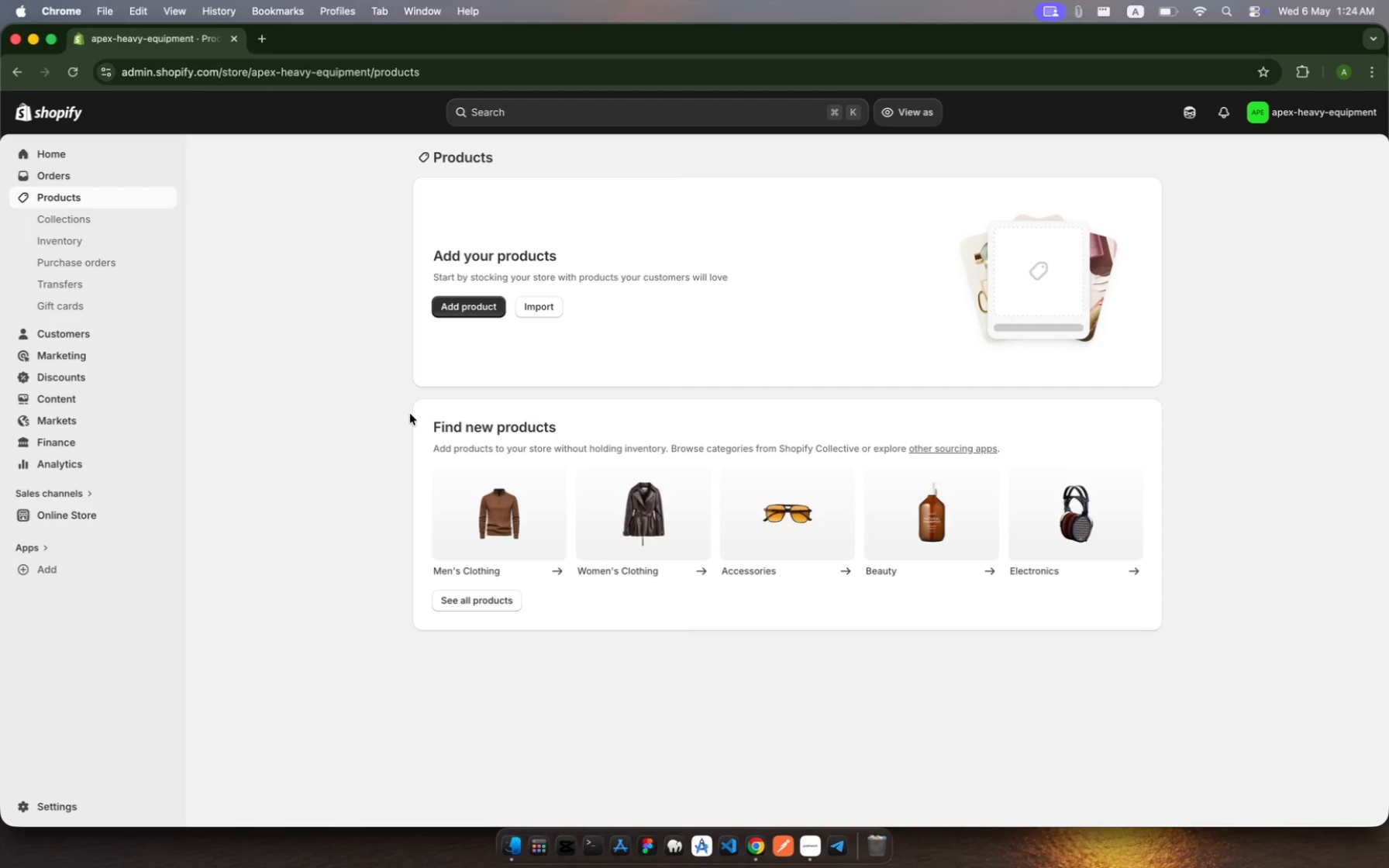 
wait(142.52)
 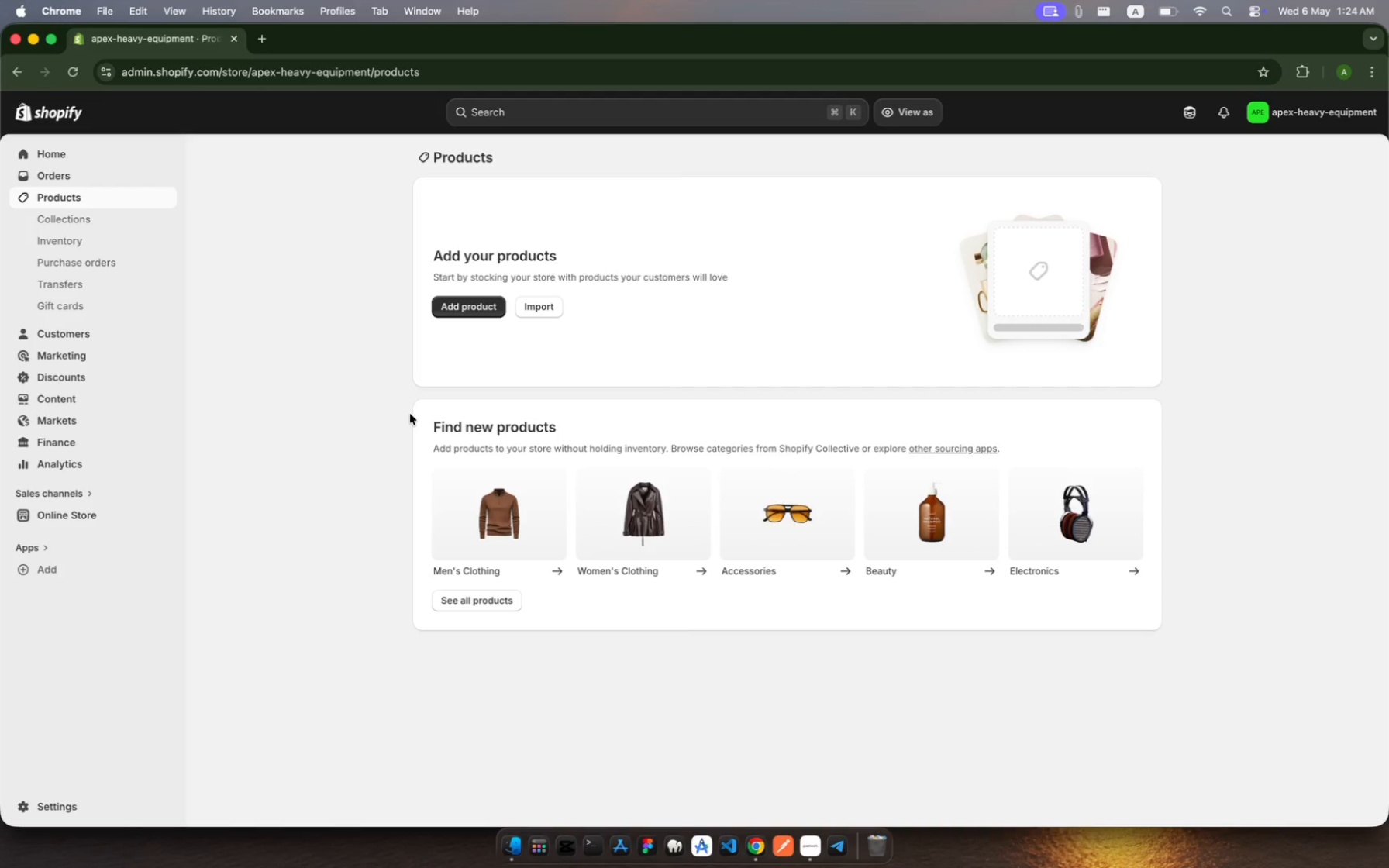 
left_click([534, 307])
 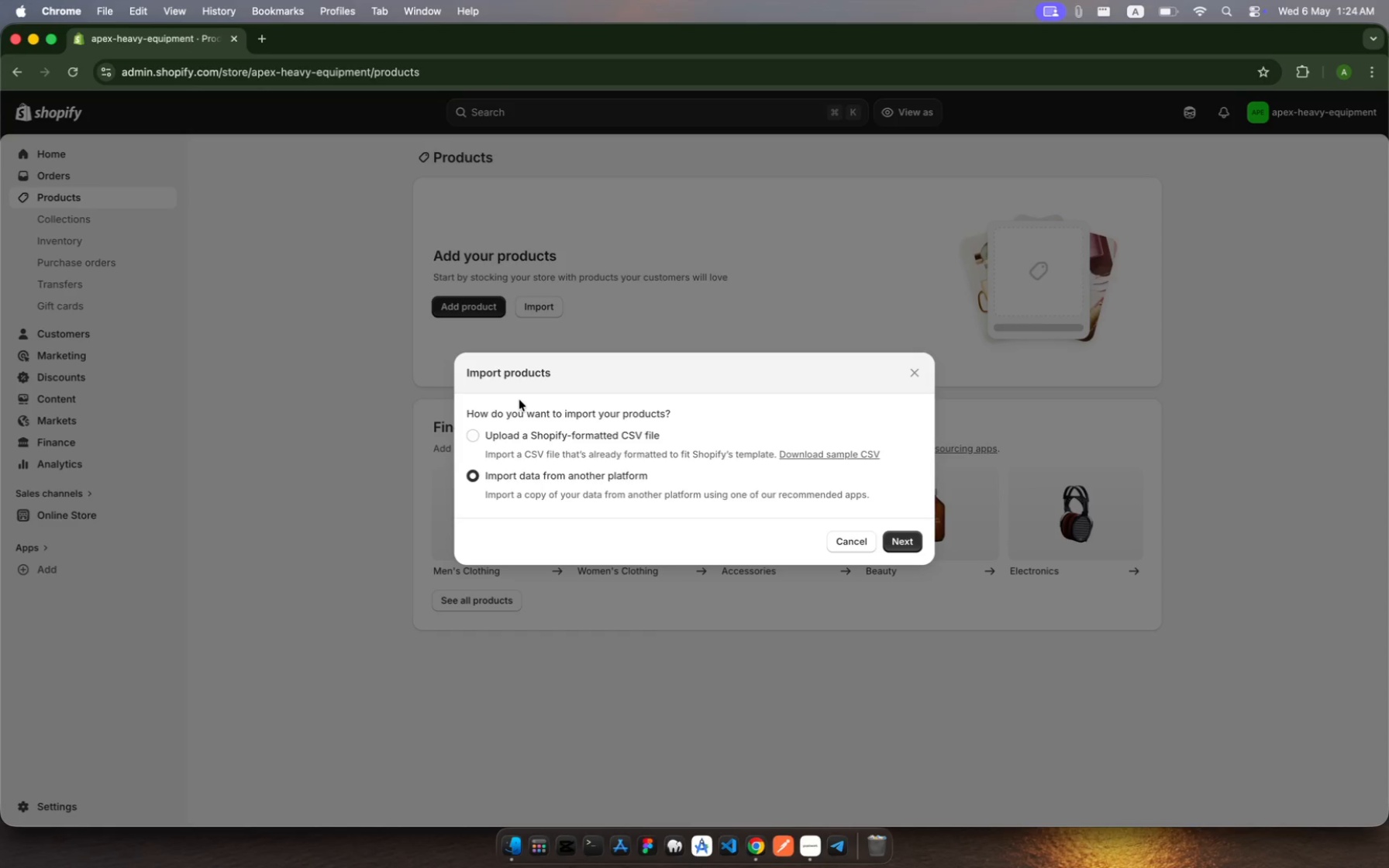 
wait(25.65)
 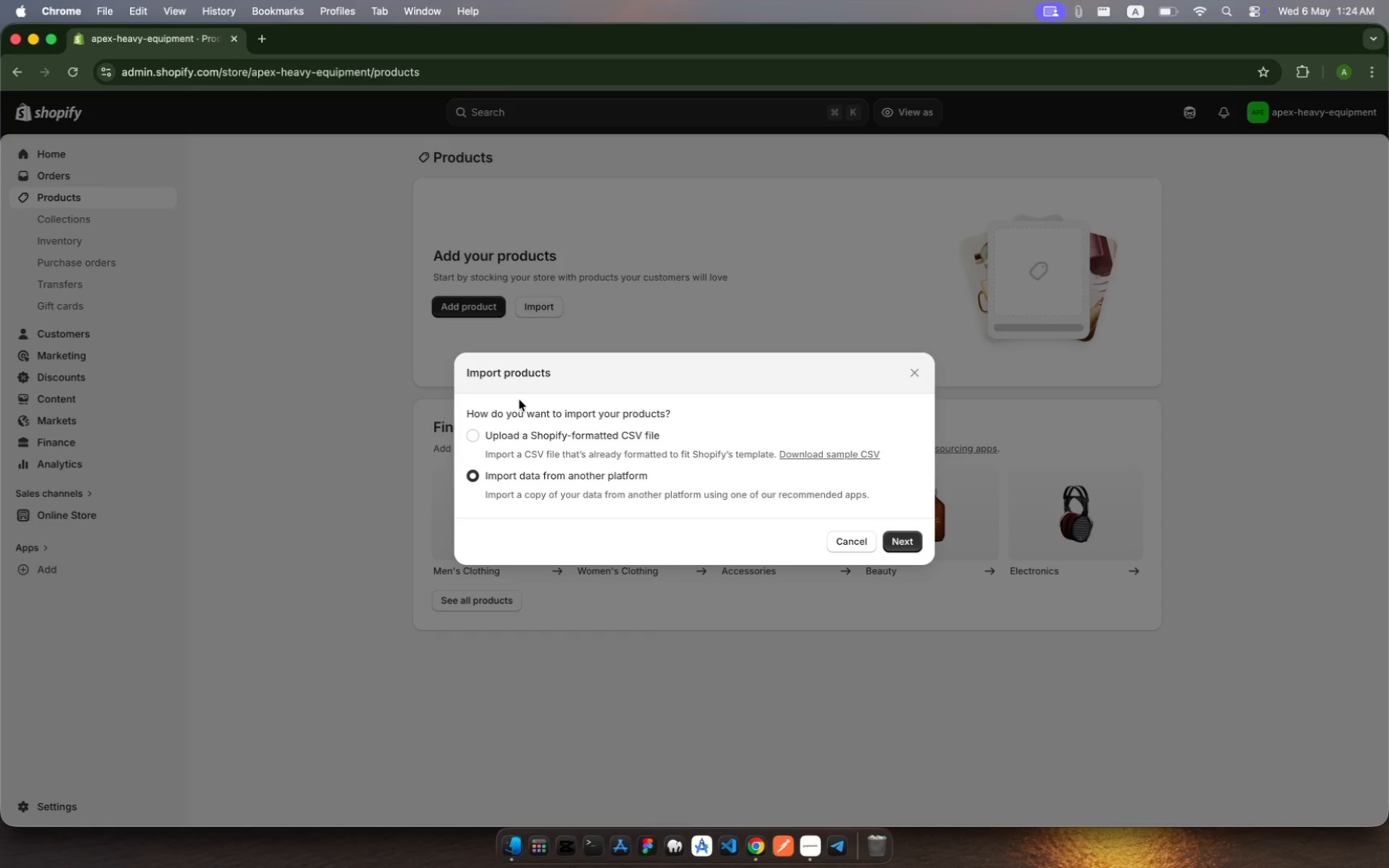 
left_click([850, 542])
 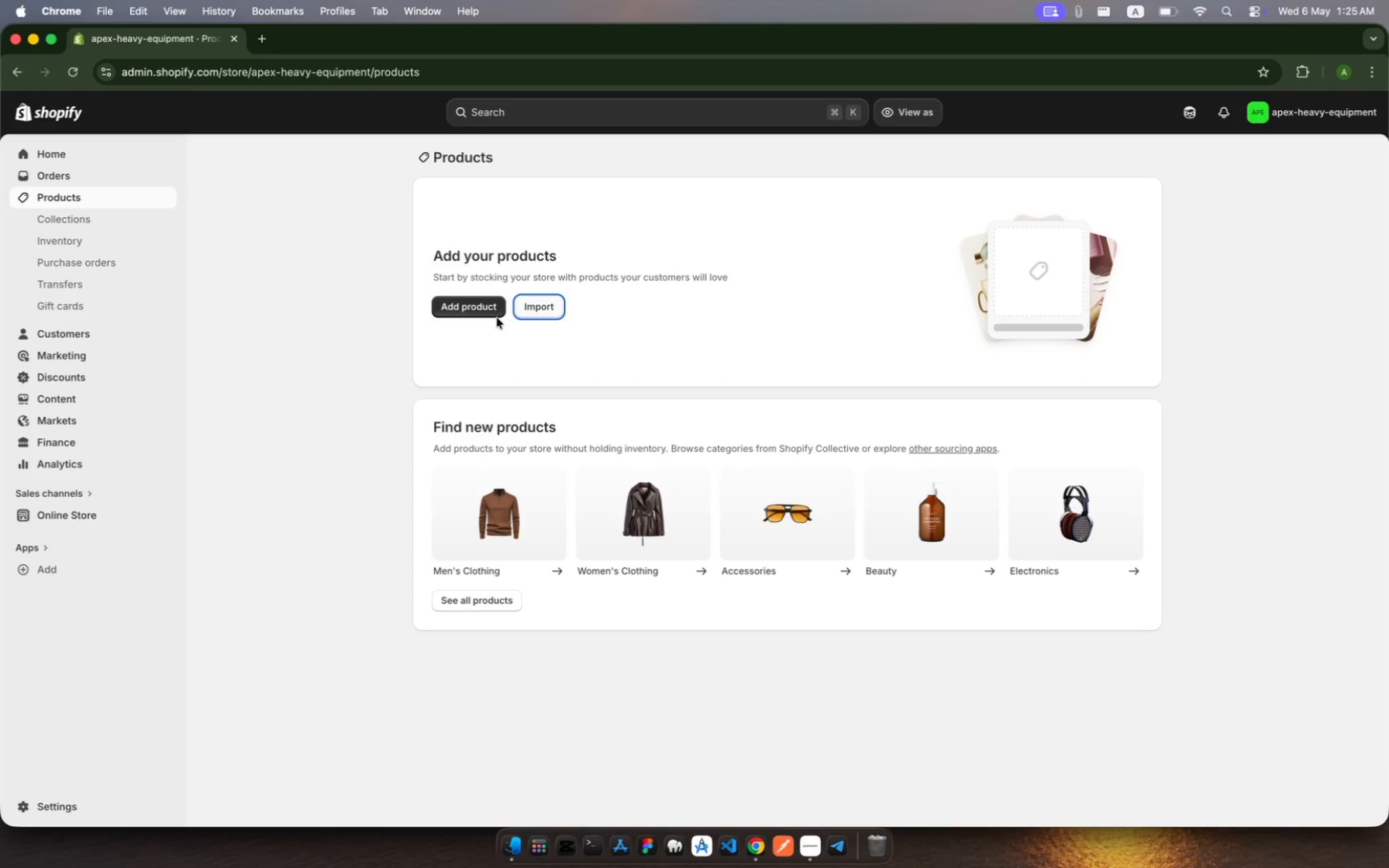 
left_click([477, 314])
 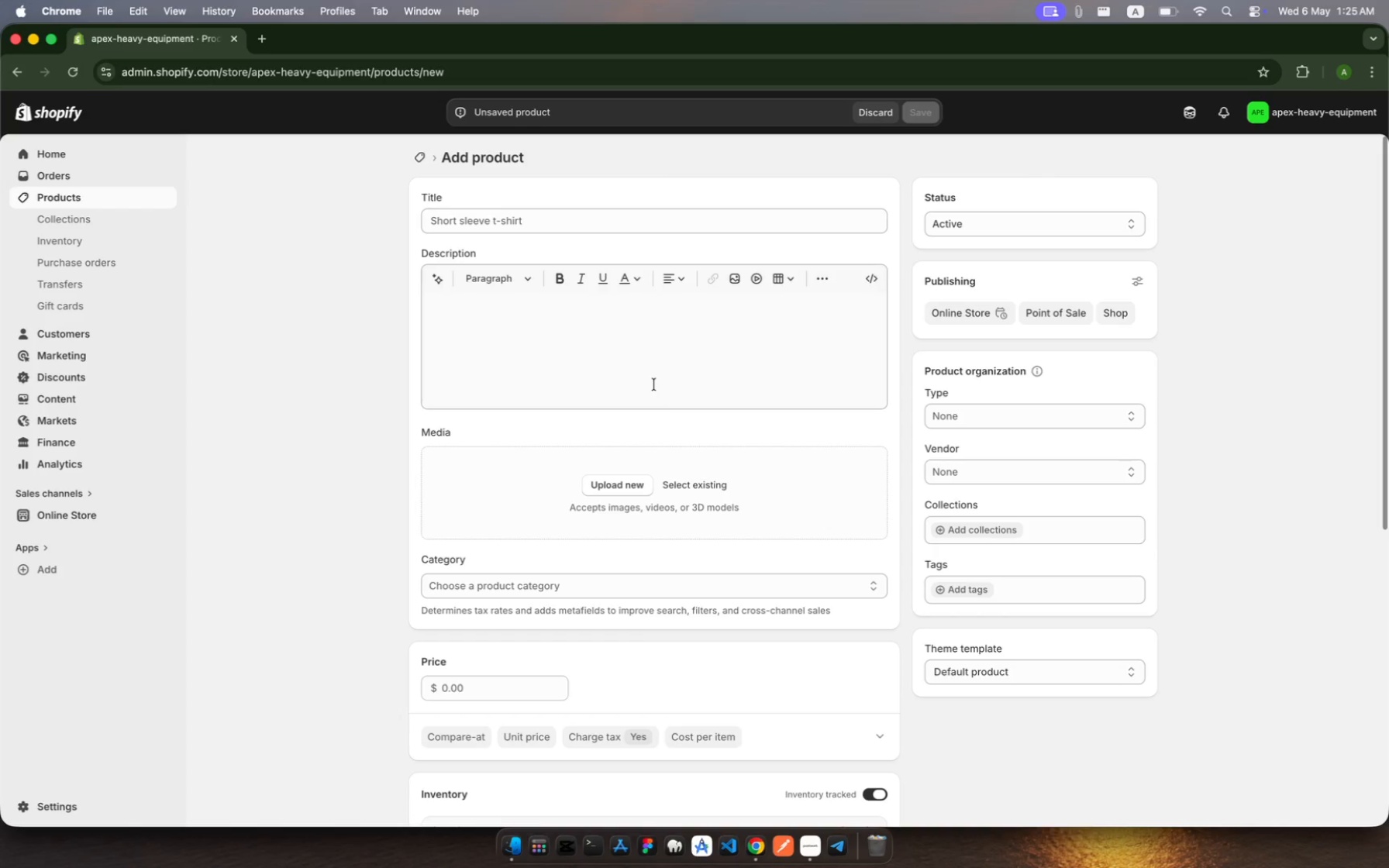 
wait(15.09)
 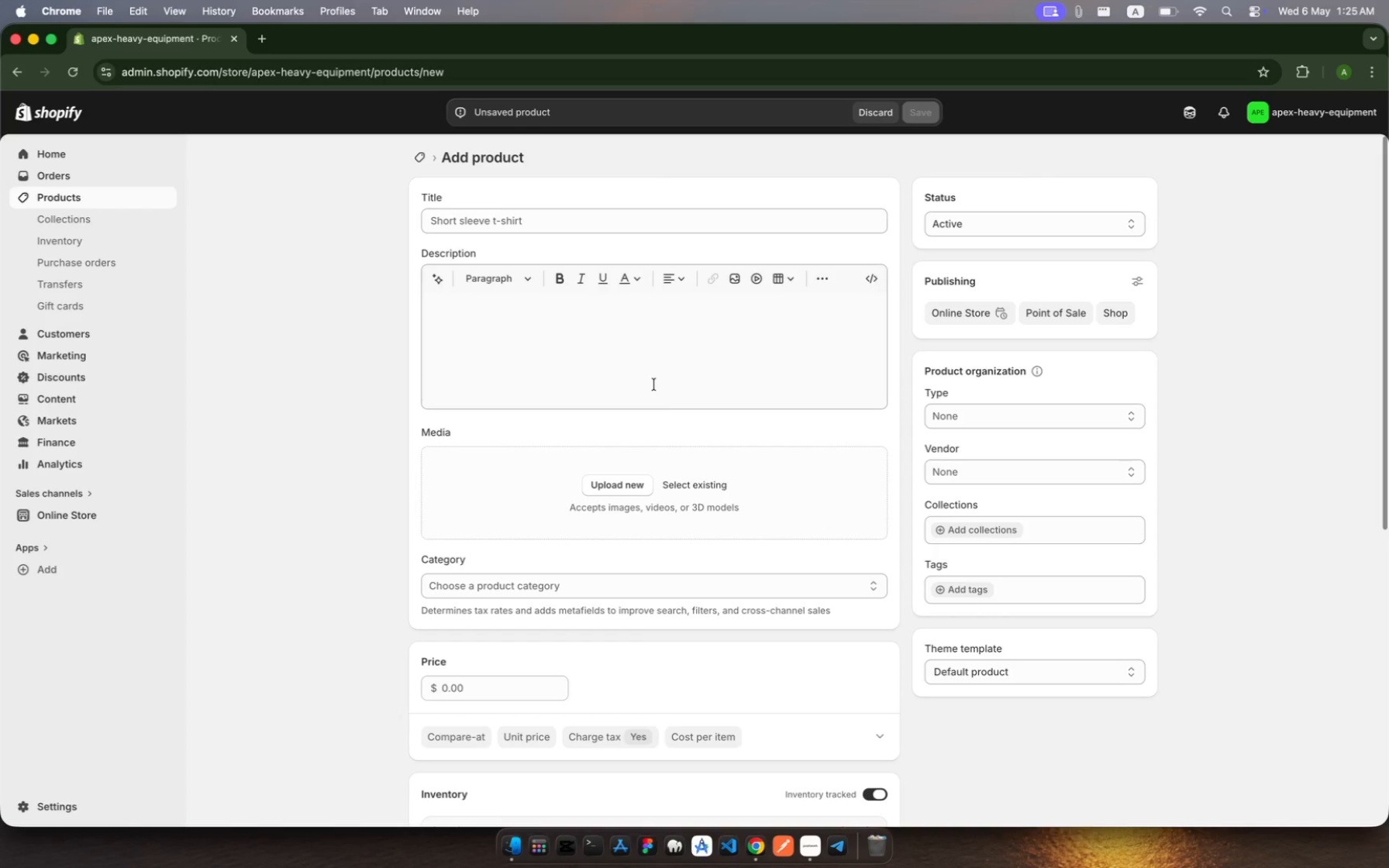 
hold_key(key=ControlLeft, duration=0.66)
 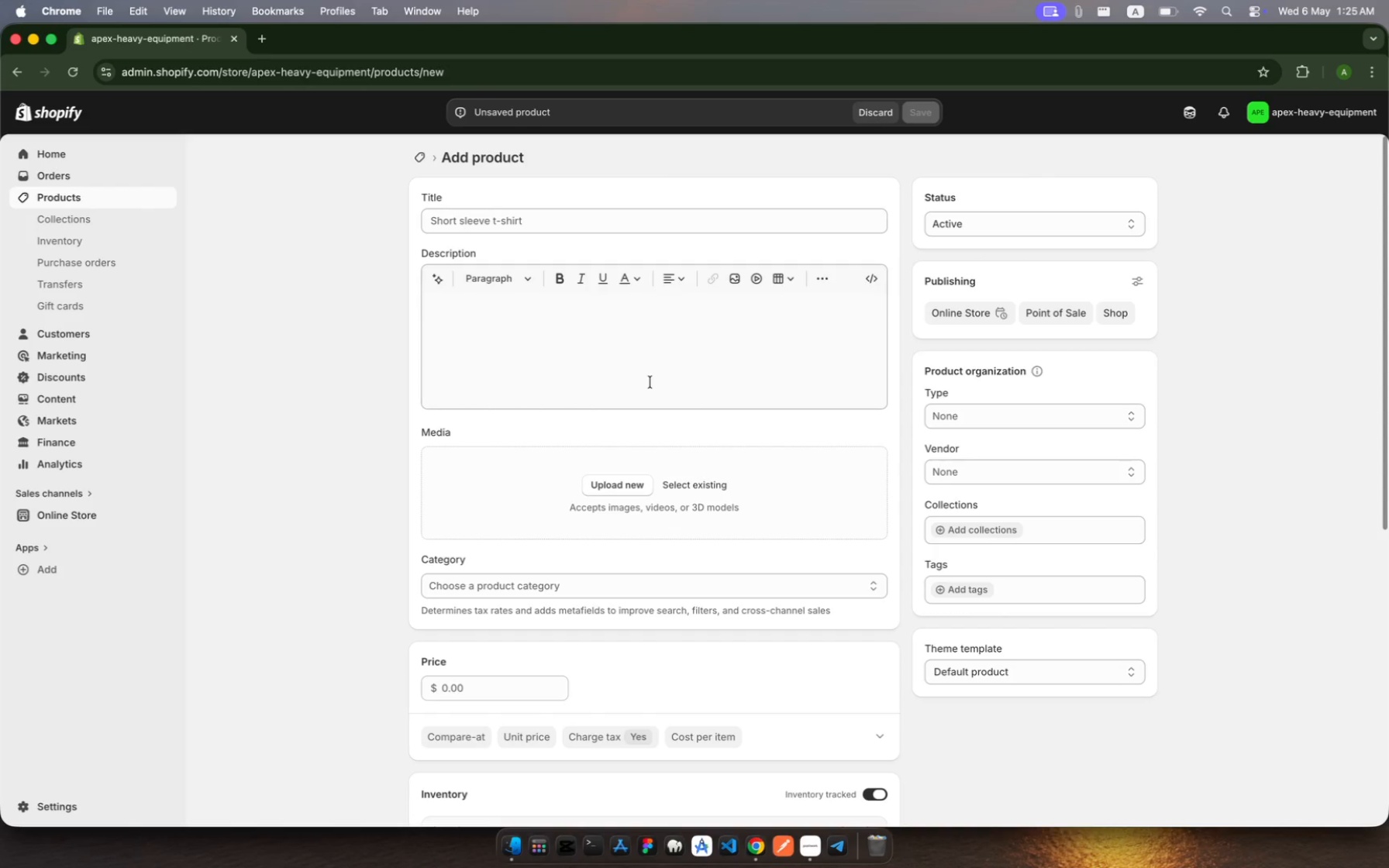 
key(Control+ControlLeft)
 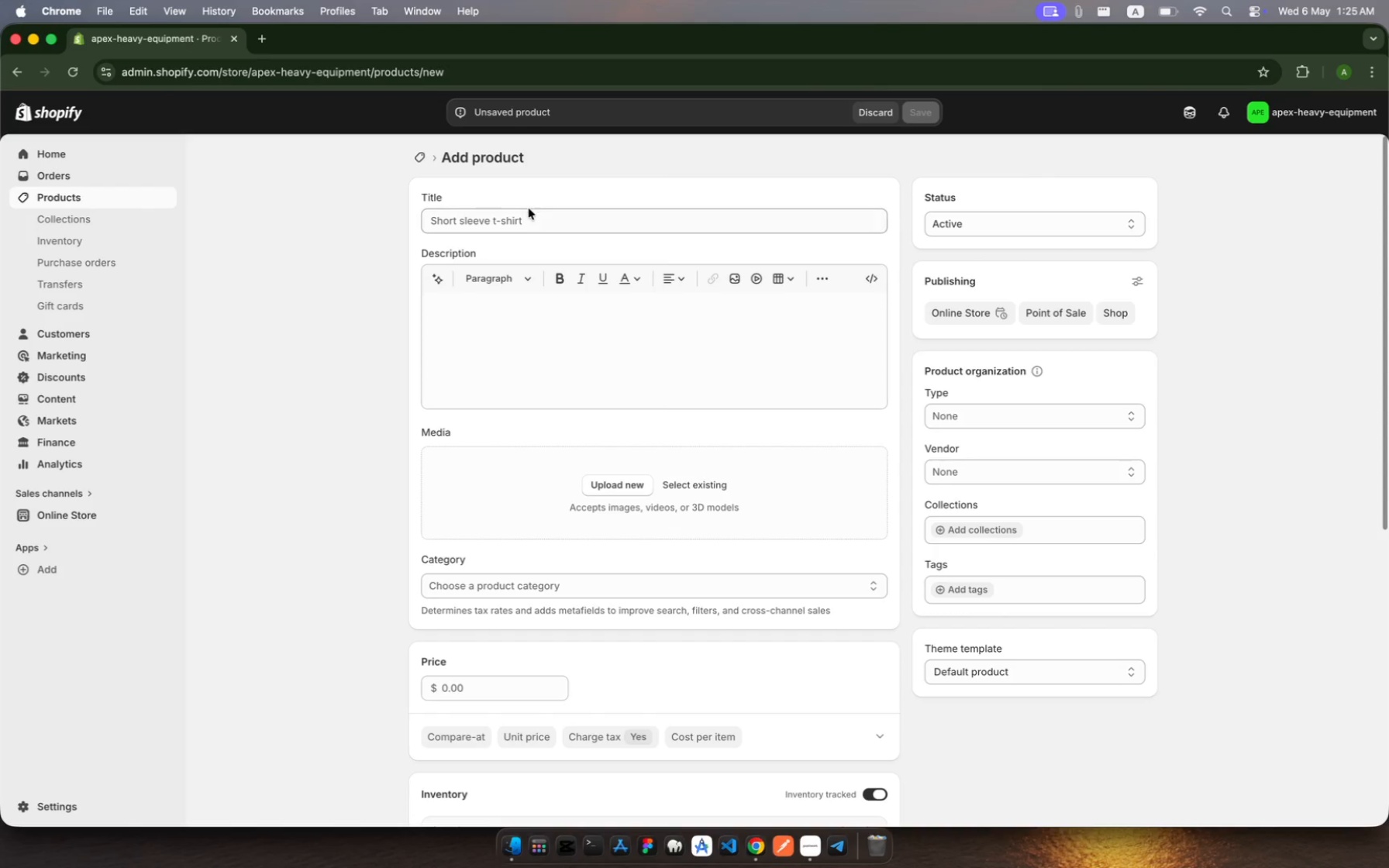 
left_click([518, 229])
 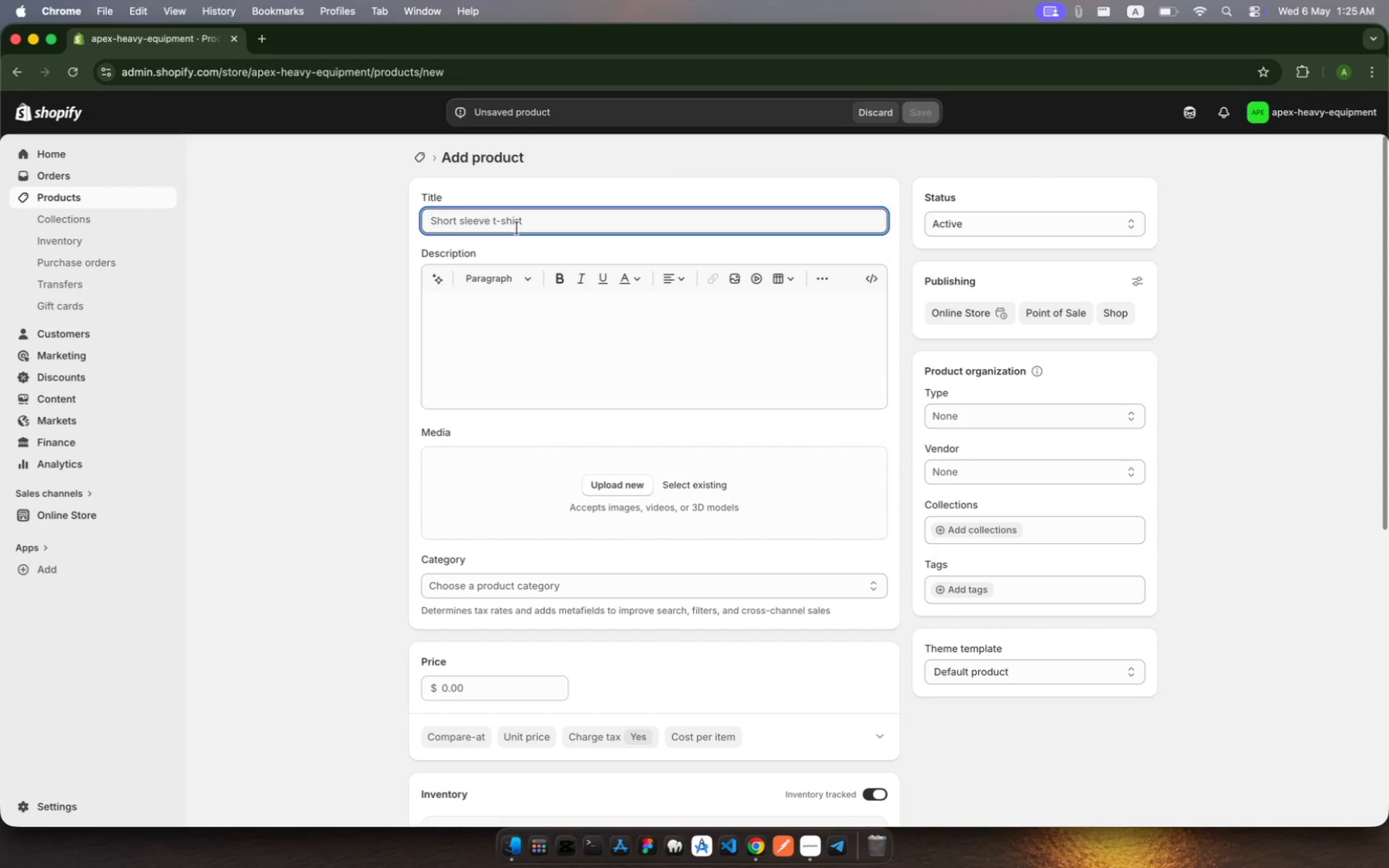 
type(Heavy )
 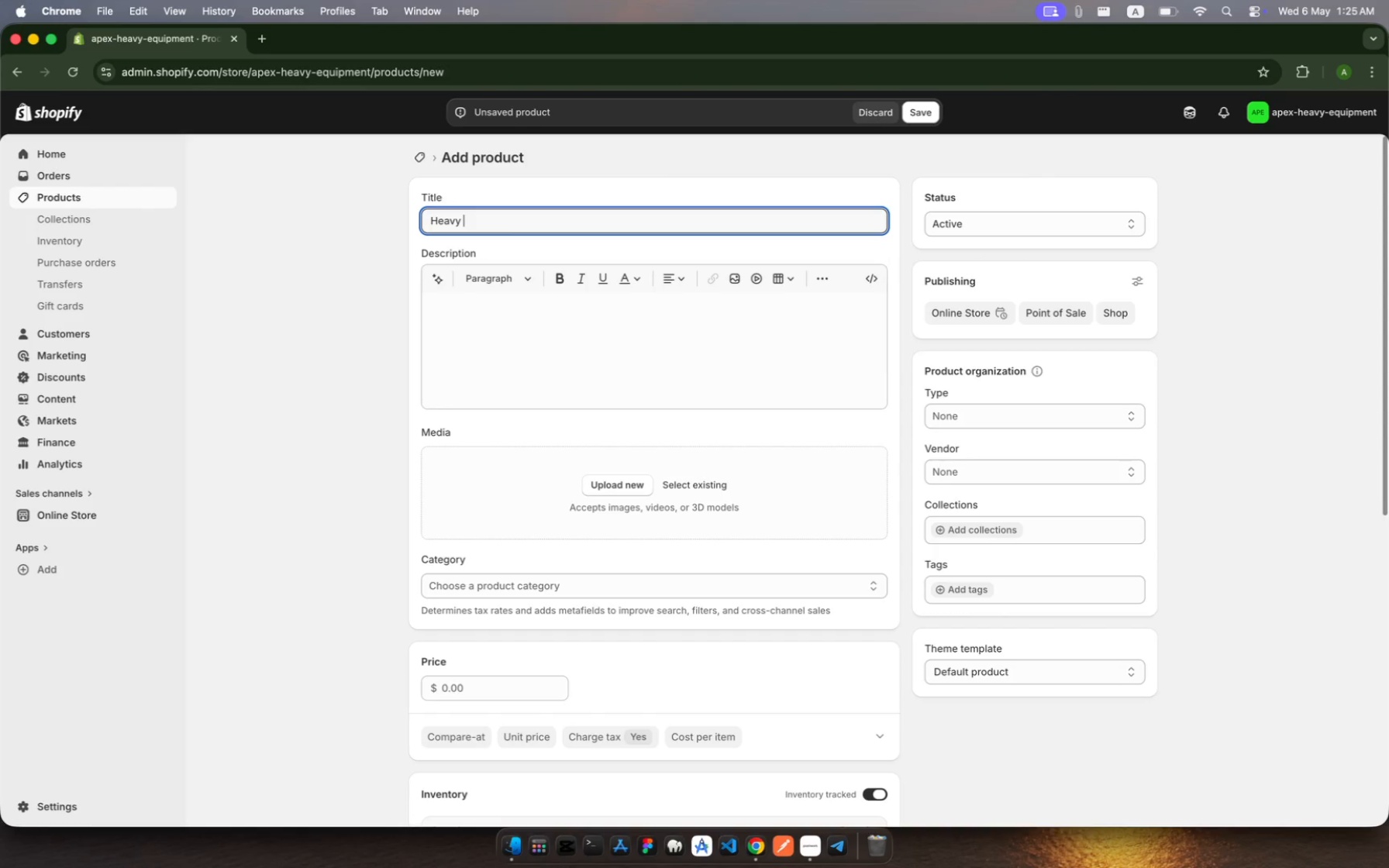 
type(Excavator )
 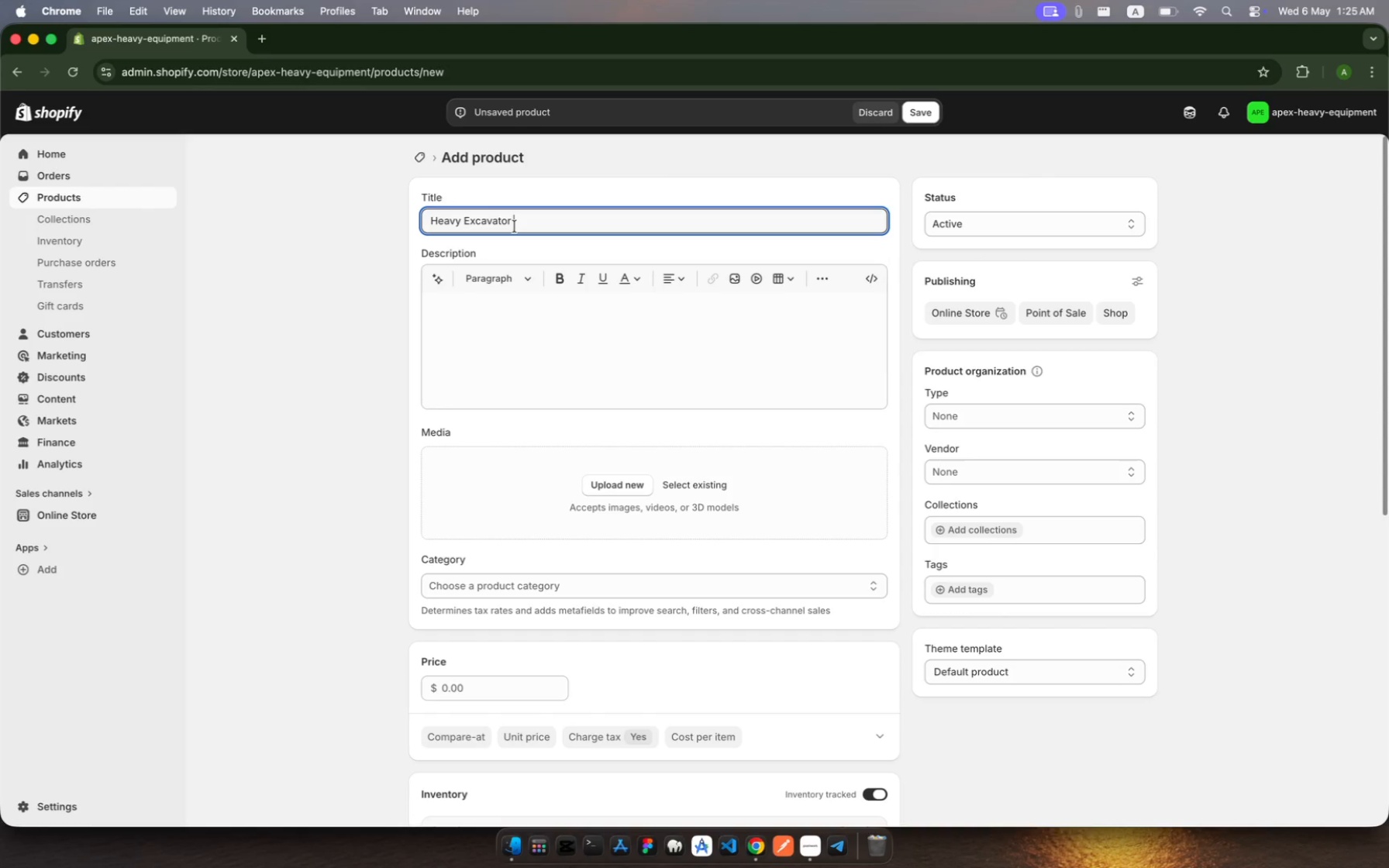 
type(Certification)
 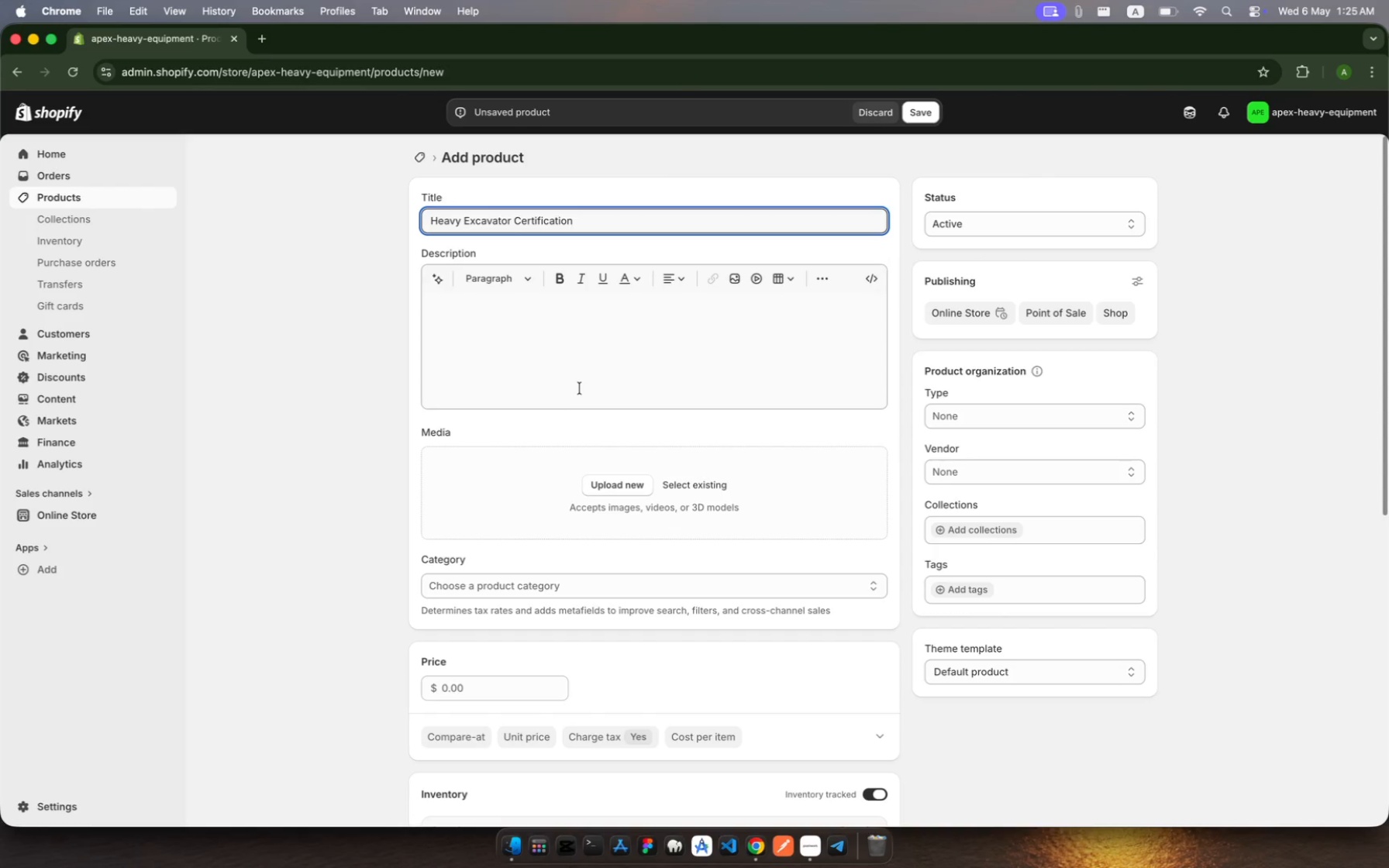 
wait(9.52)
 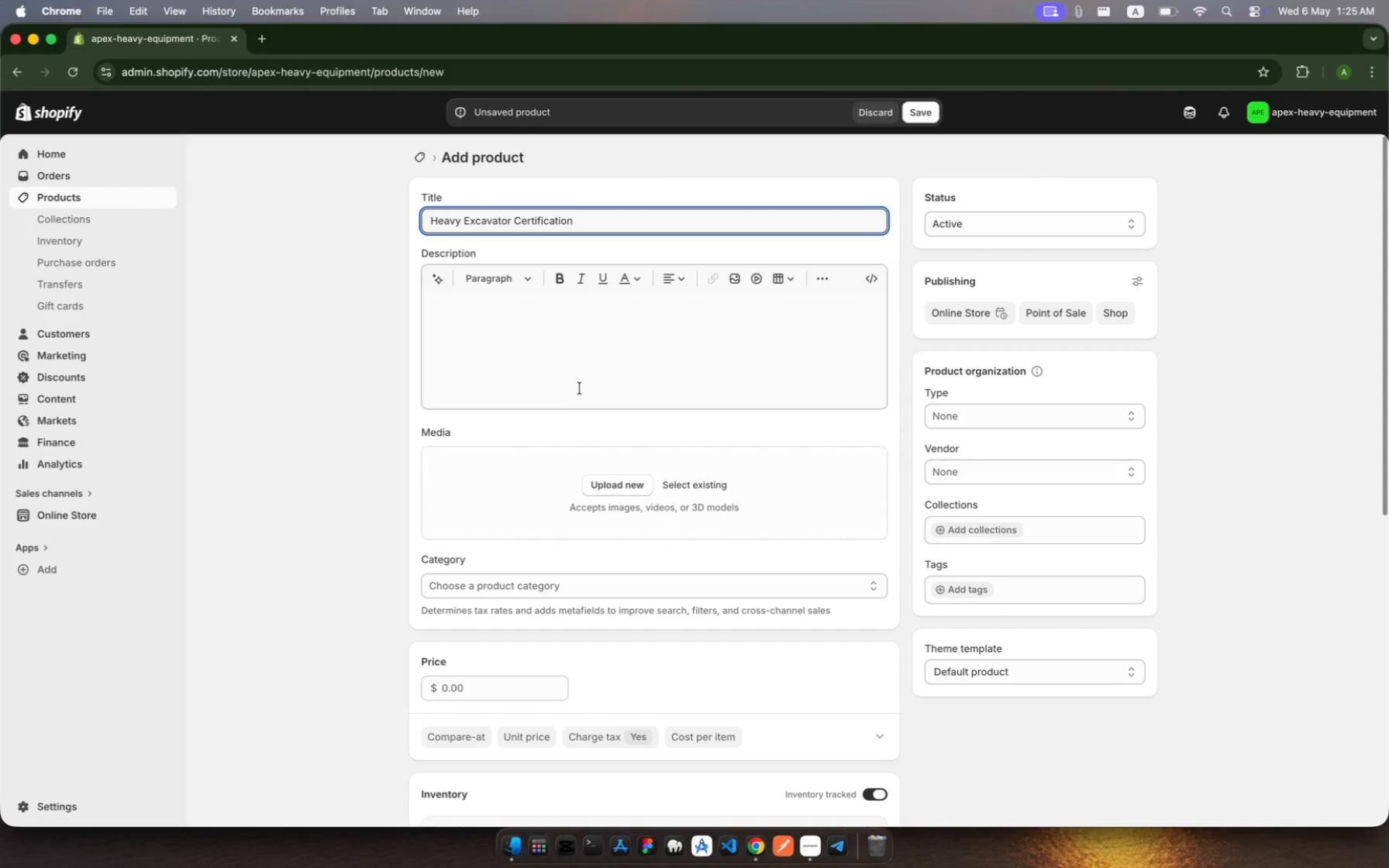 
left_click([580, 373])
 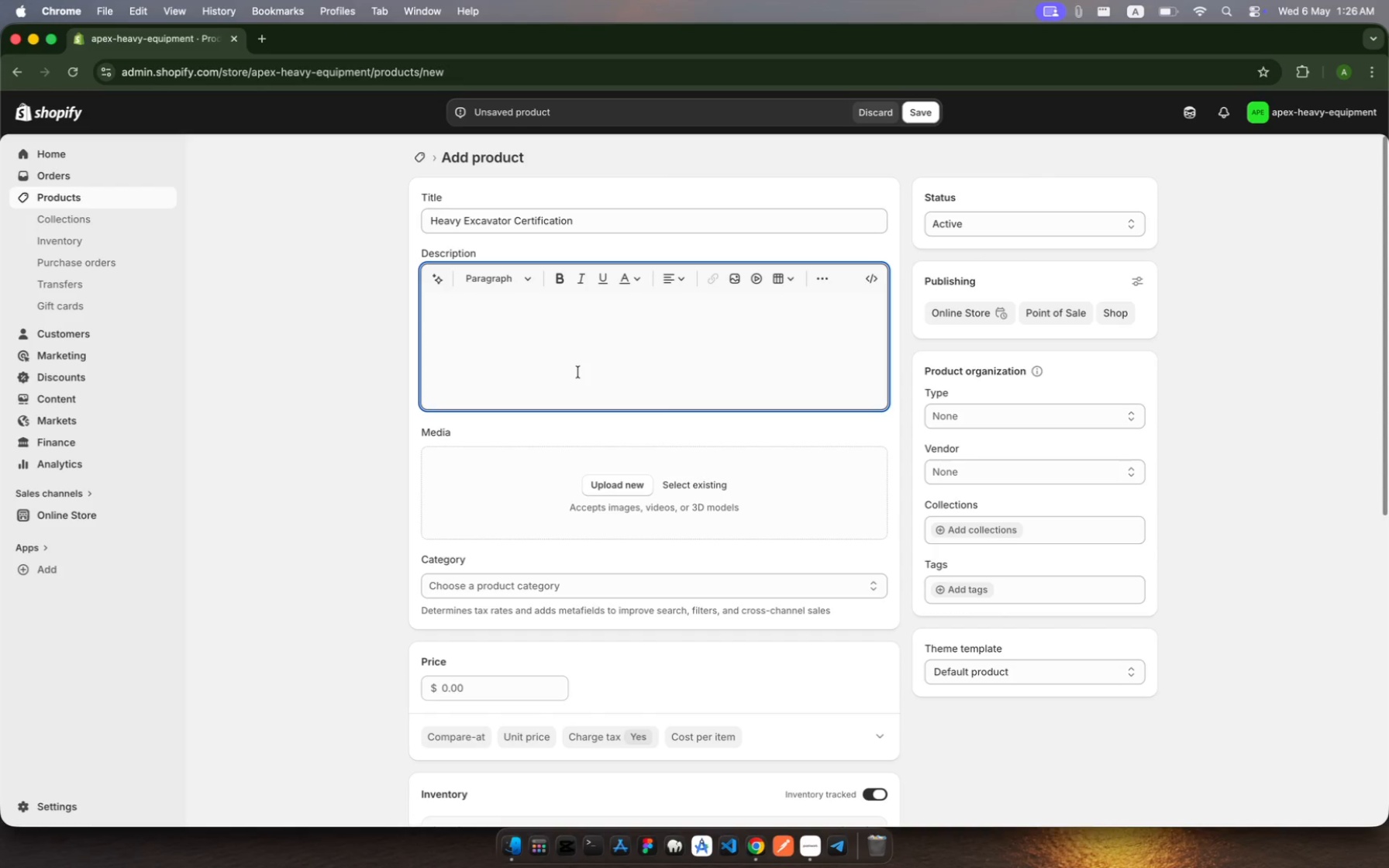 
wait(17.94)
 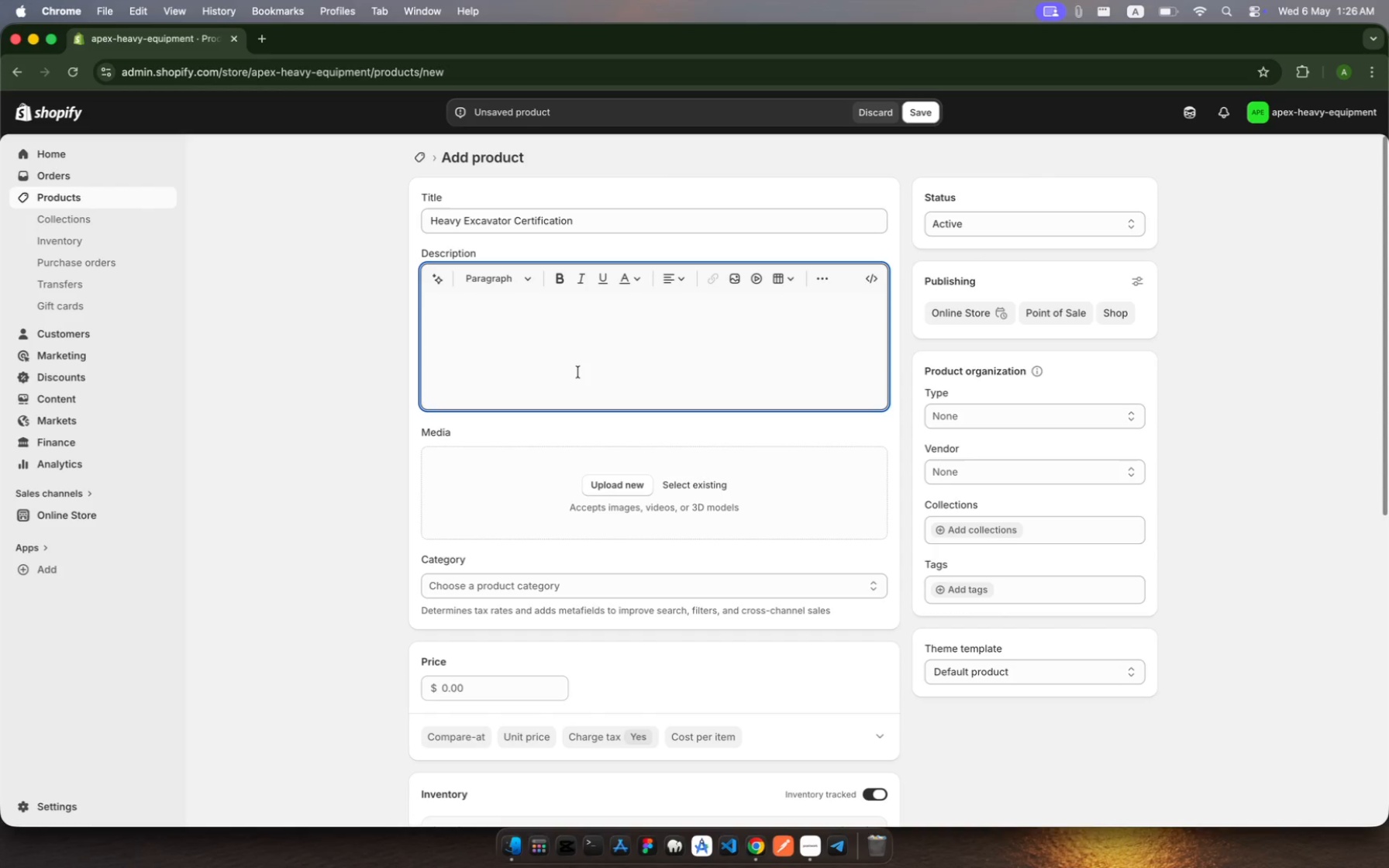 
type(Professionl )
 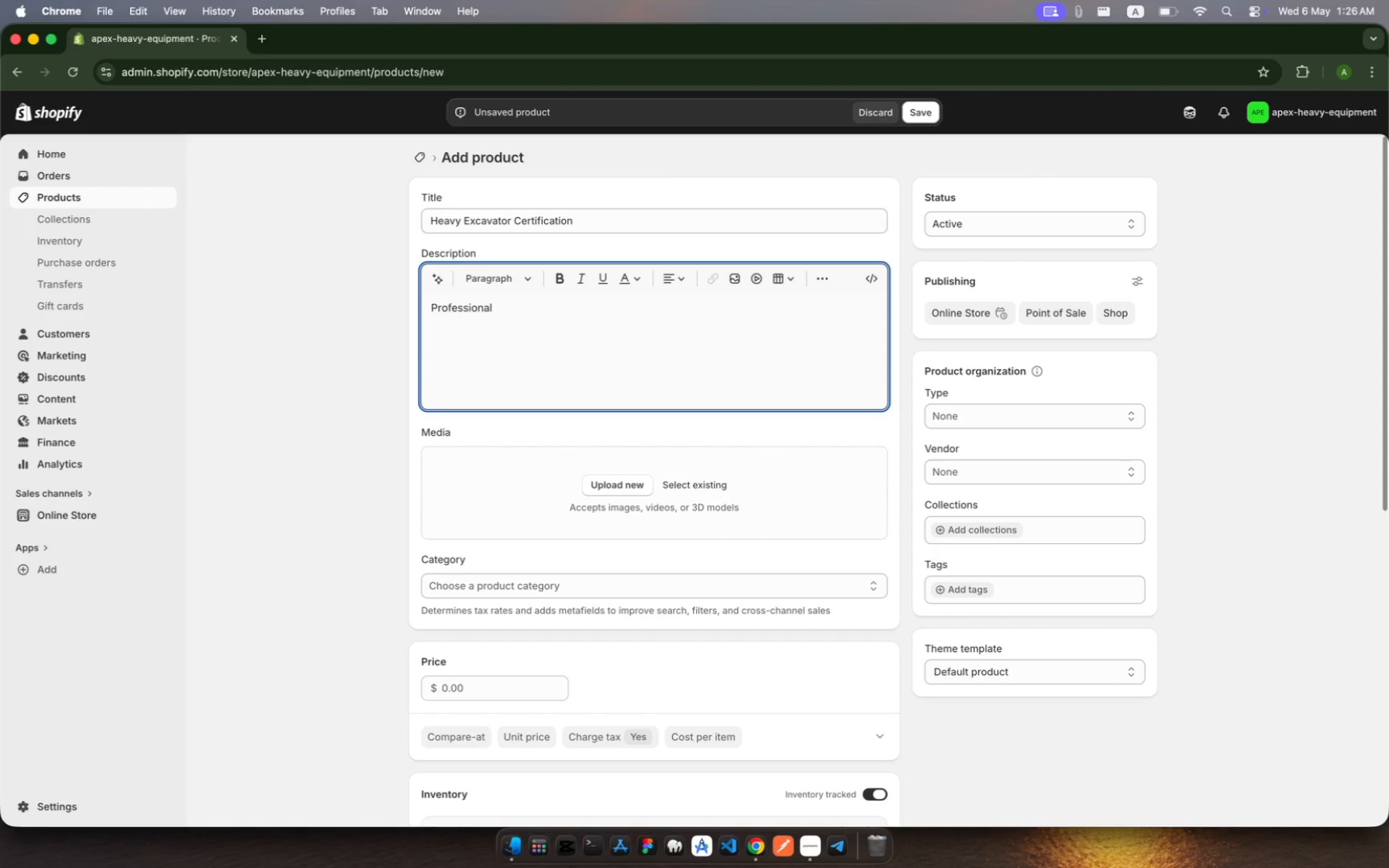 
hold_key(key=A, duration=0.34)
 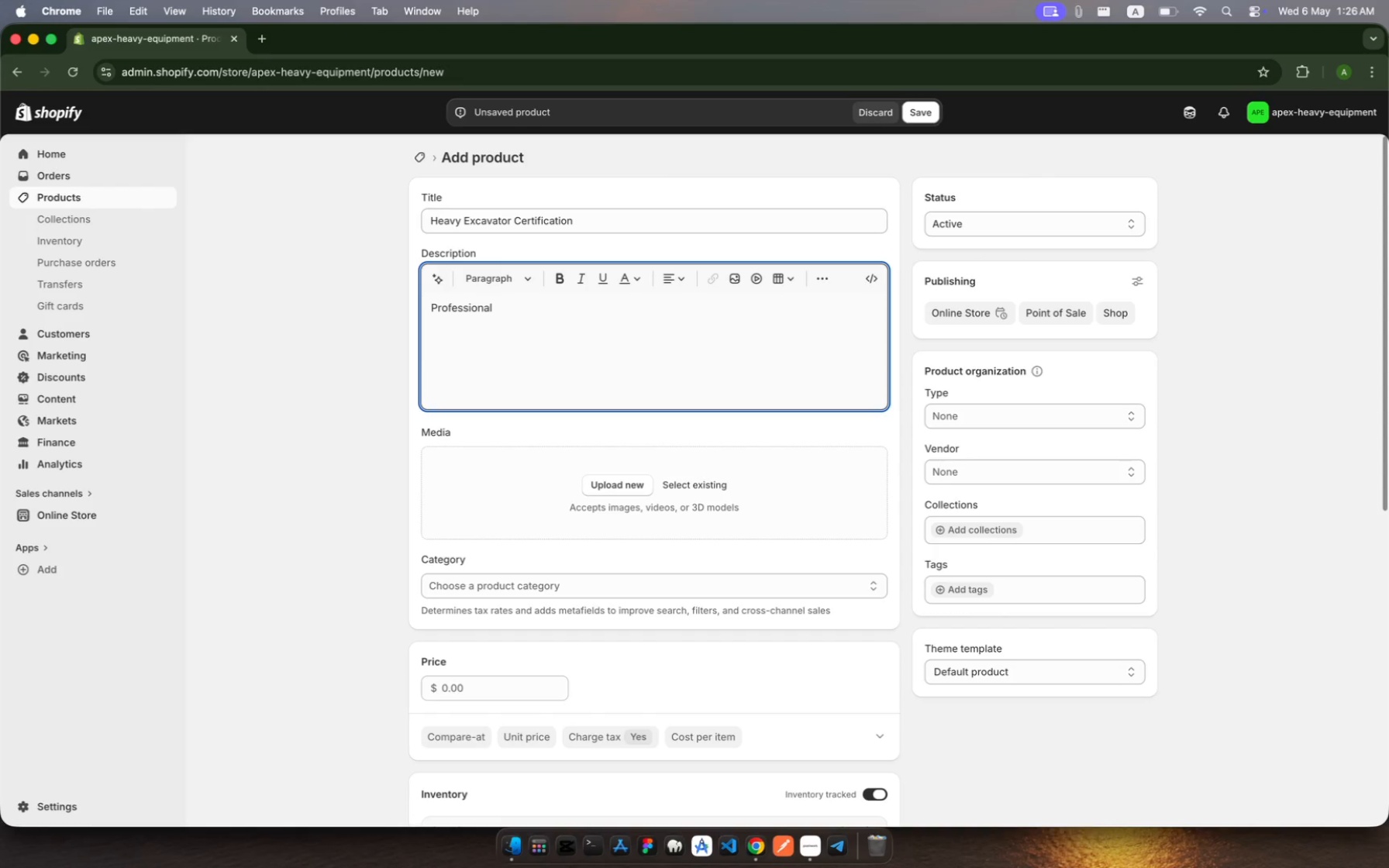 
type(heave excavator )
 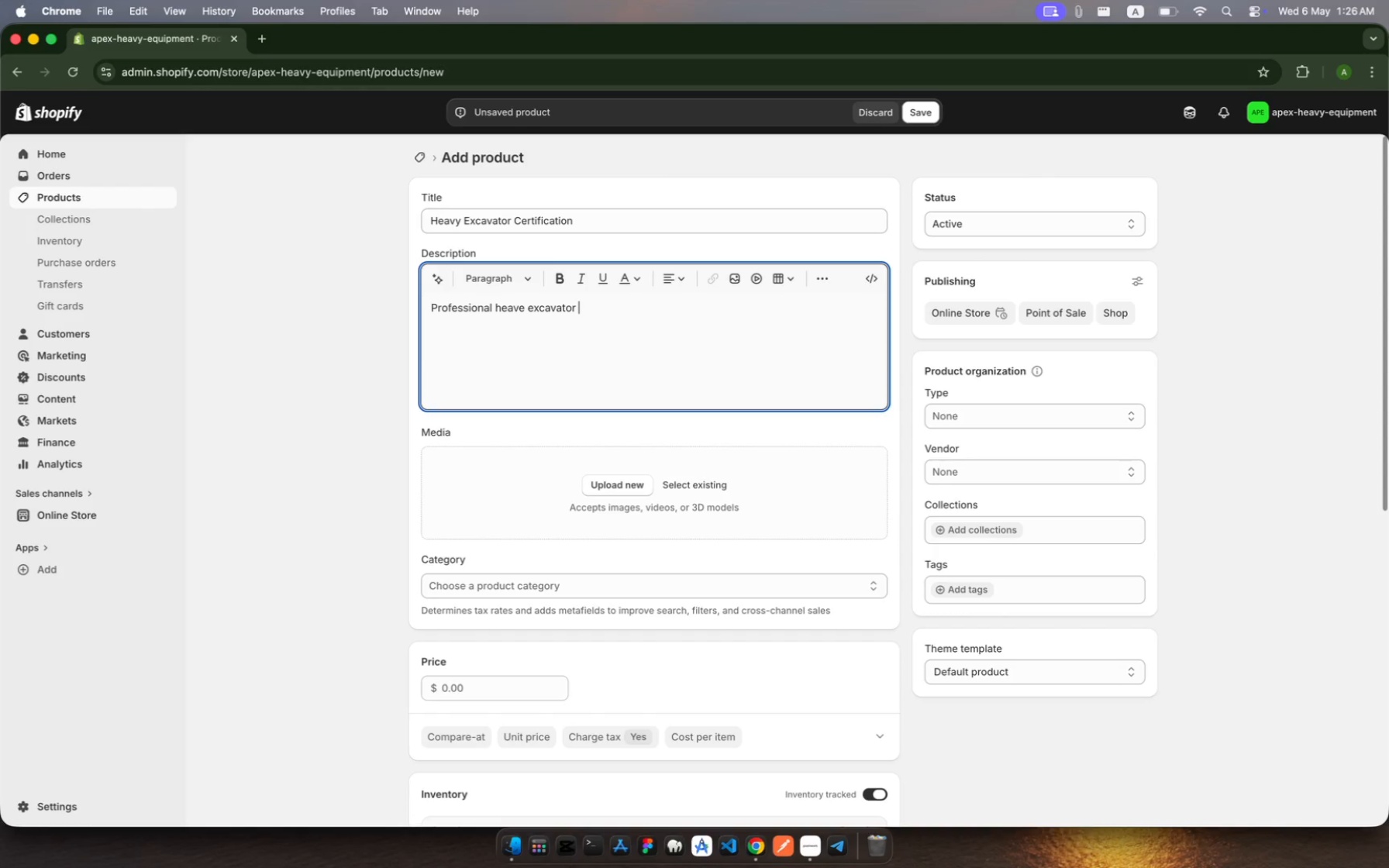 
type(operatin)
 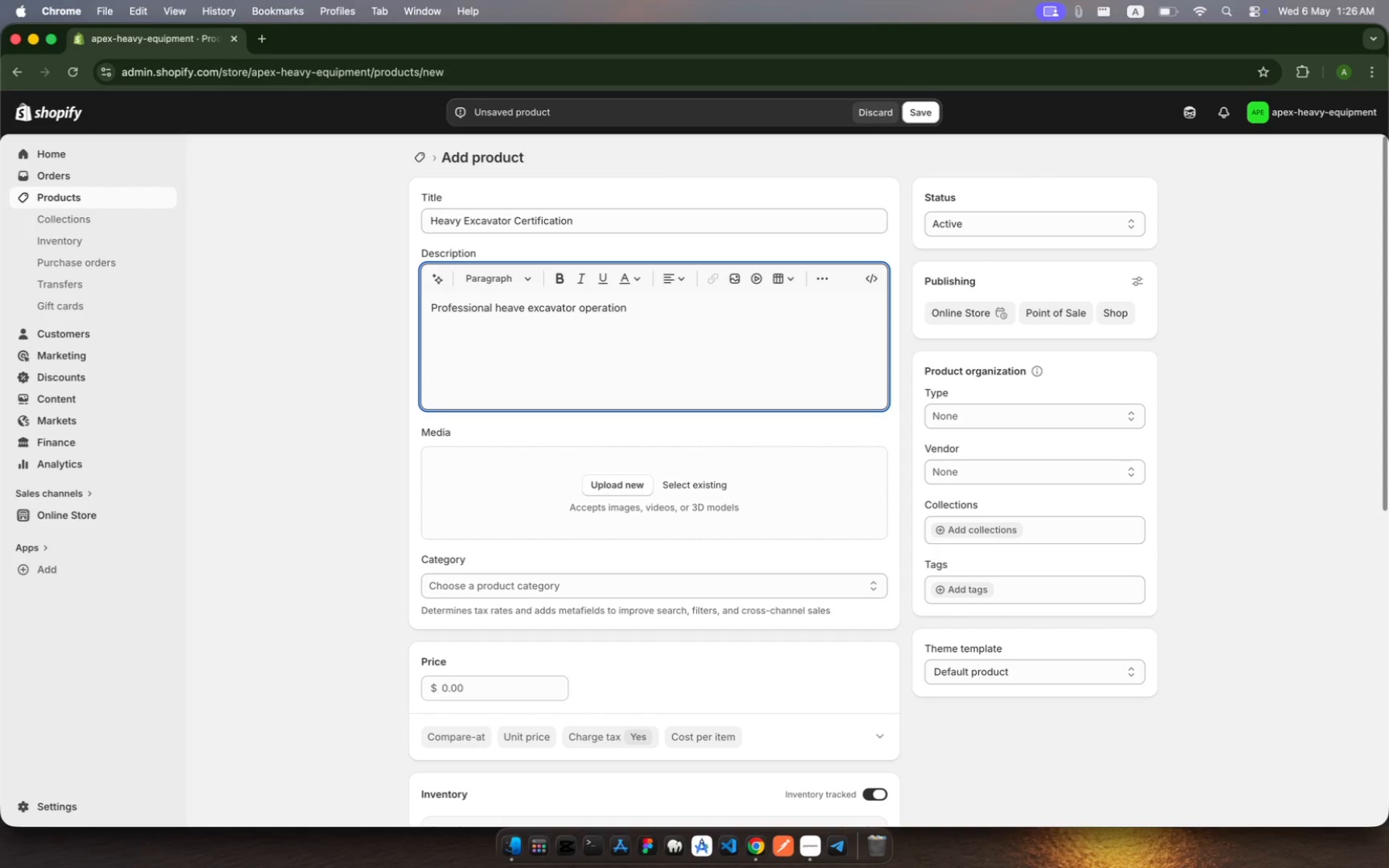 
hold_key(key=O, duration=0.38)
 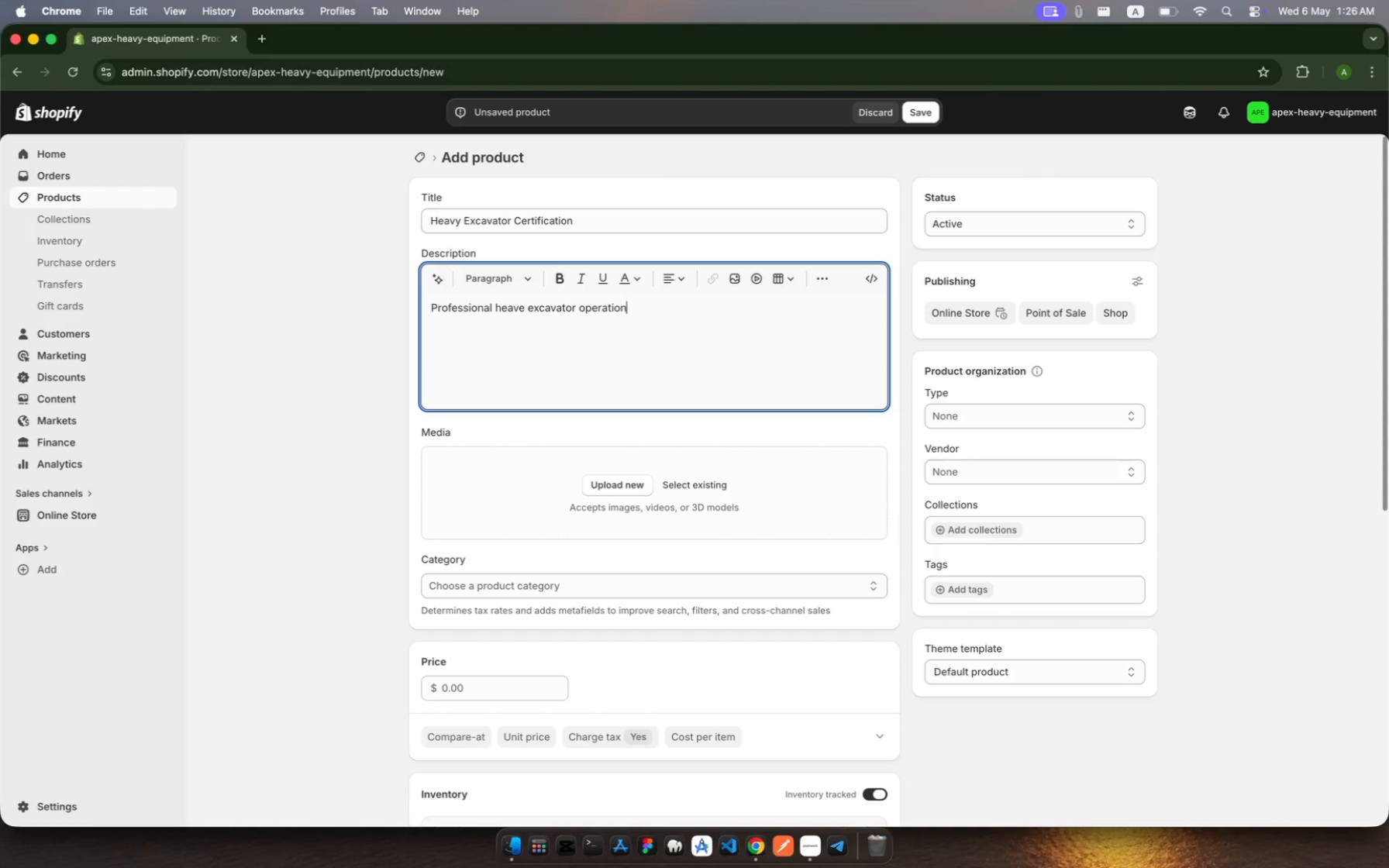 
type( certification)
 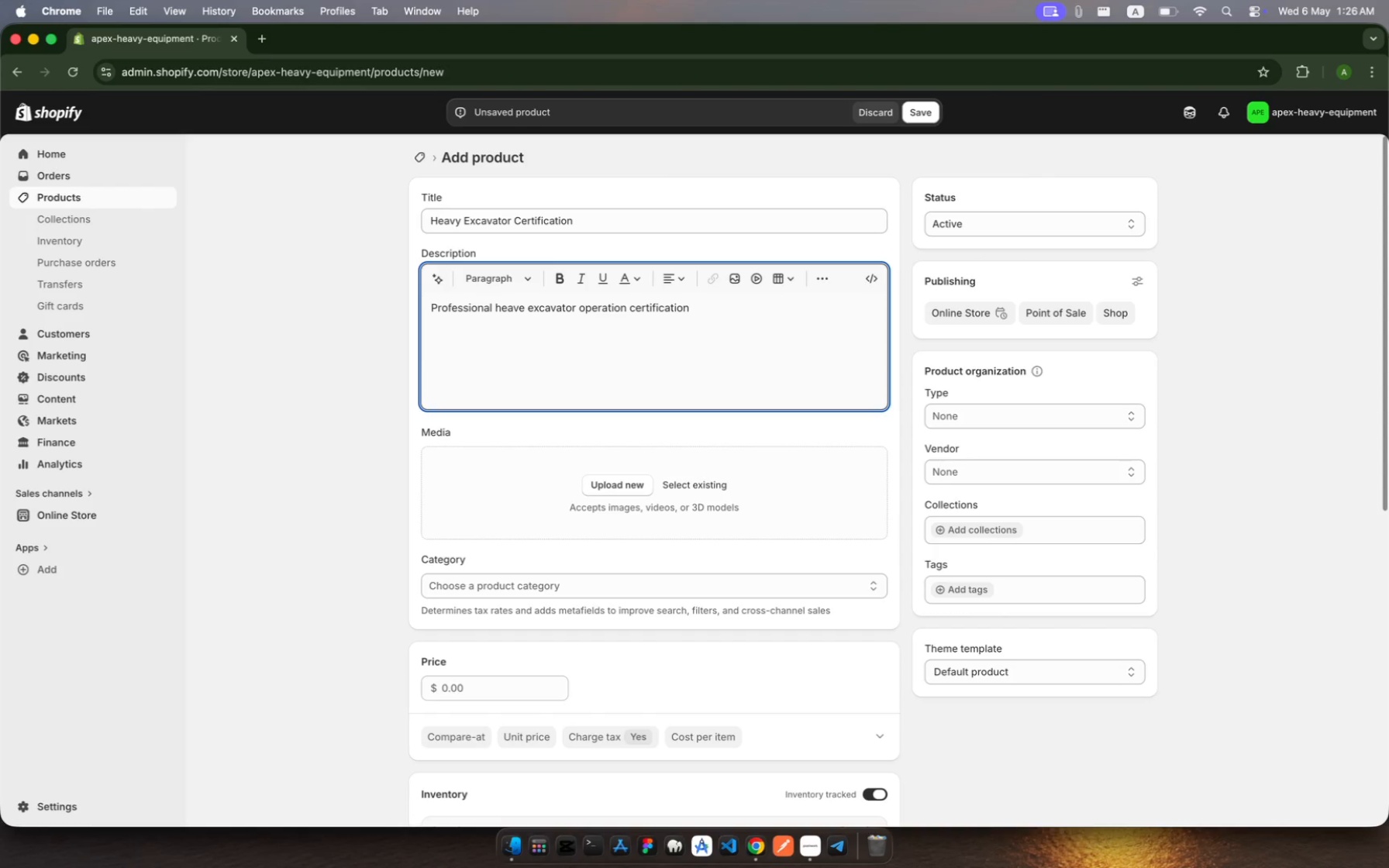 
wait(5.01)
 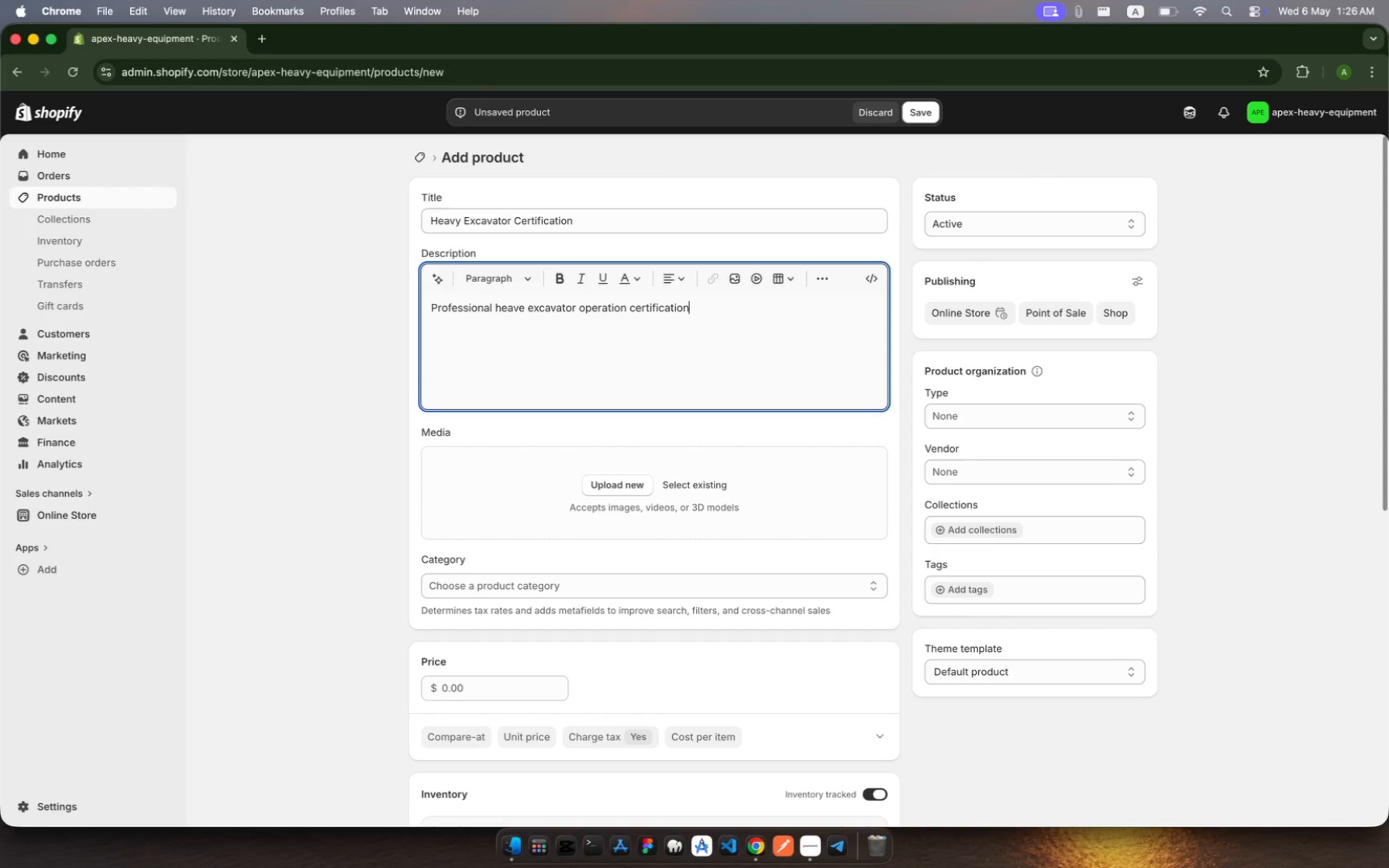 
type( for construction d )
 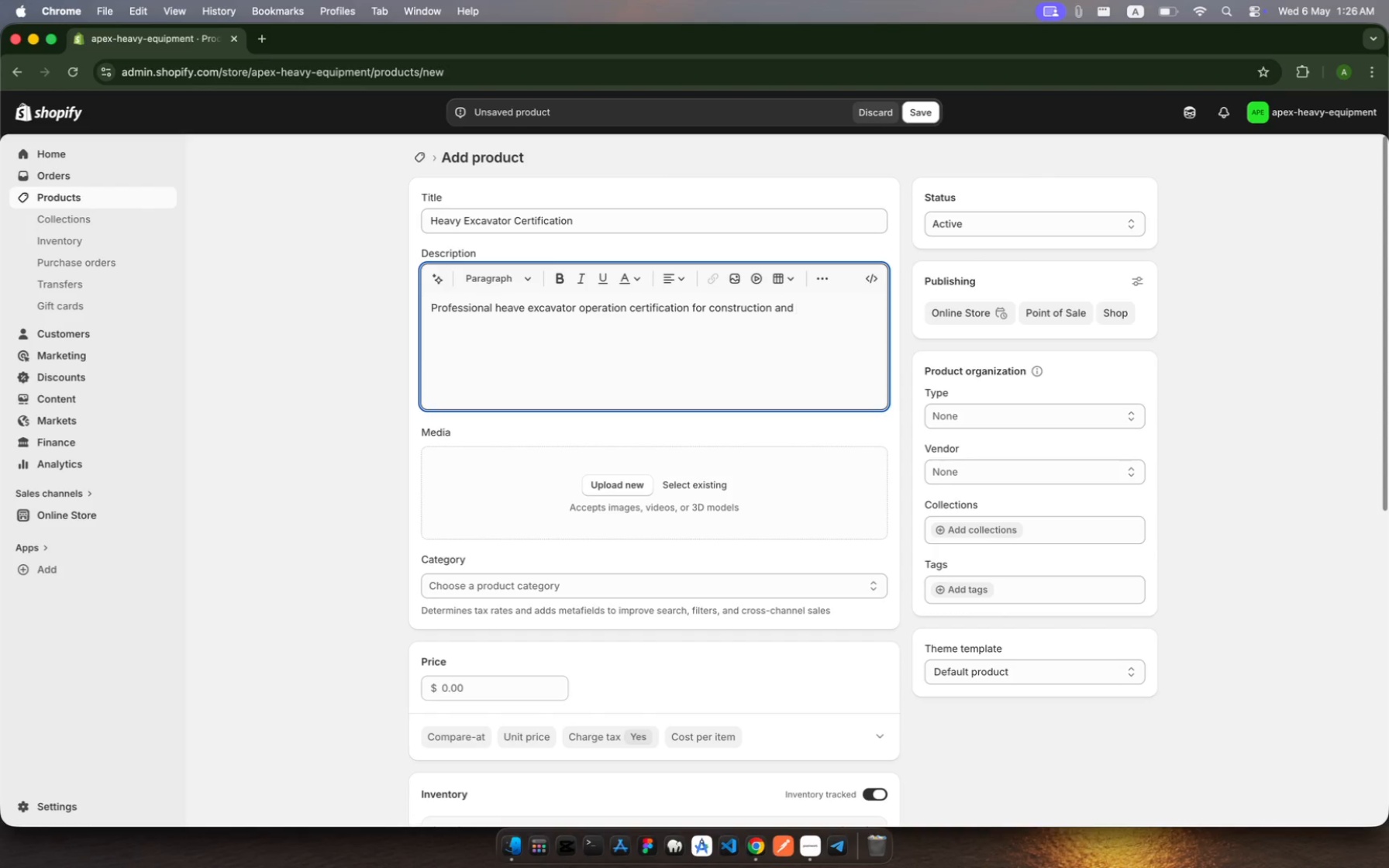 
hold_key(key=A, duration=0.35)
 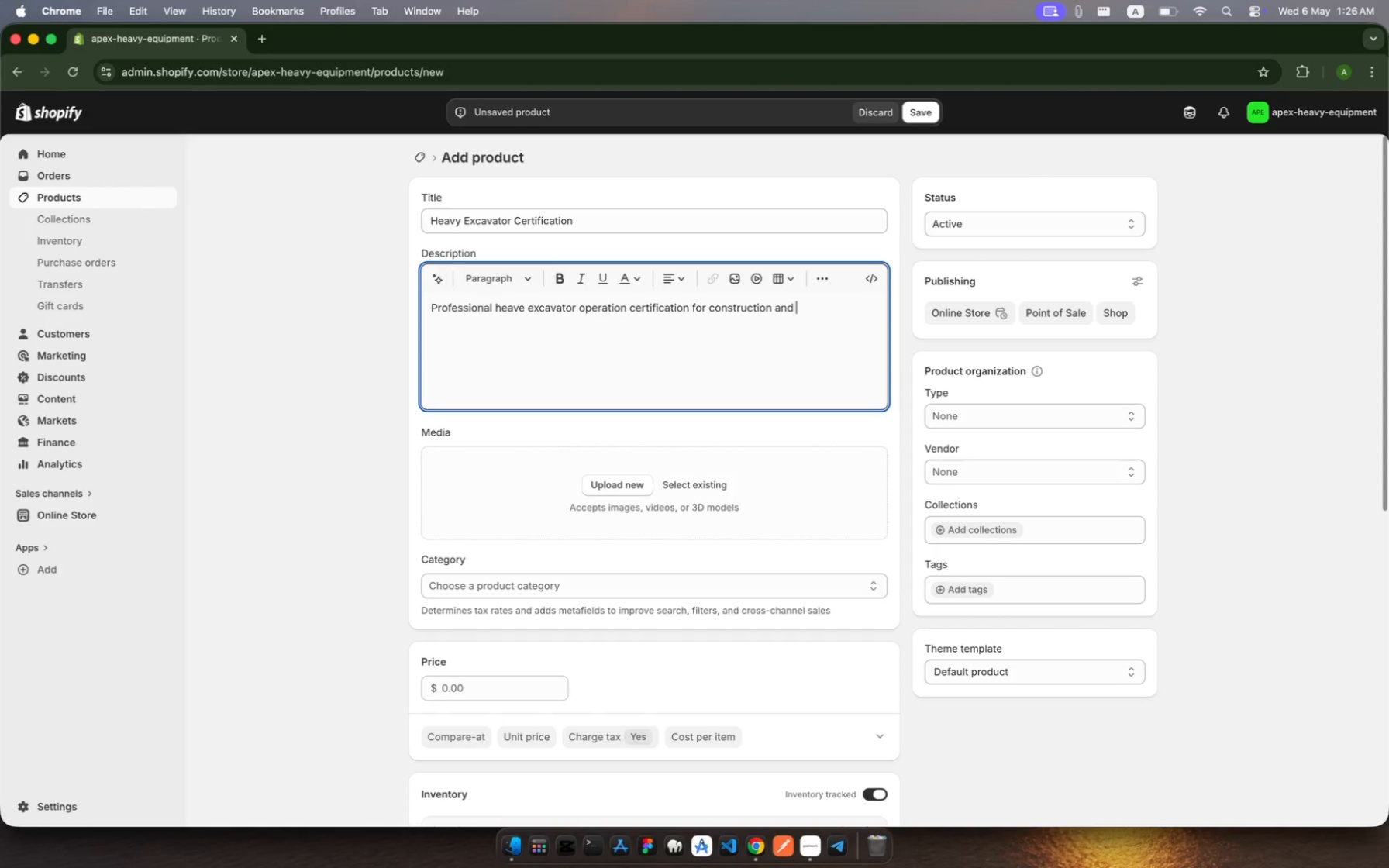 
wait(14.79)
 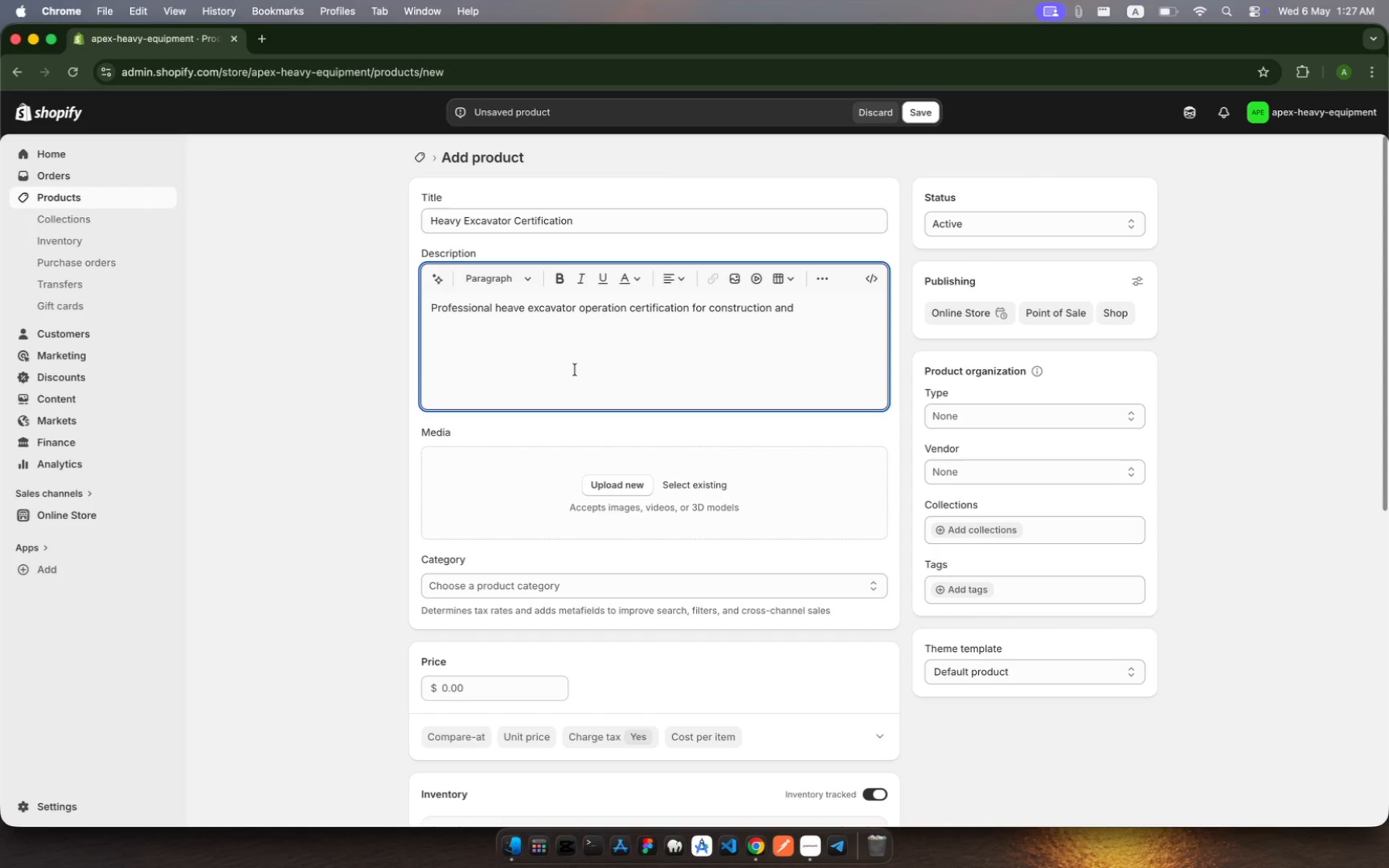 
type(mining industres )
 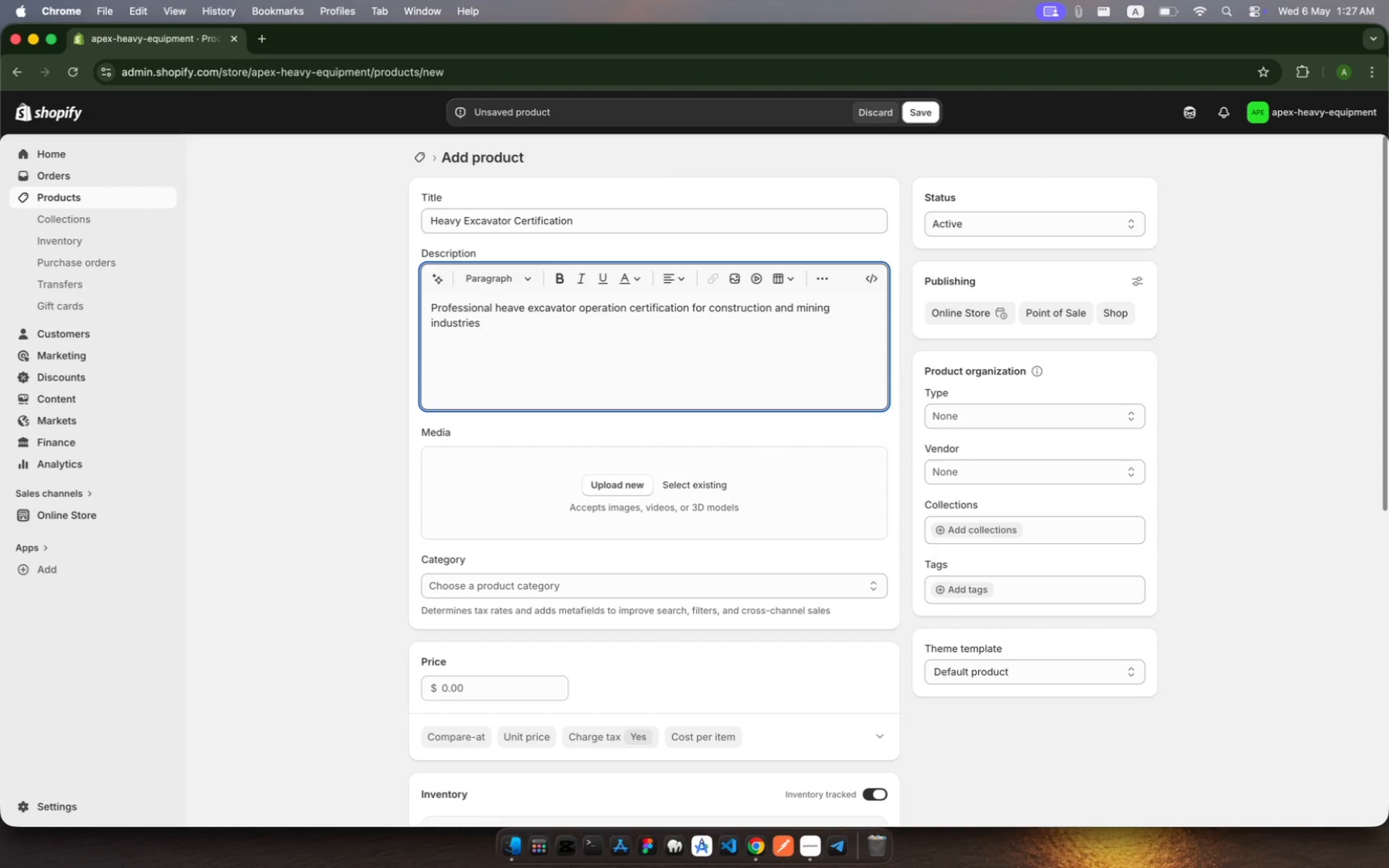 
wait(11.31)
 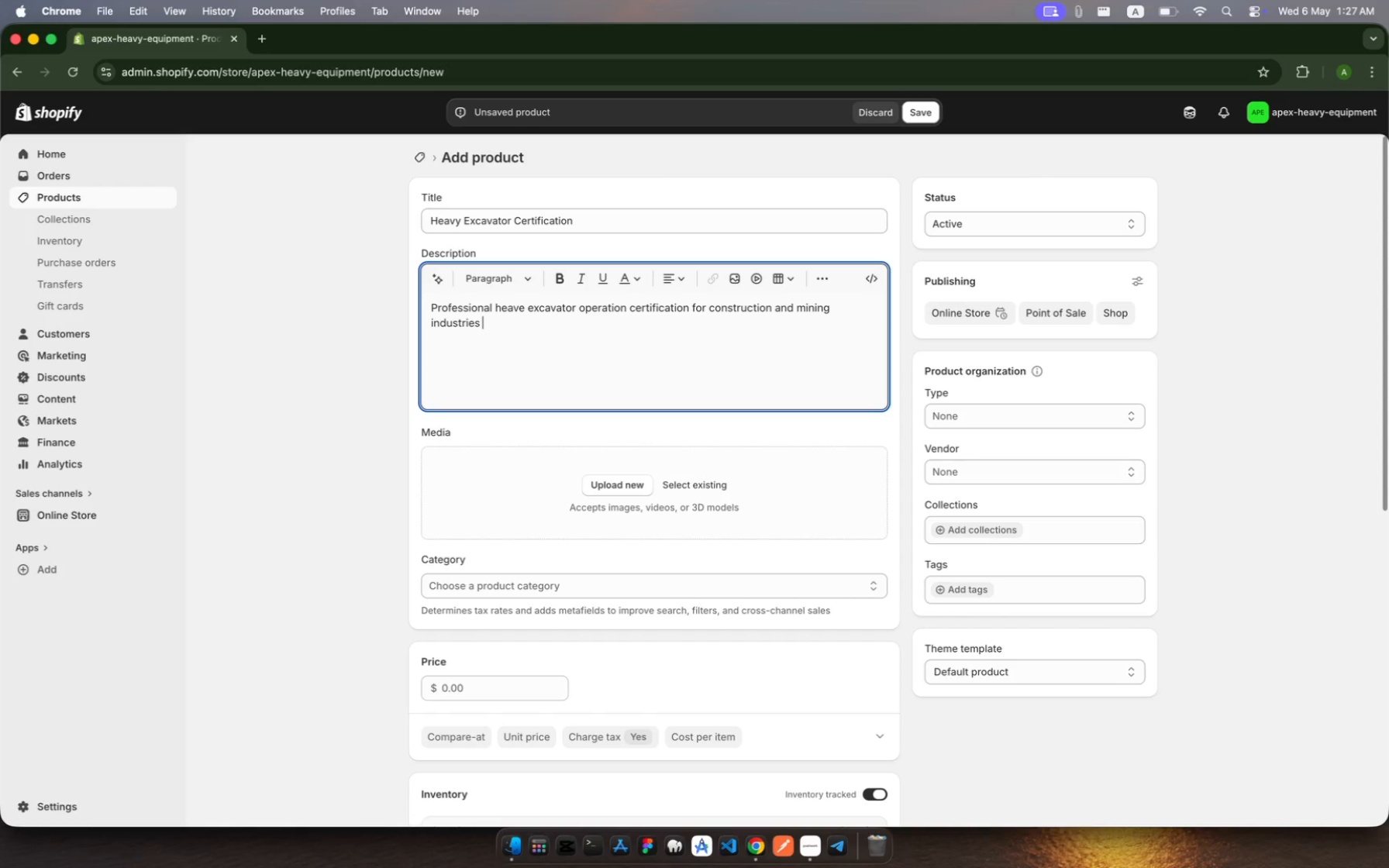 
key(Backspace)
type(. OSHA )
 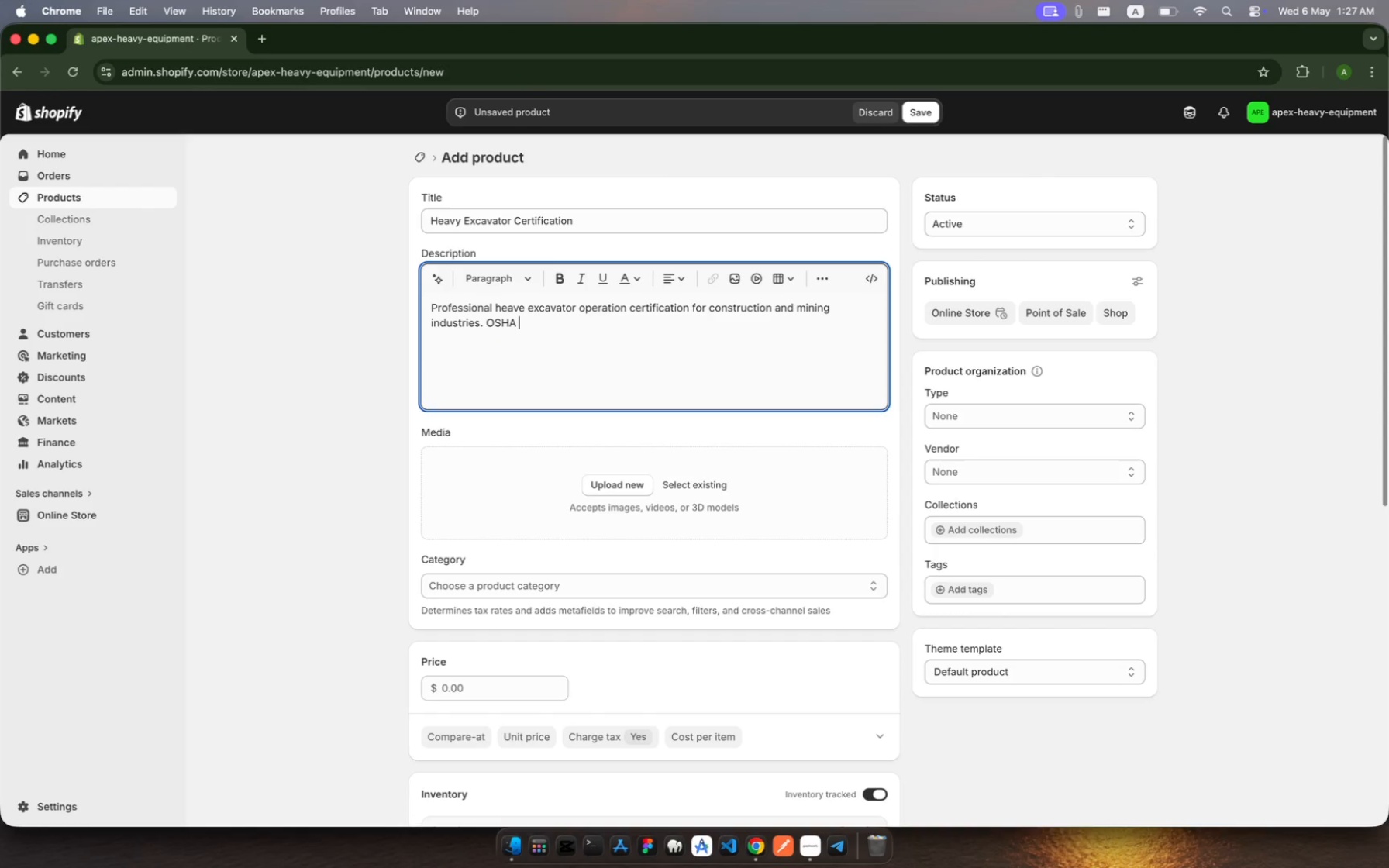 
key(Backspace)
type(- )
key(Backspace)
type(compliat )
 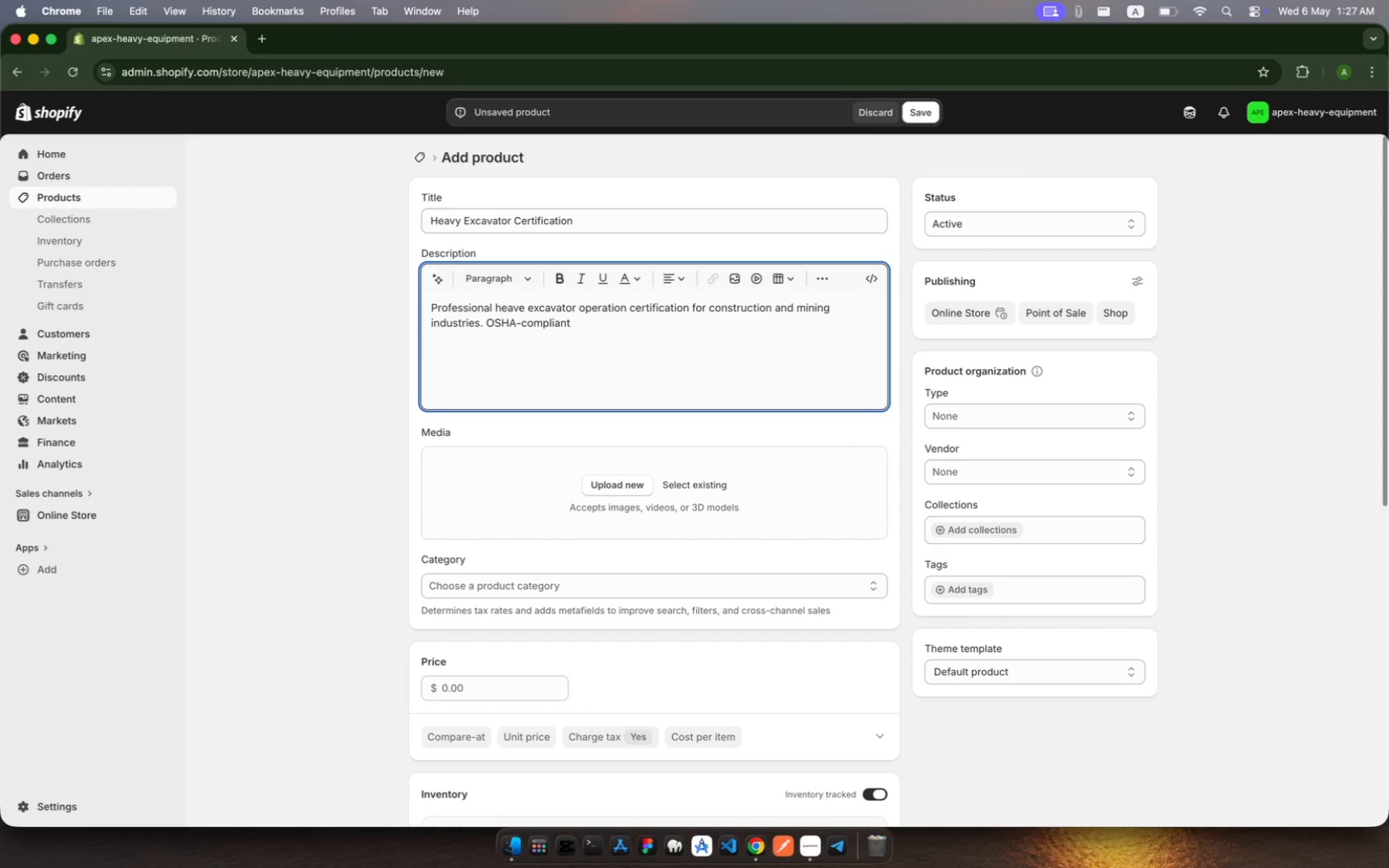 
hold_key(key=N, duration=0.37)
 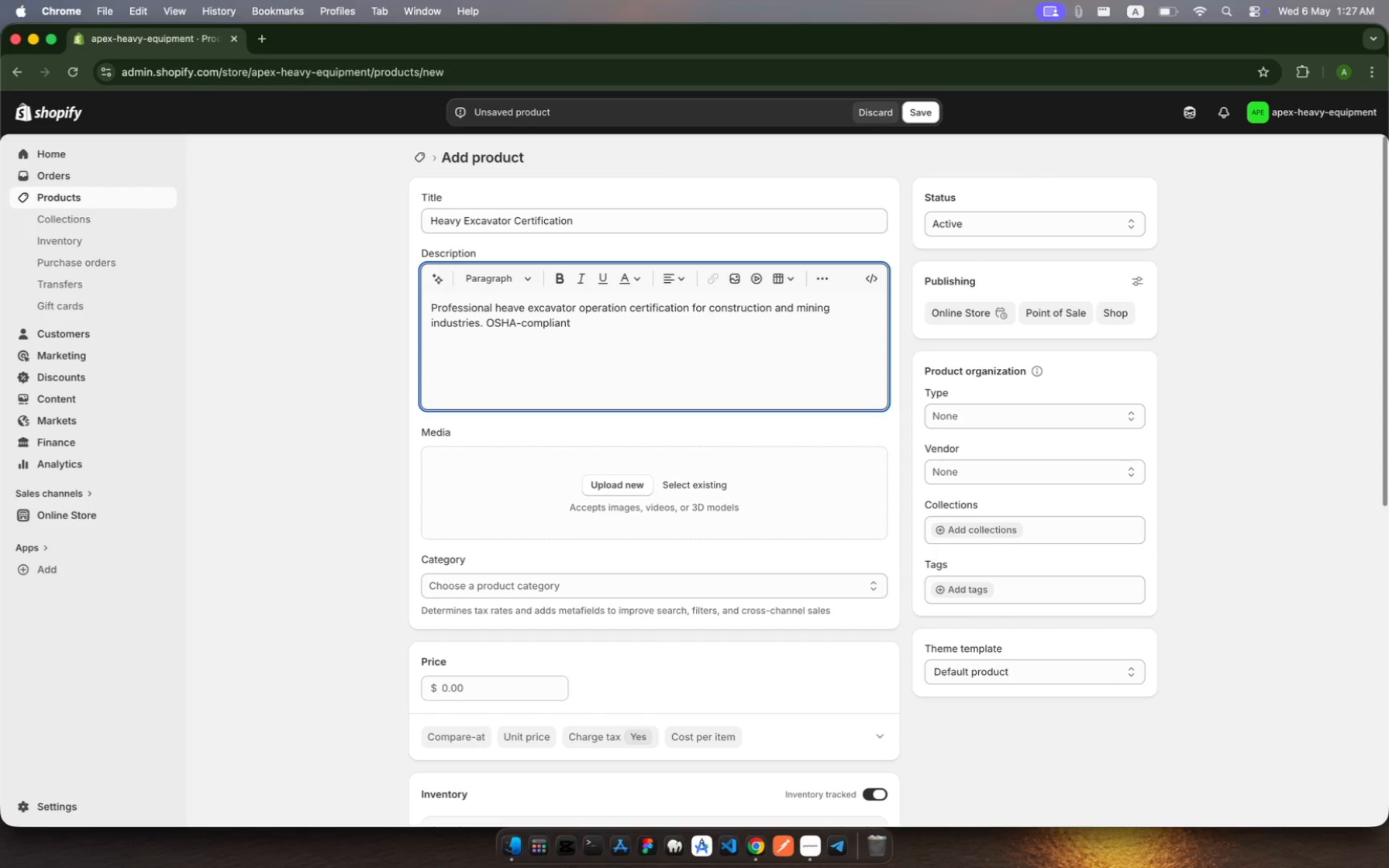 
wait(7.24)
 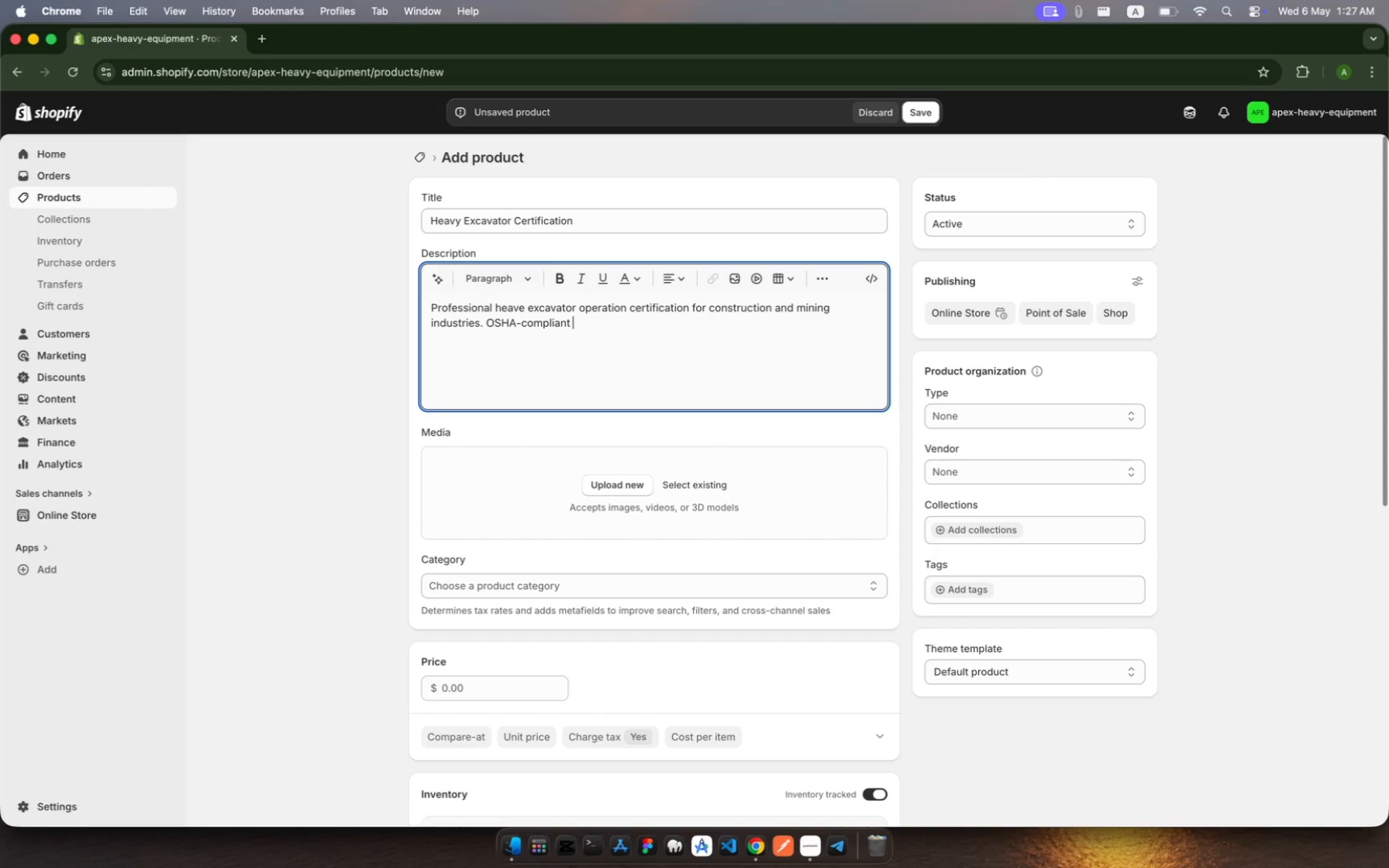 
type(trianing program )
 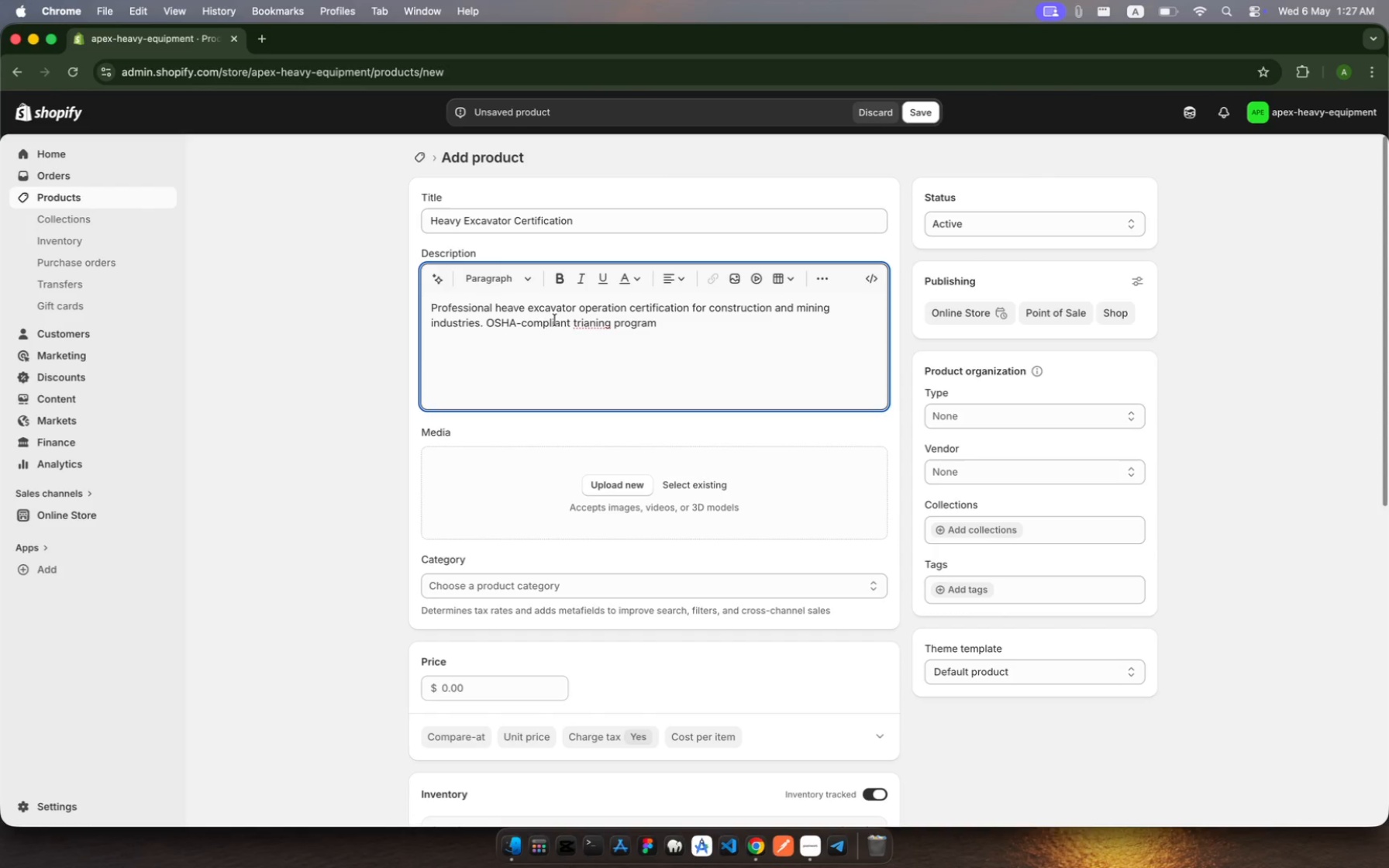 
wait(5.25)
 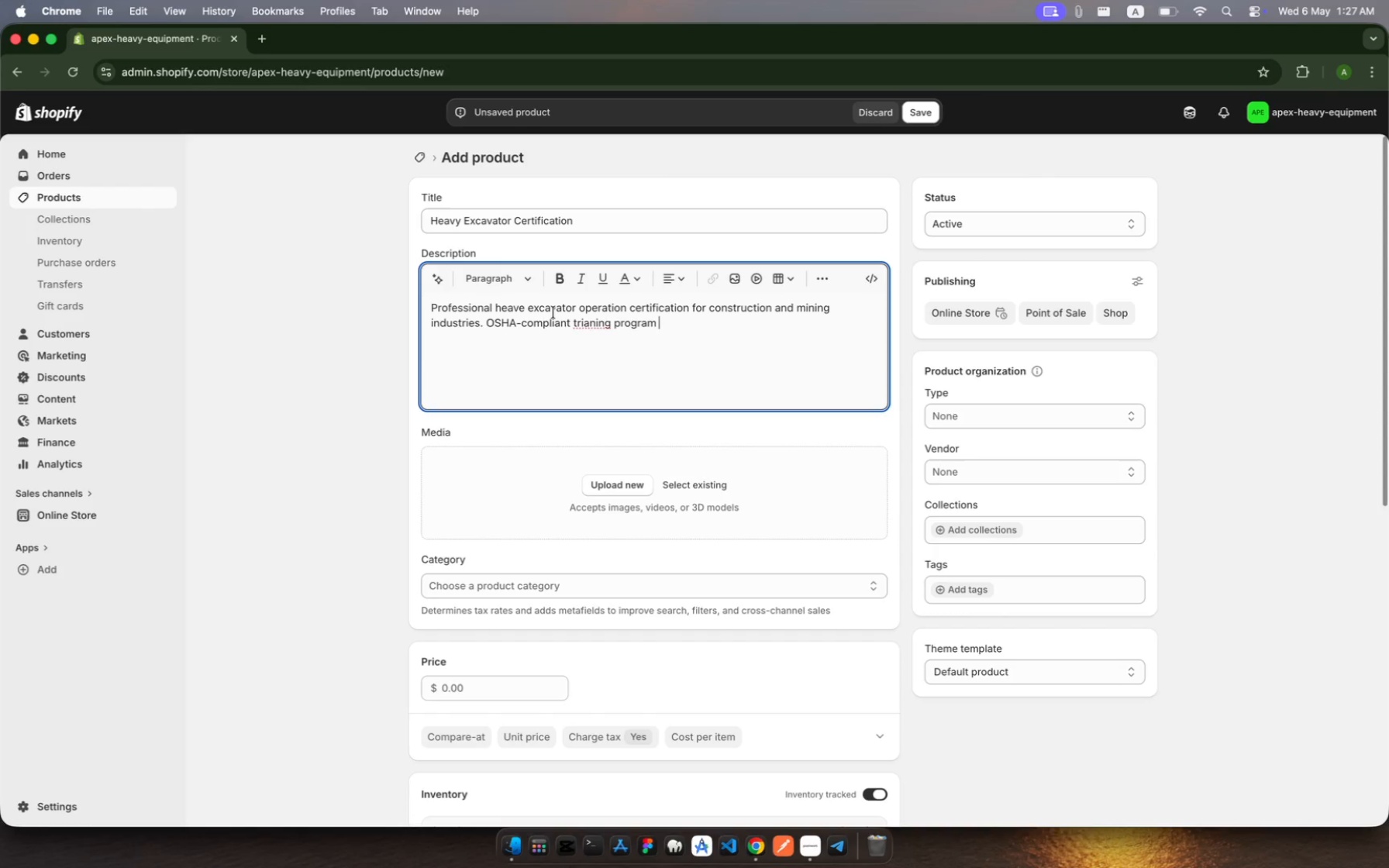 
left_click([585, 320])
 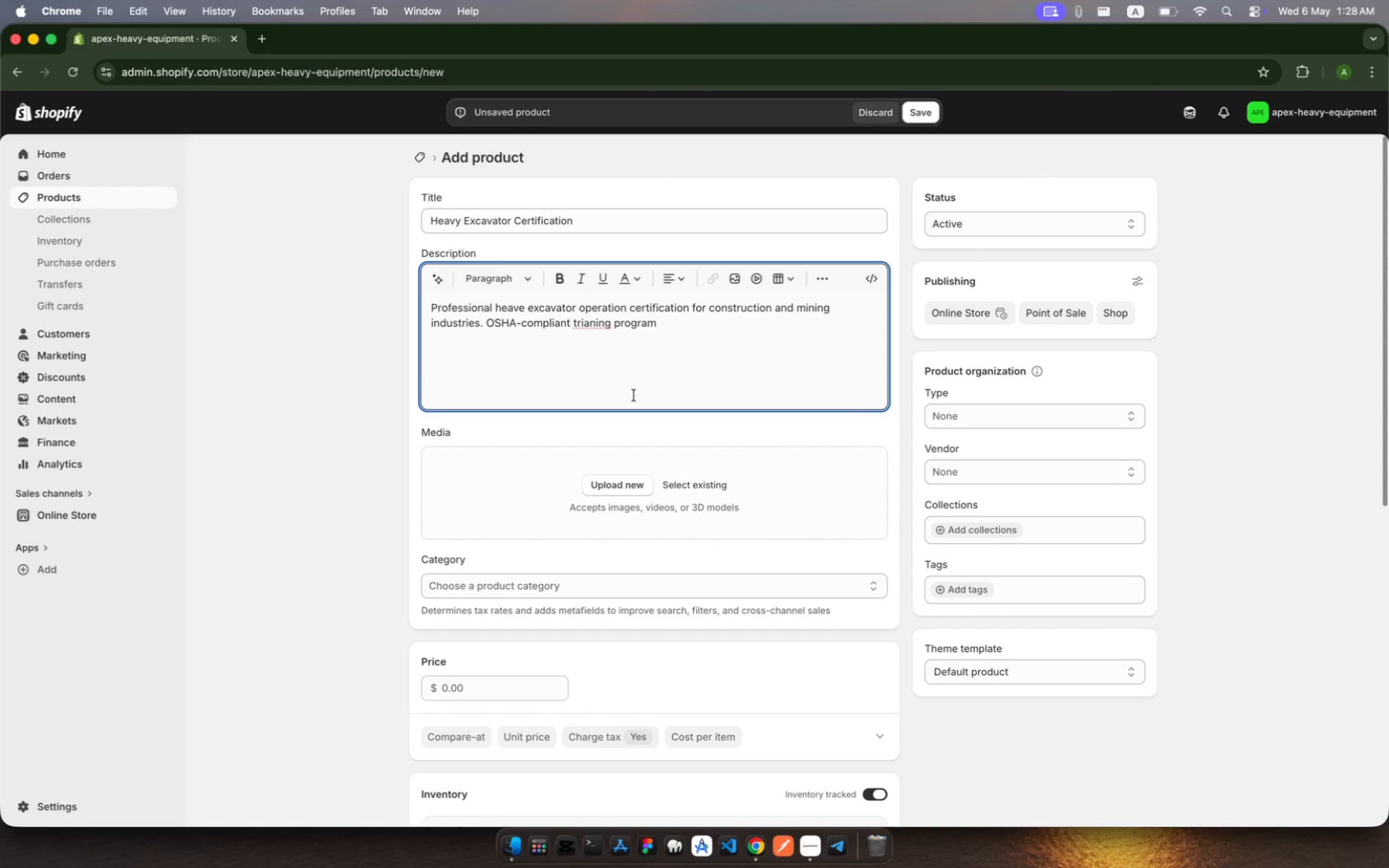 
key(Backspace)
 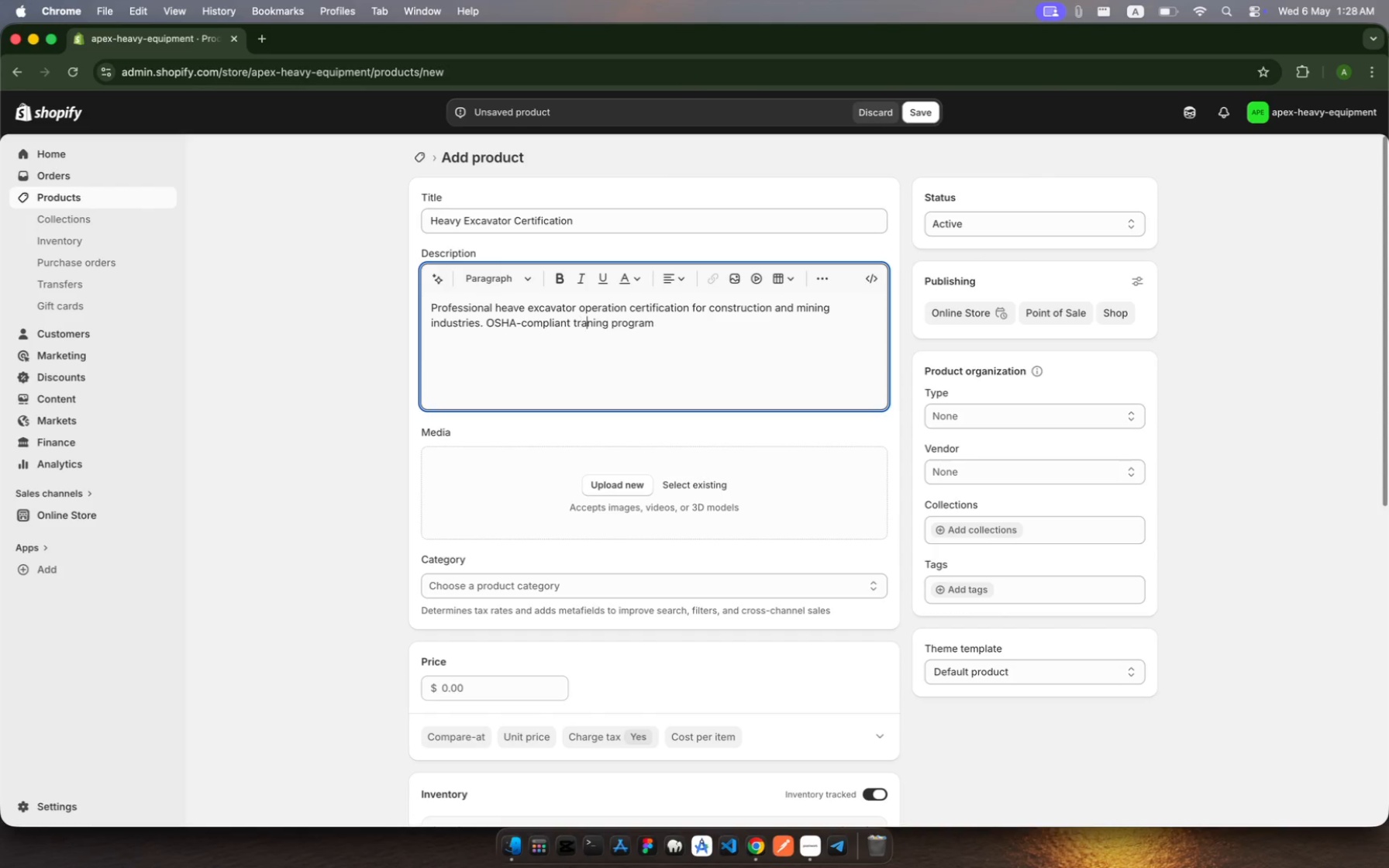 
key(ArrowRight)
 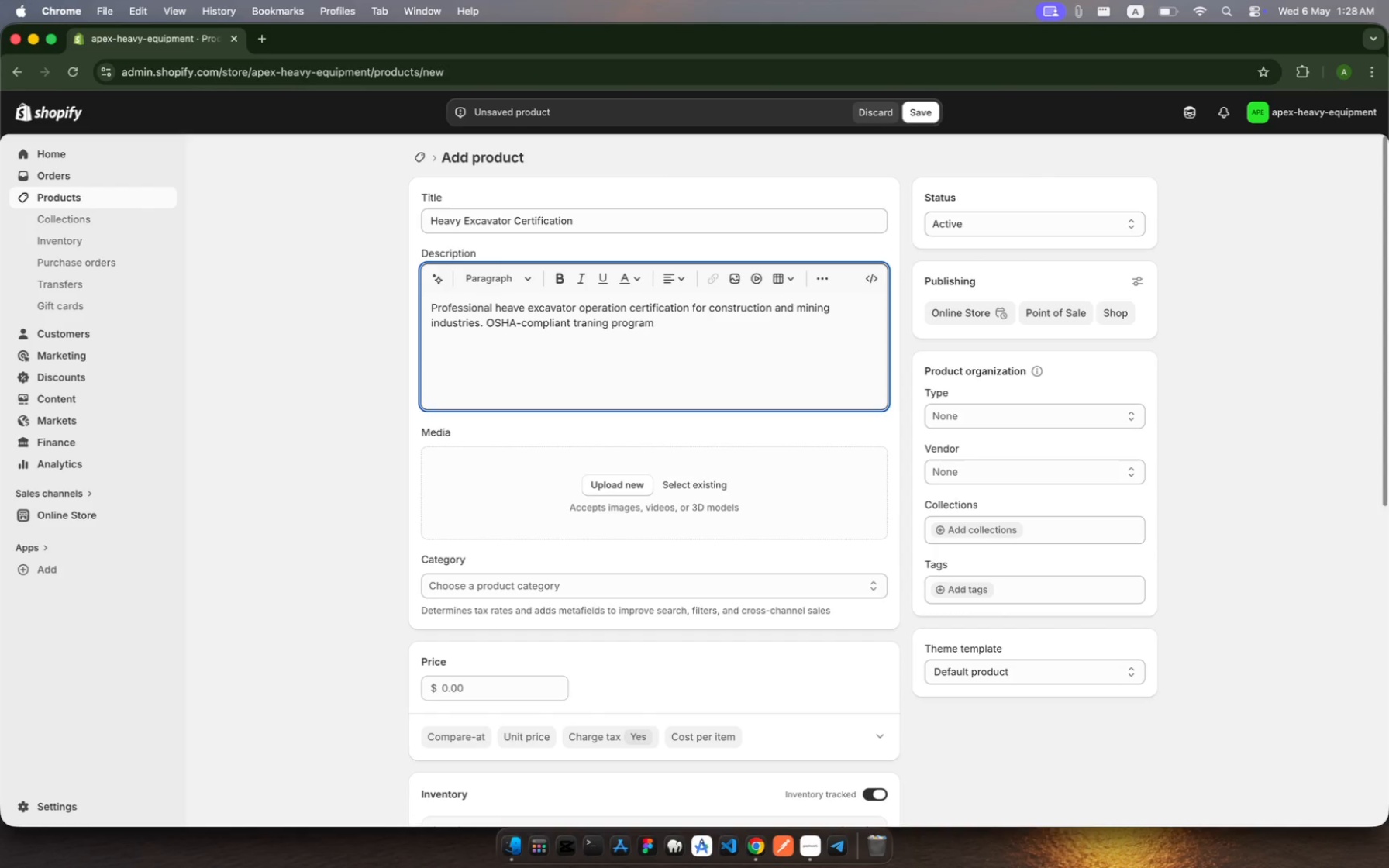 
key(I)
 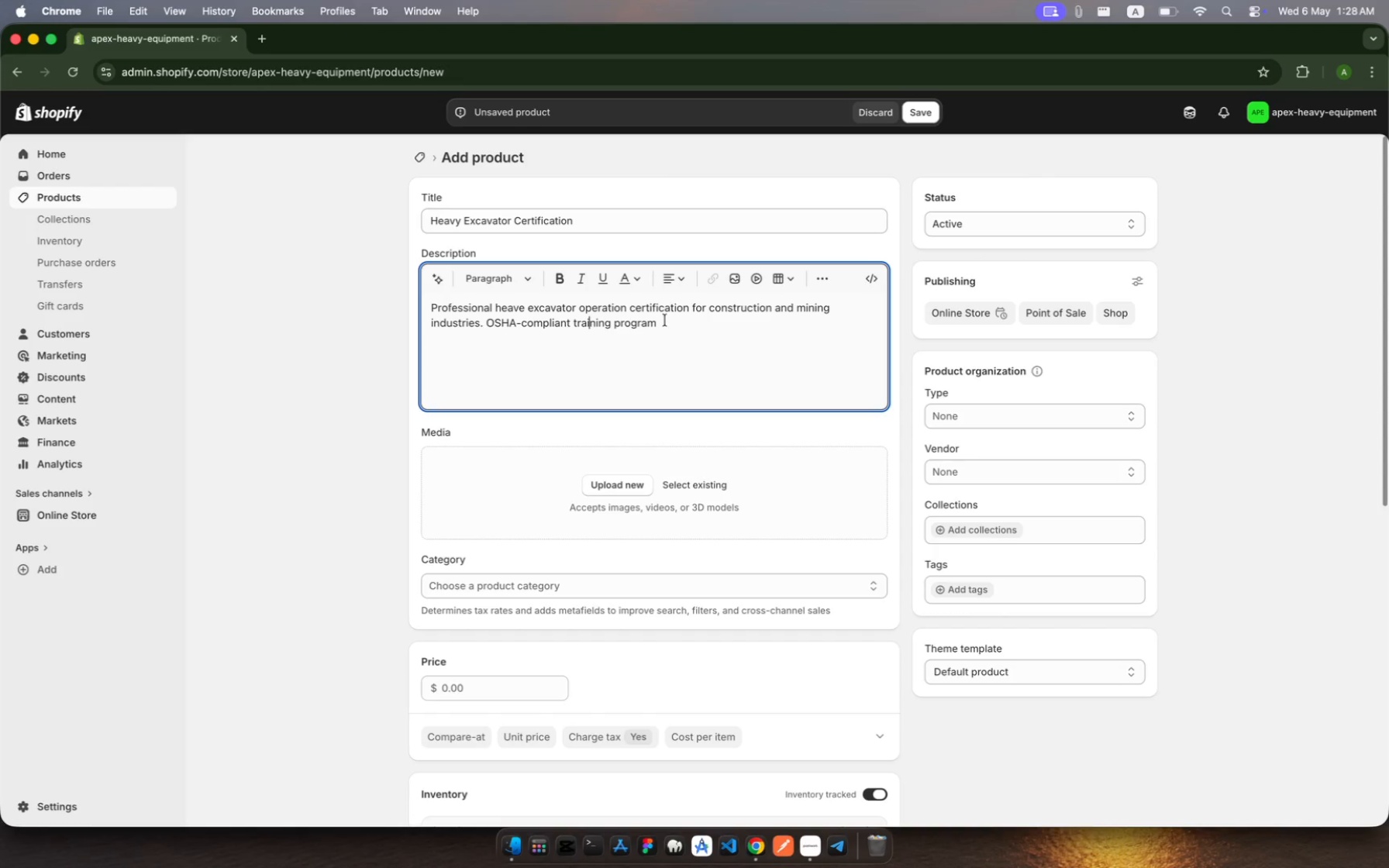 
left_click([663, 317])
 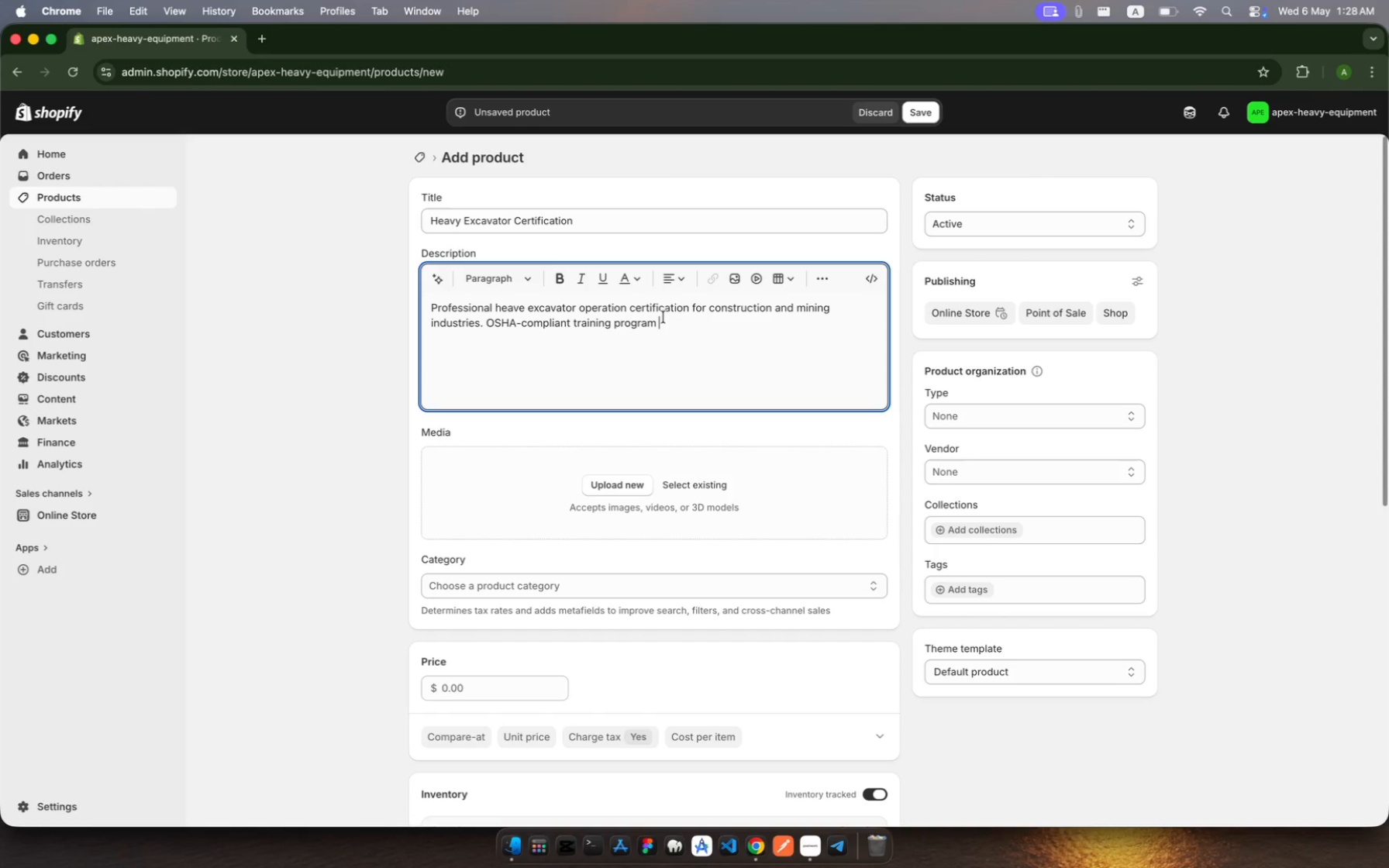 
type(covering safety programs)
 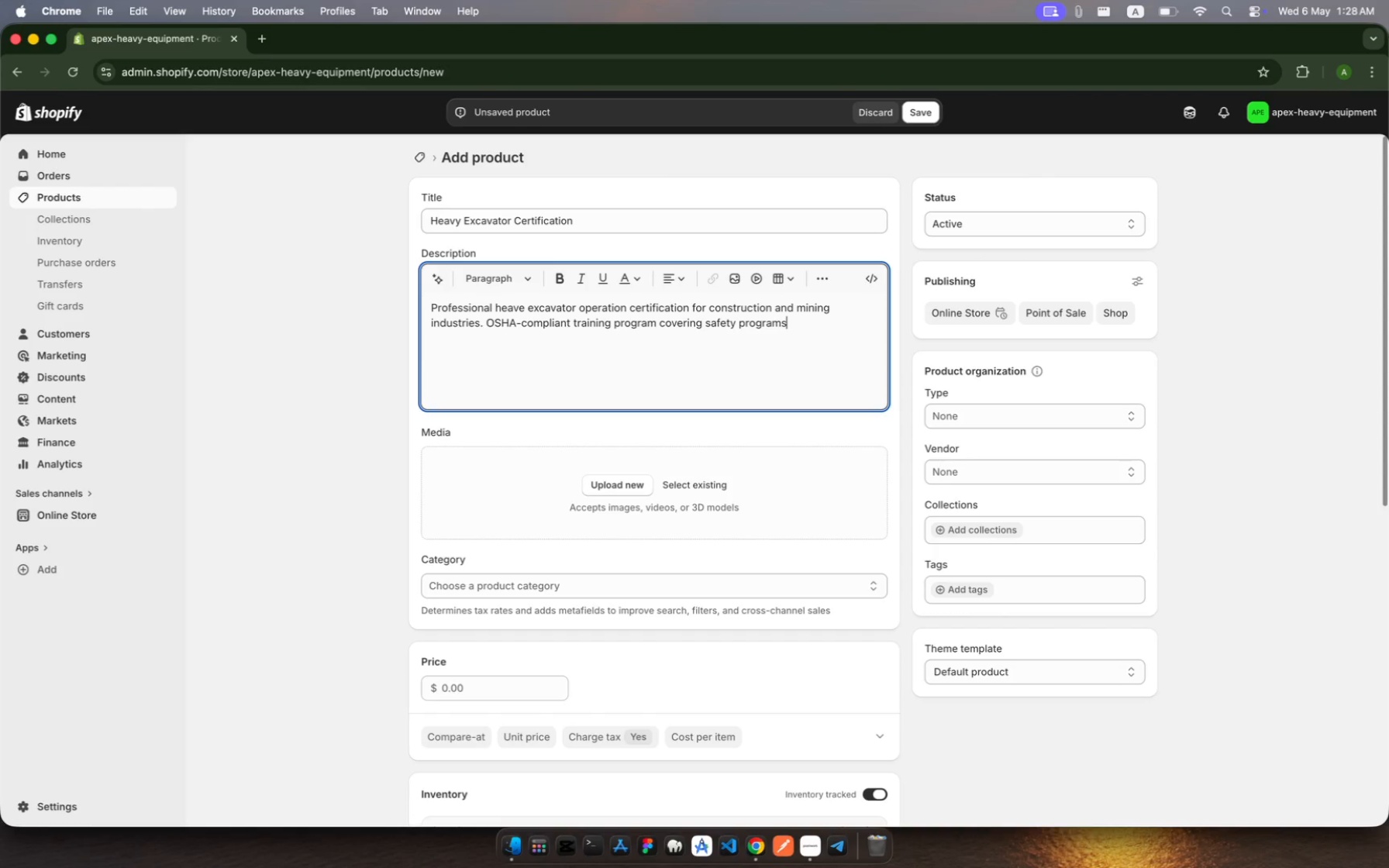 
wait(6.79)
 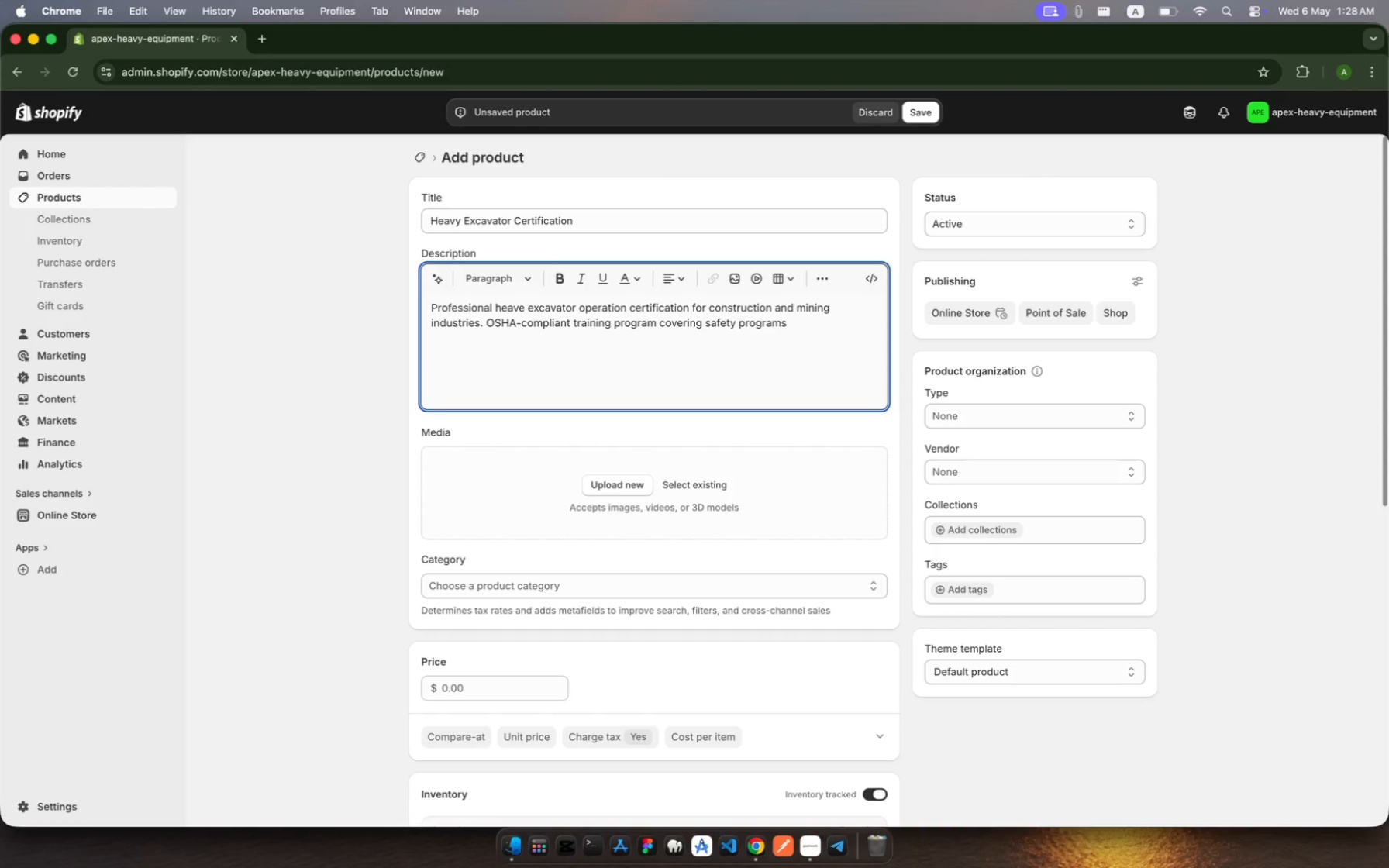 
key(Backspace)
key(Backspace)
key(Backspace)
key(Backspace)
key(Backspace)
key(Backspace)
key(Backspace)
type(rotocos, equio)
key(Backspace)
type(pment operatin, ad site managemet)
 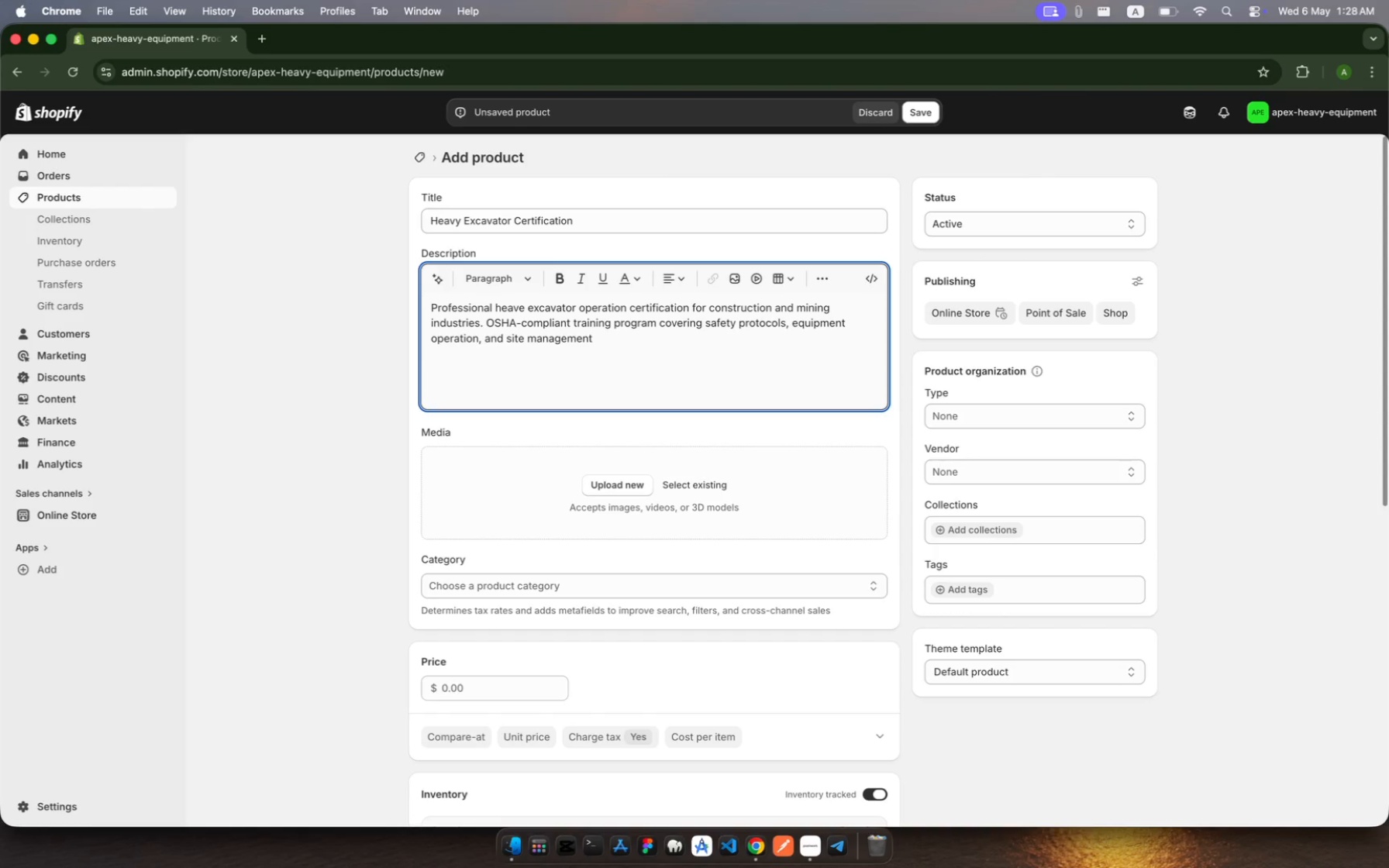 
hold_key(key=L, duration=0.3)
 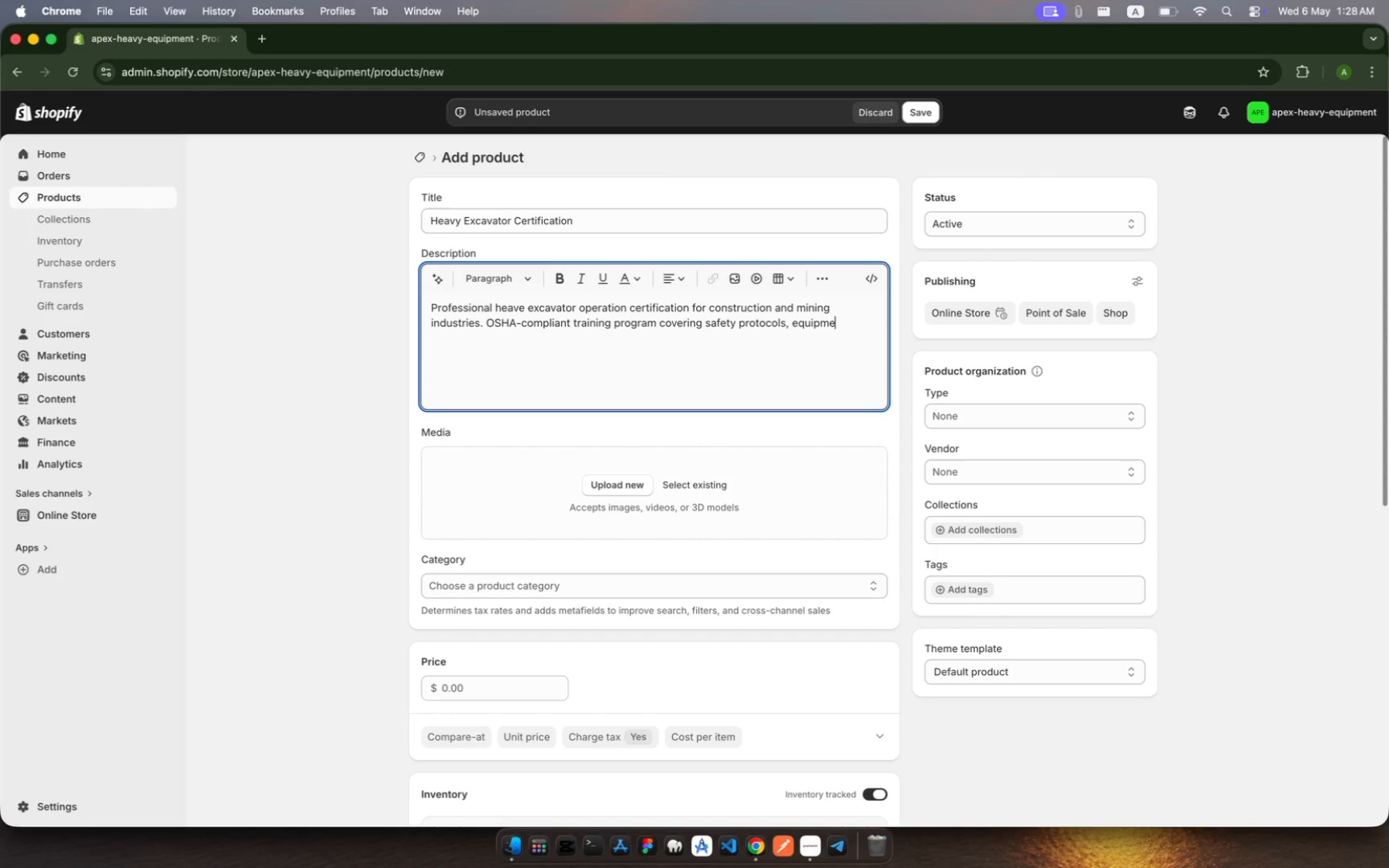 
key(Period)
 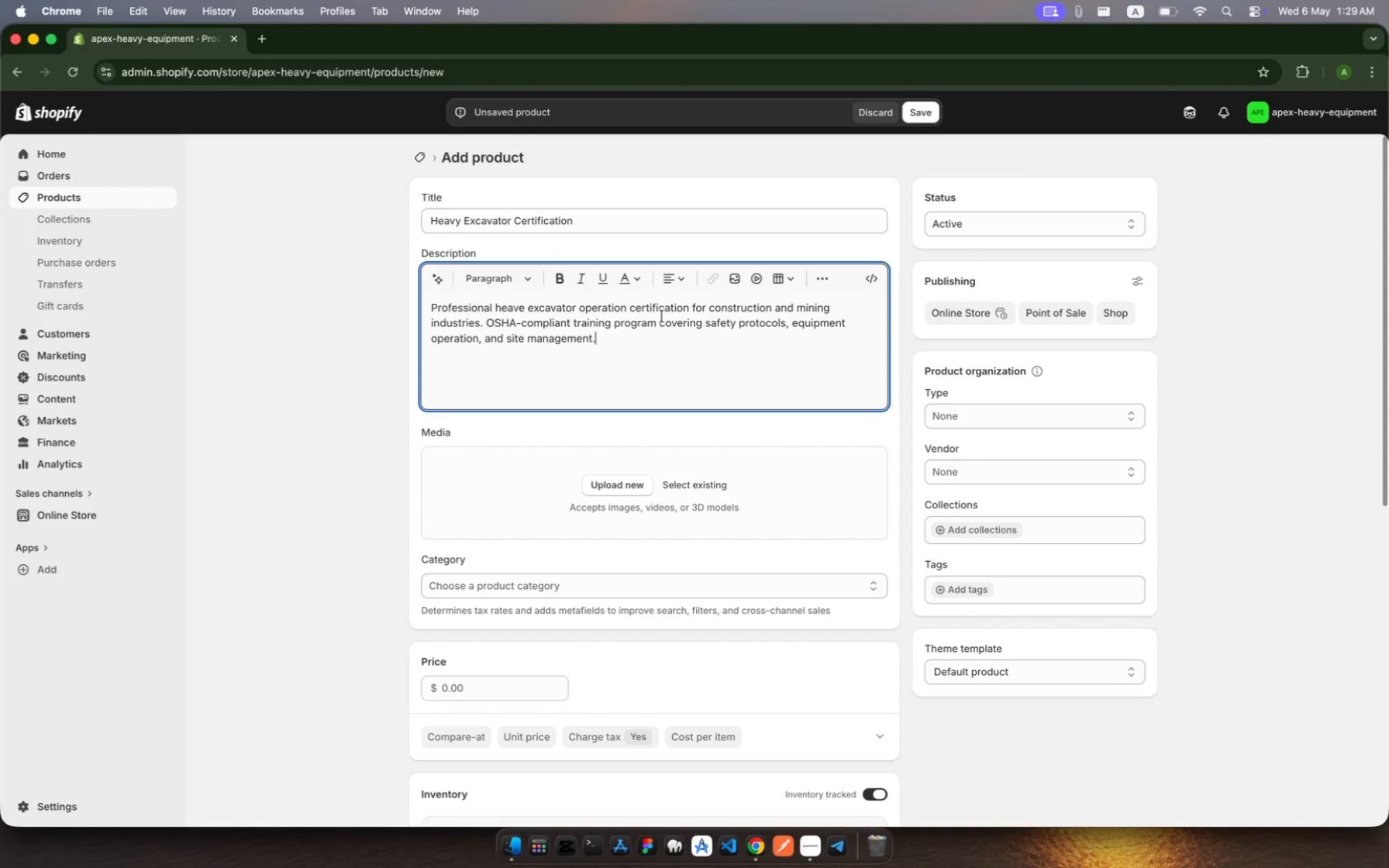 
wait(11.93)
 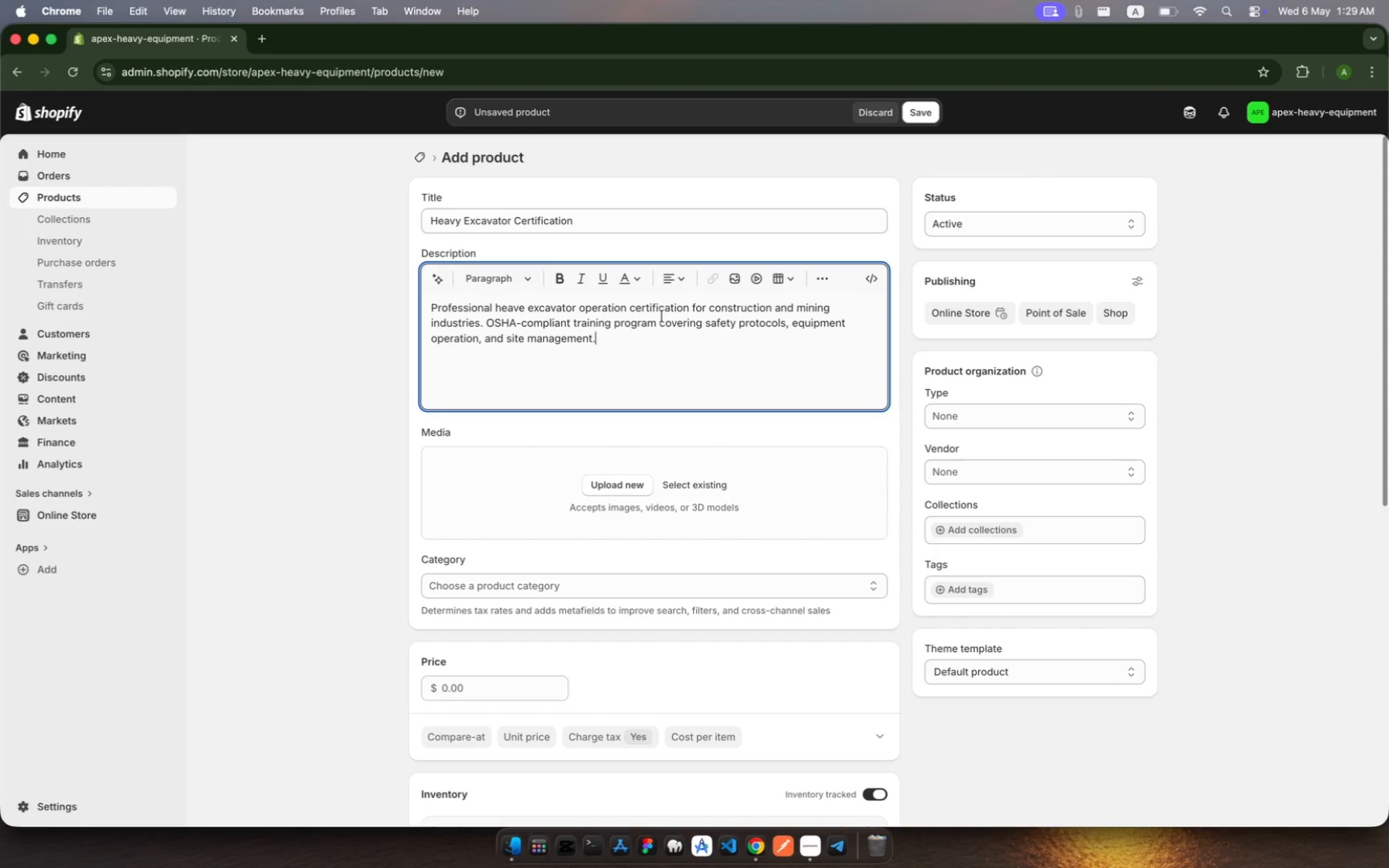 
left_click([477, 684])
 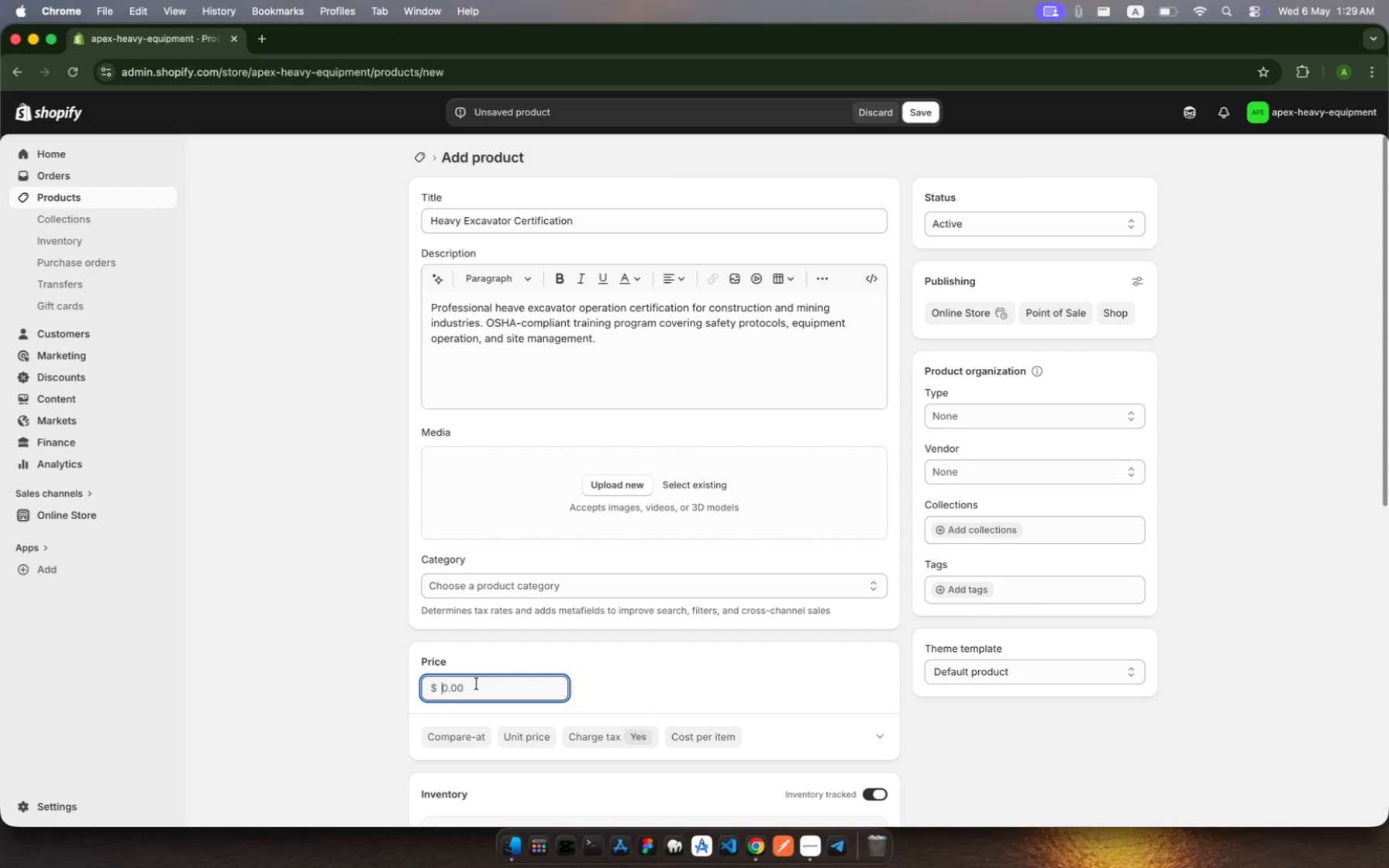 
type(2450)
 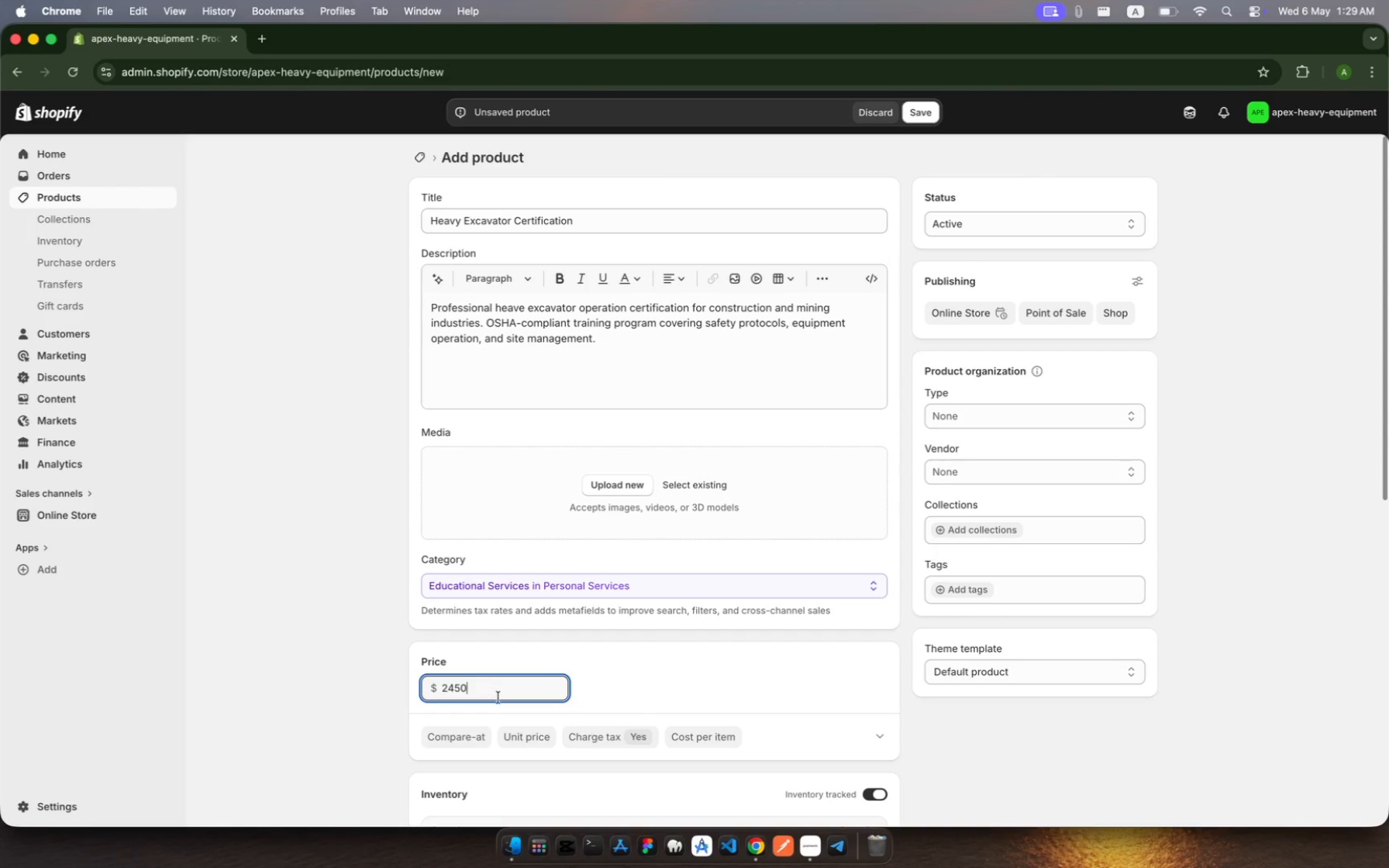 
wait(5.9)
 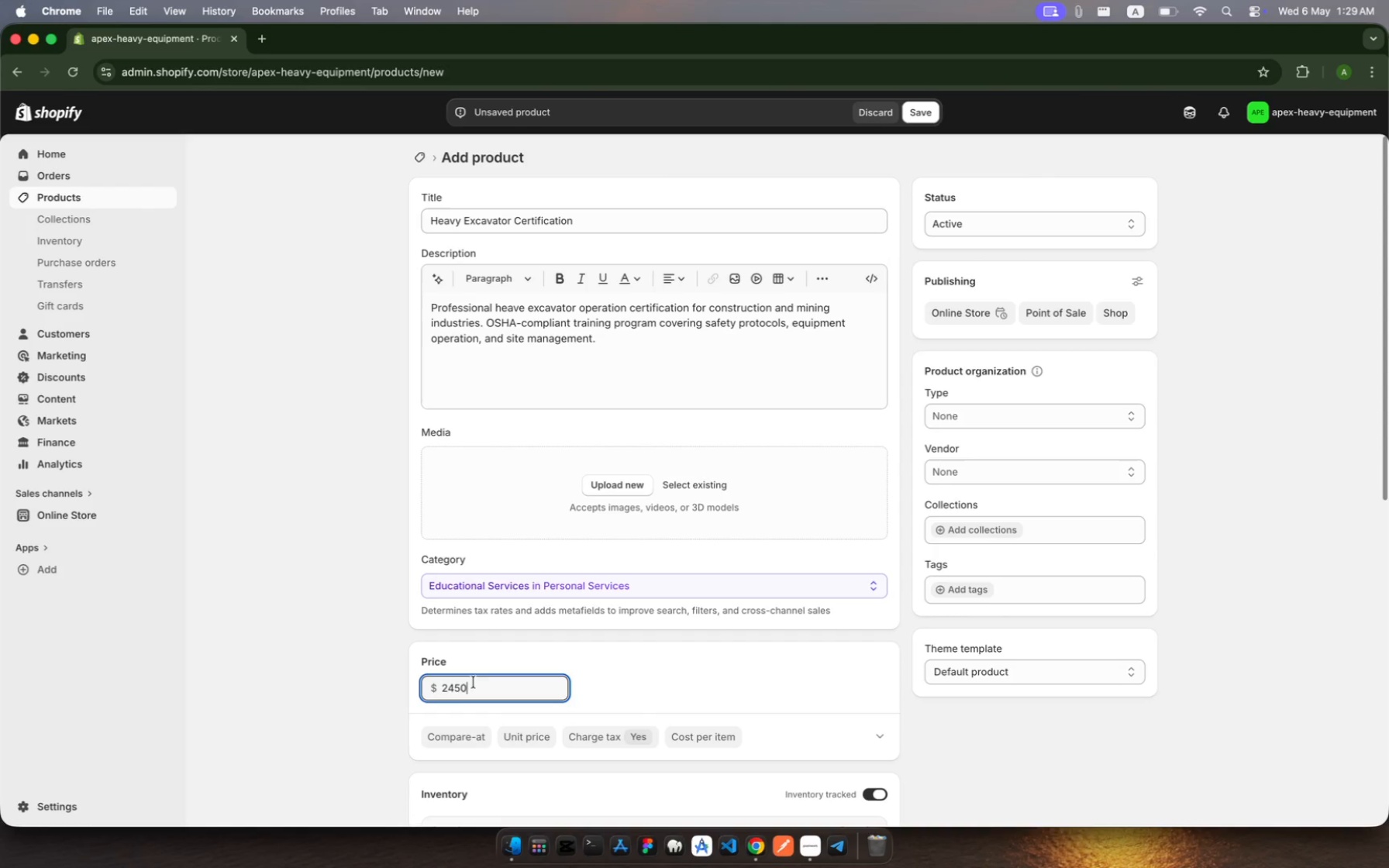 
scroll: coordinate [608, 625], scroll_direction: down, amount: 9.0
 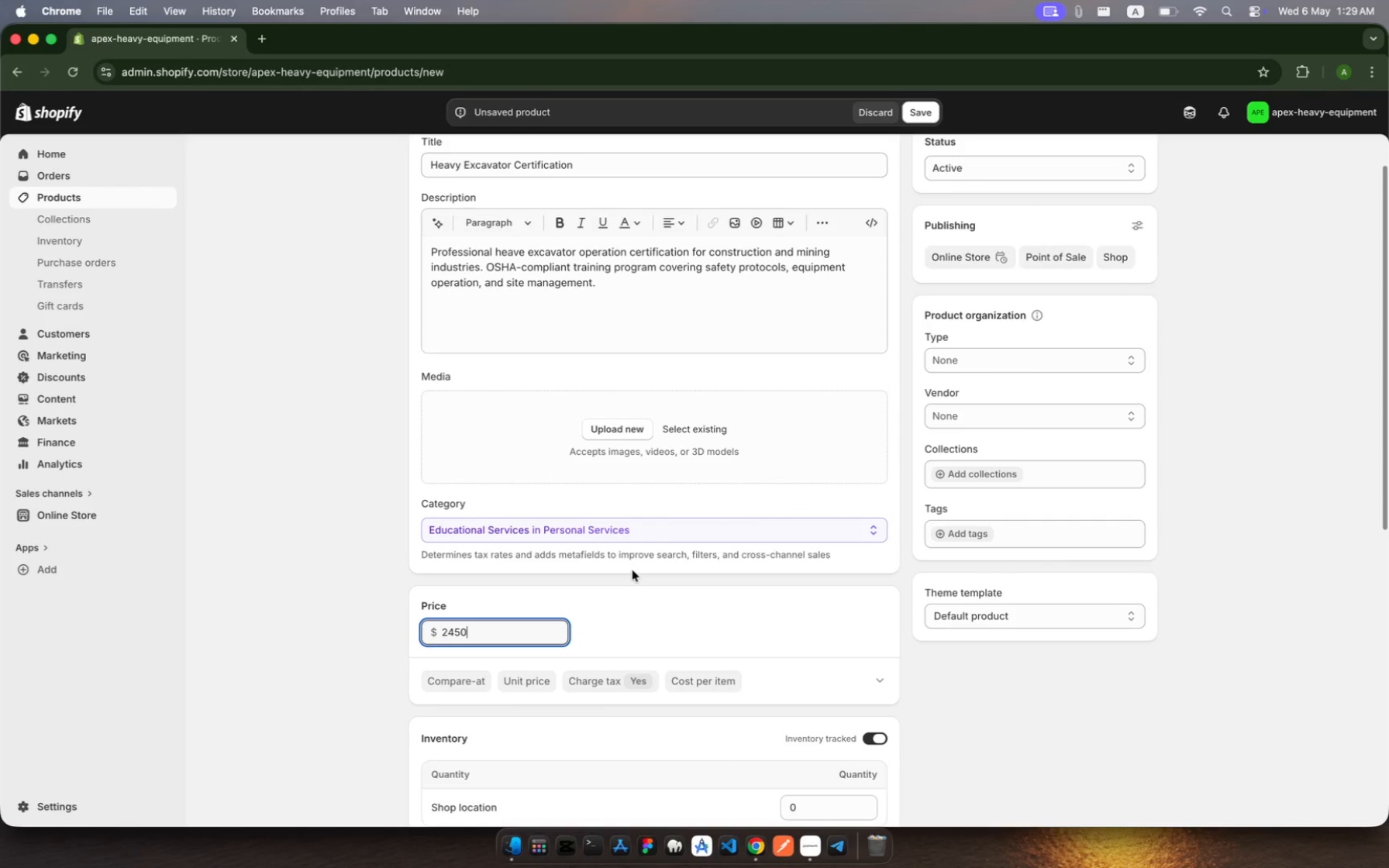 
wait(6.87)
 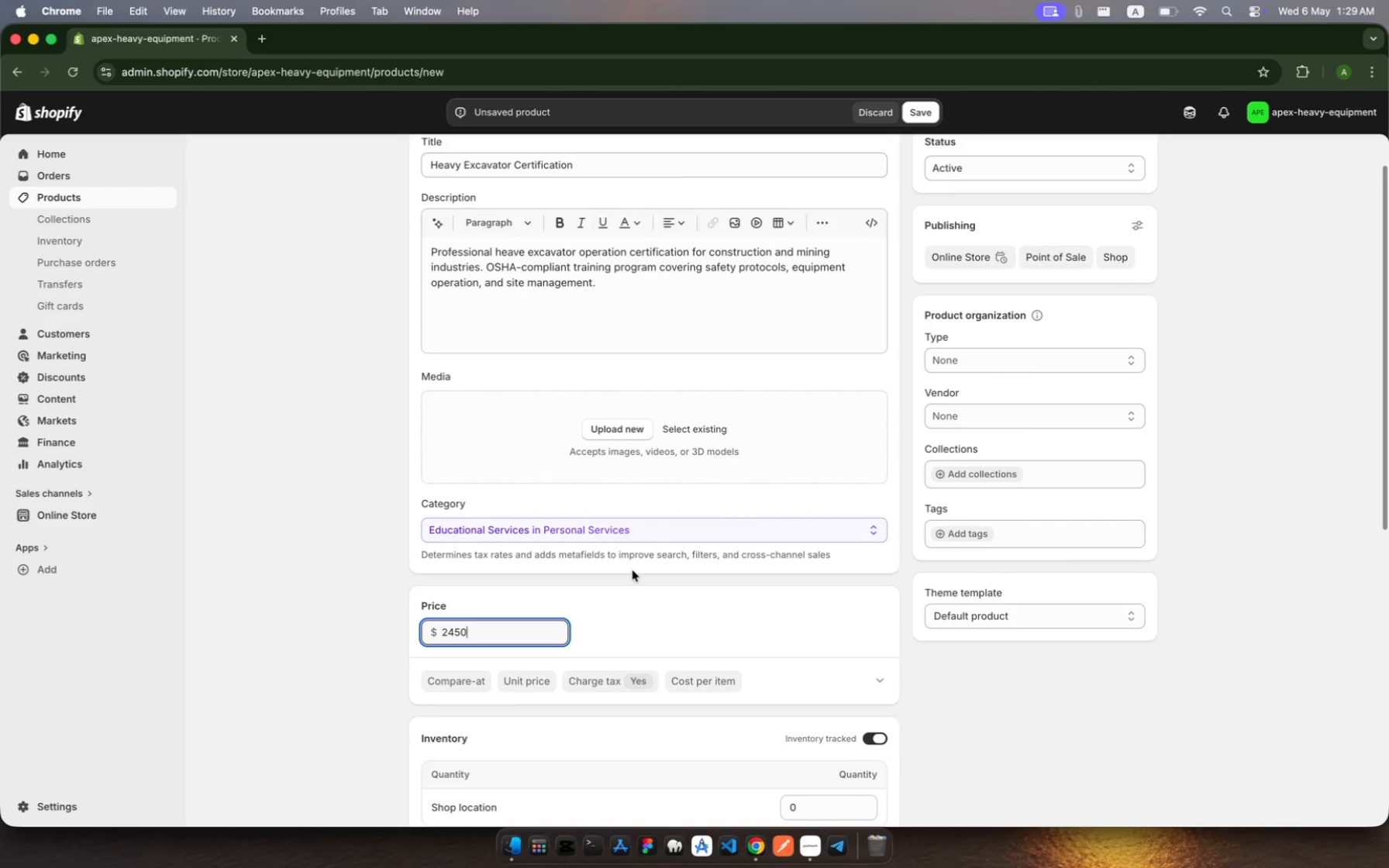 
scroll: coordinate [517, 566], scroll_direction: down, amount: 41.0
 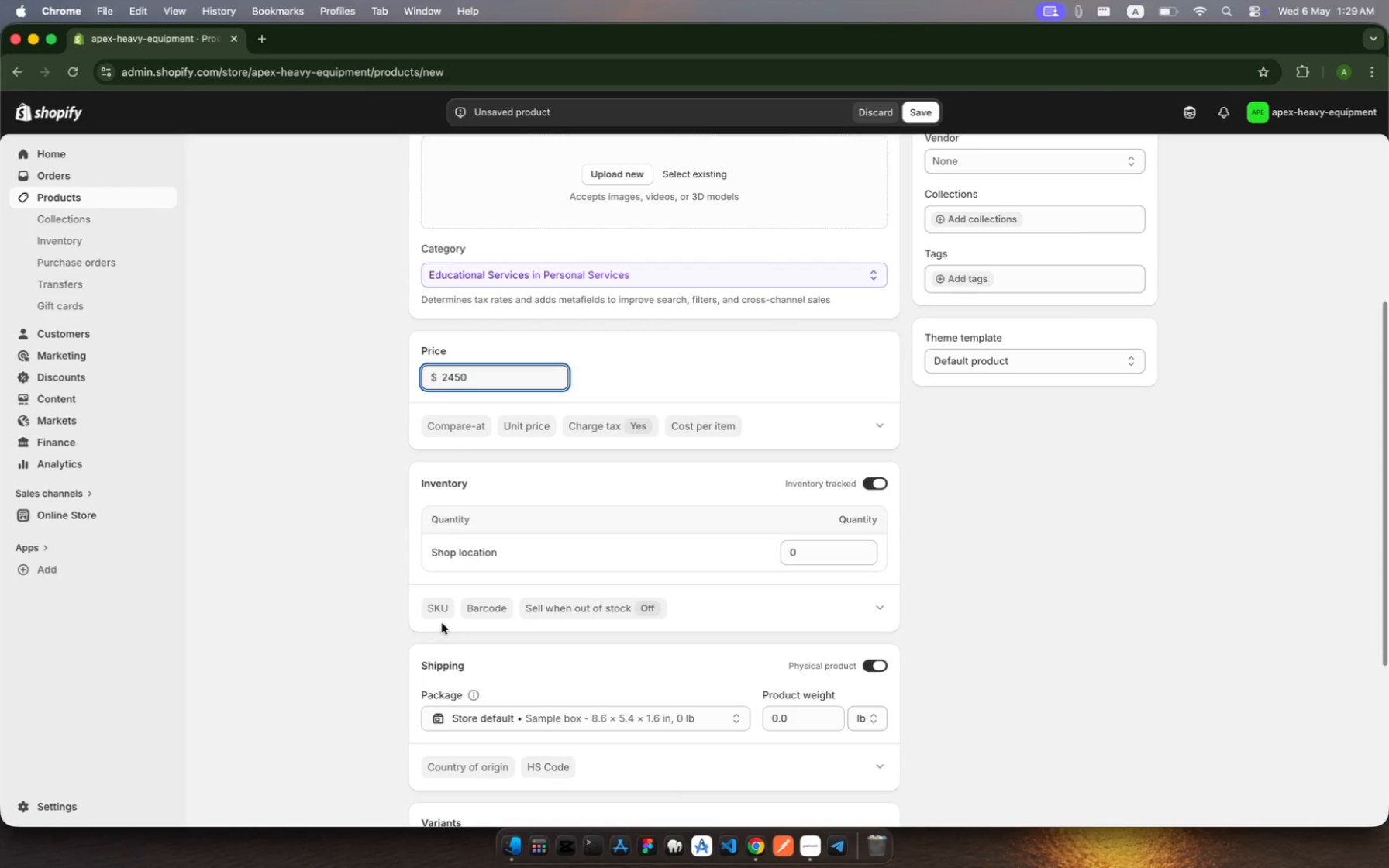 
left_click([441, 615])
 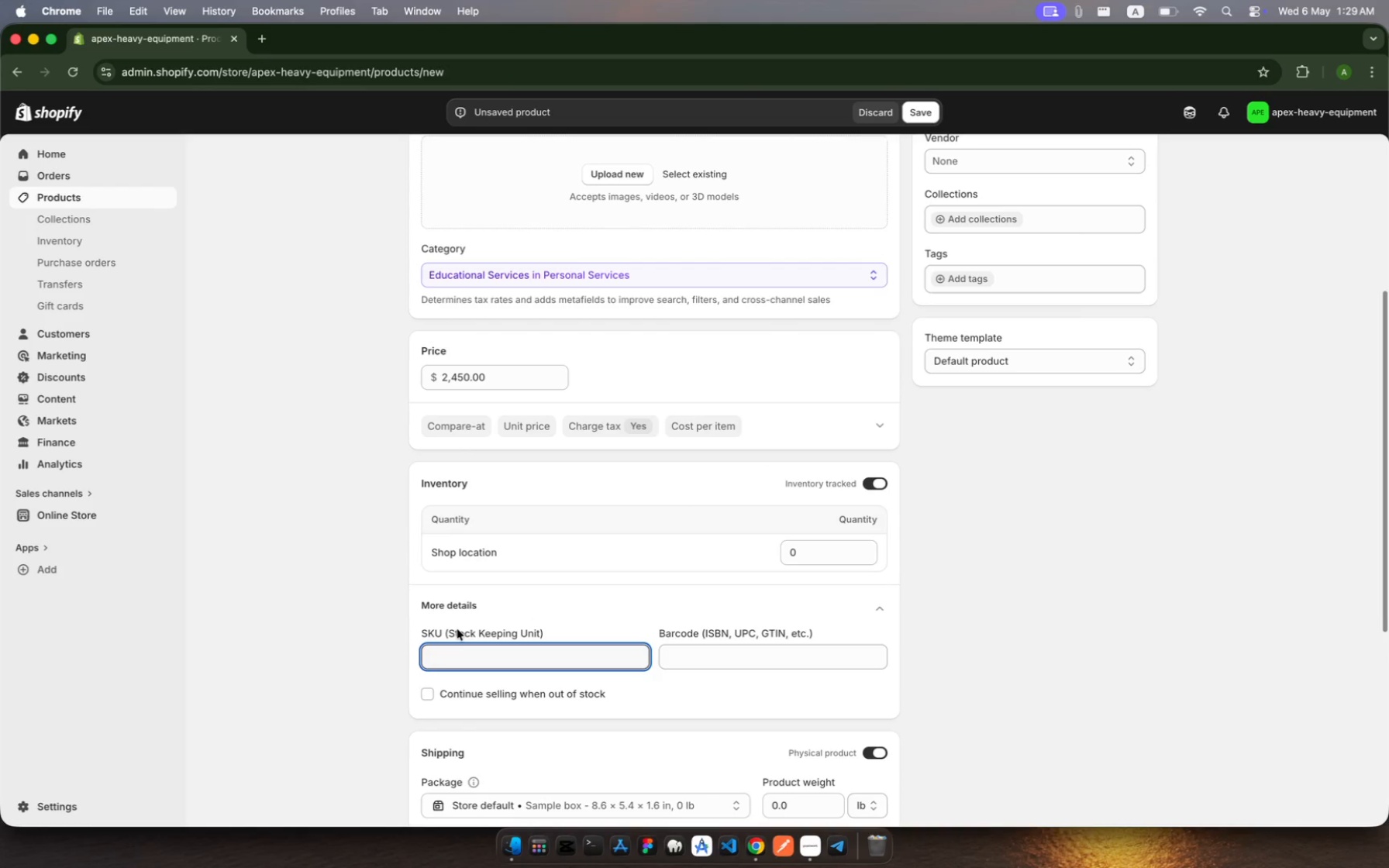 
scroll: coordinate [468, 642], scroll_direction: down, amount: 6.0
 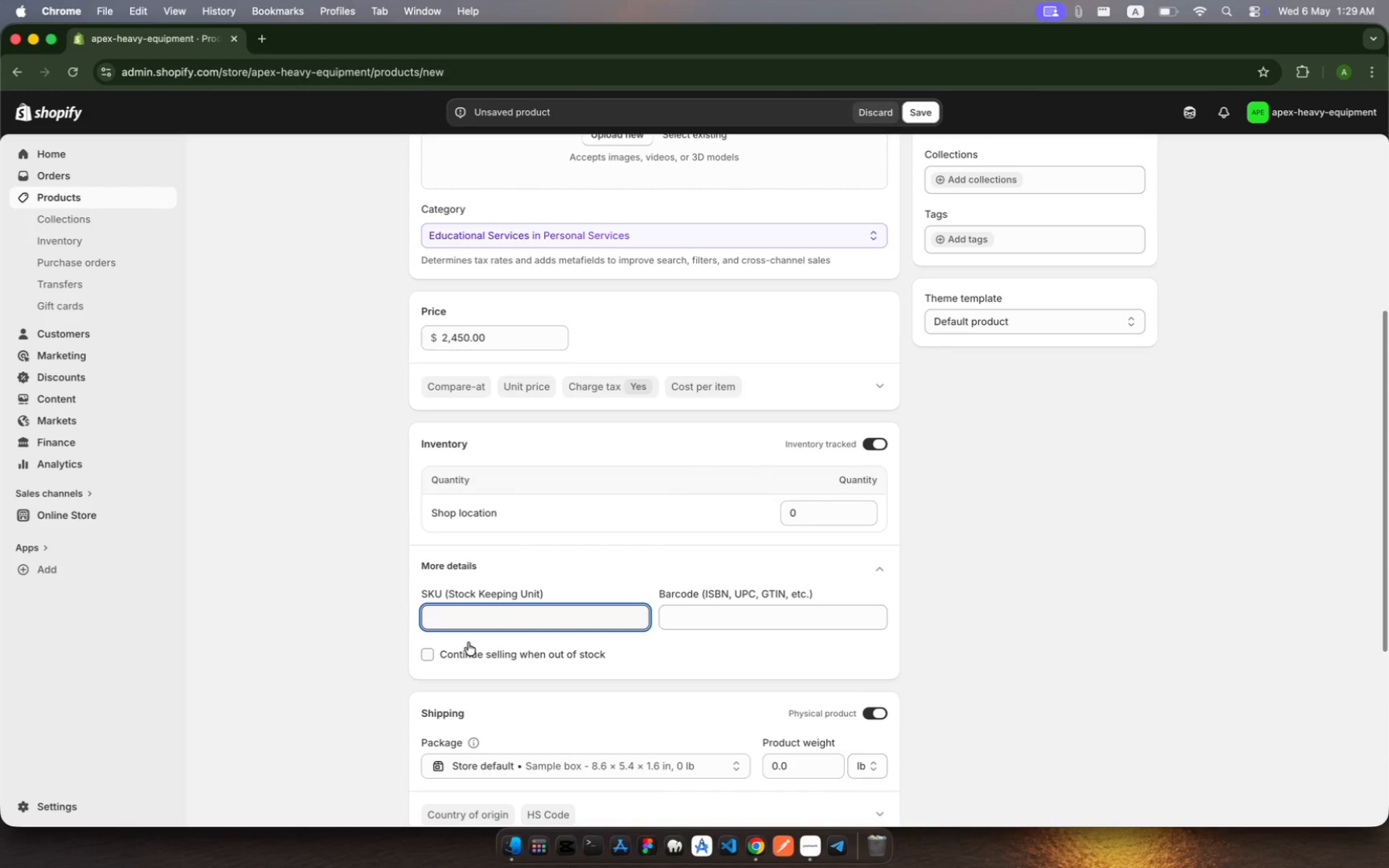 
key(CapsLock)
 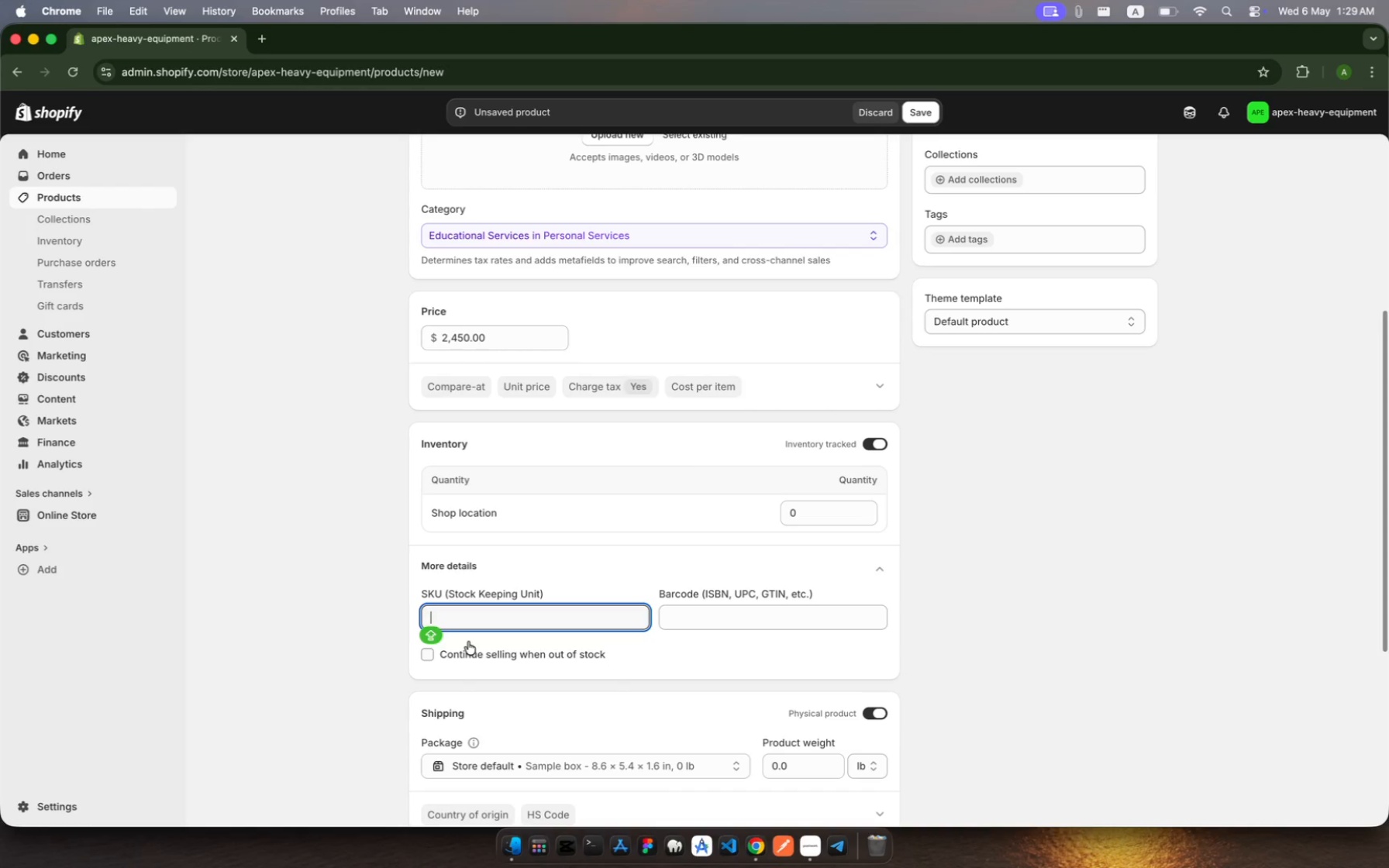 
type(APX-HEC-001)
 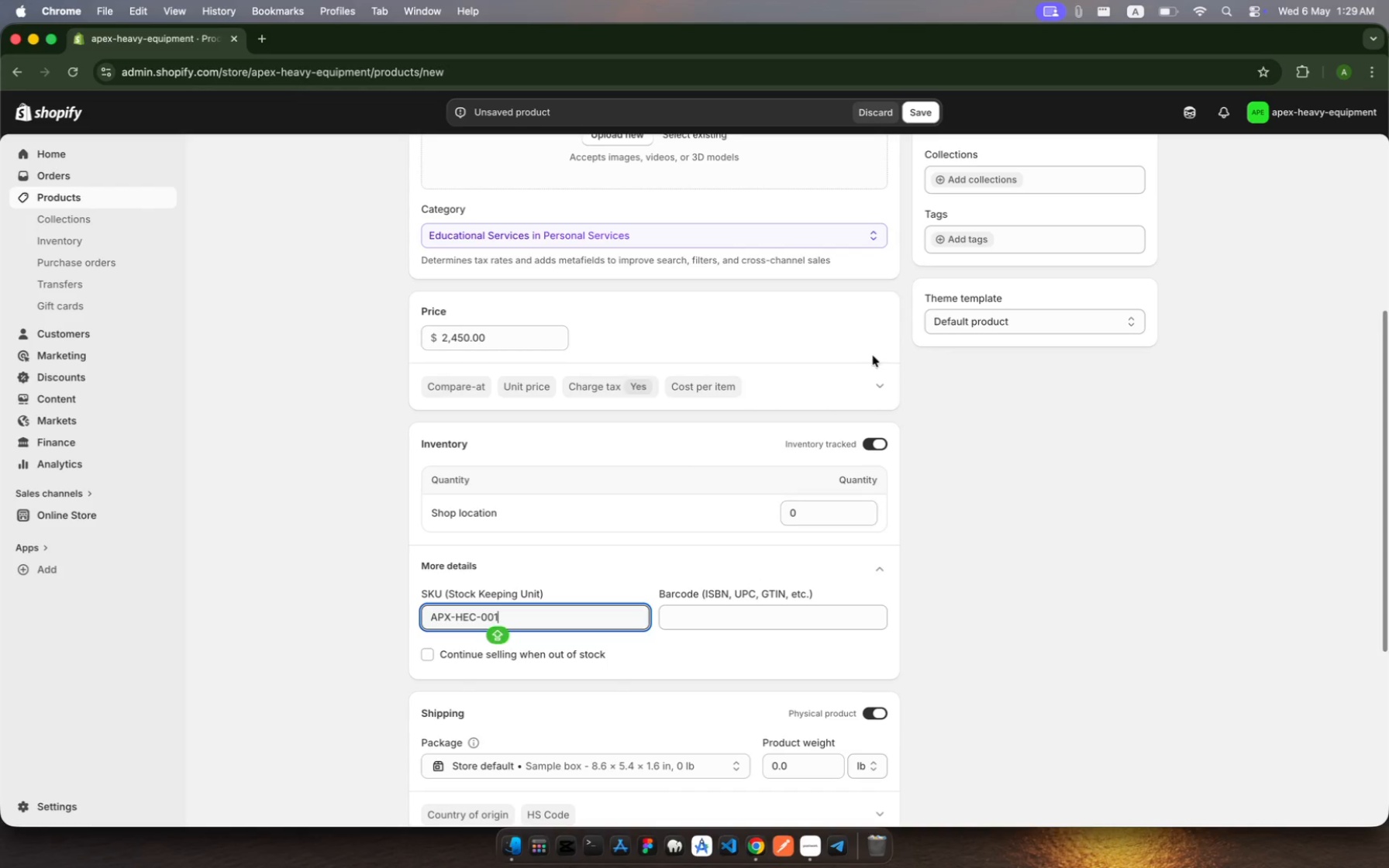 
wait(5.87)
 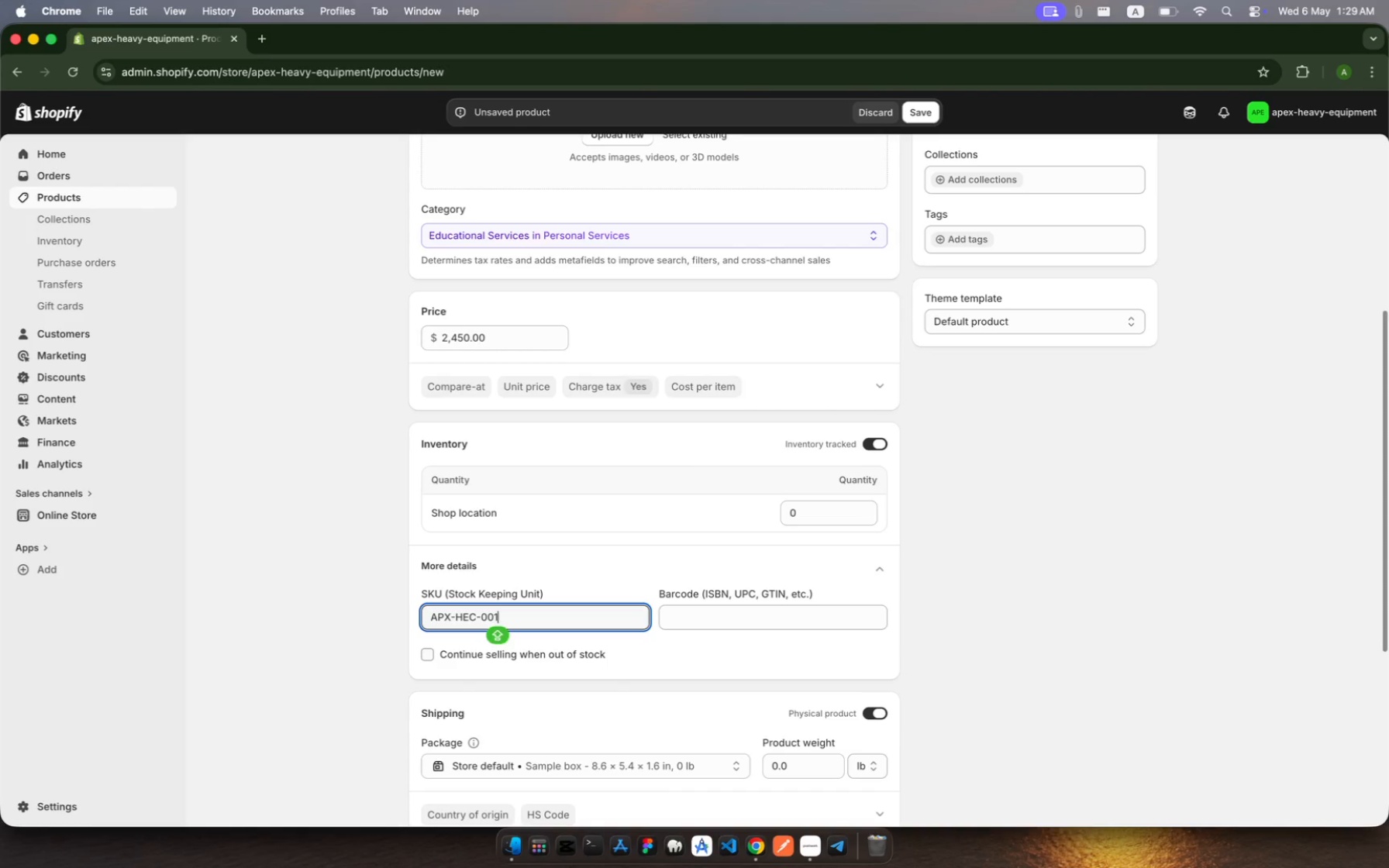 
left_click([970, 236])
 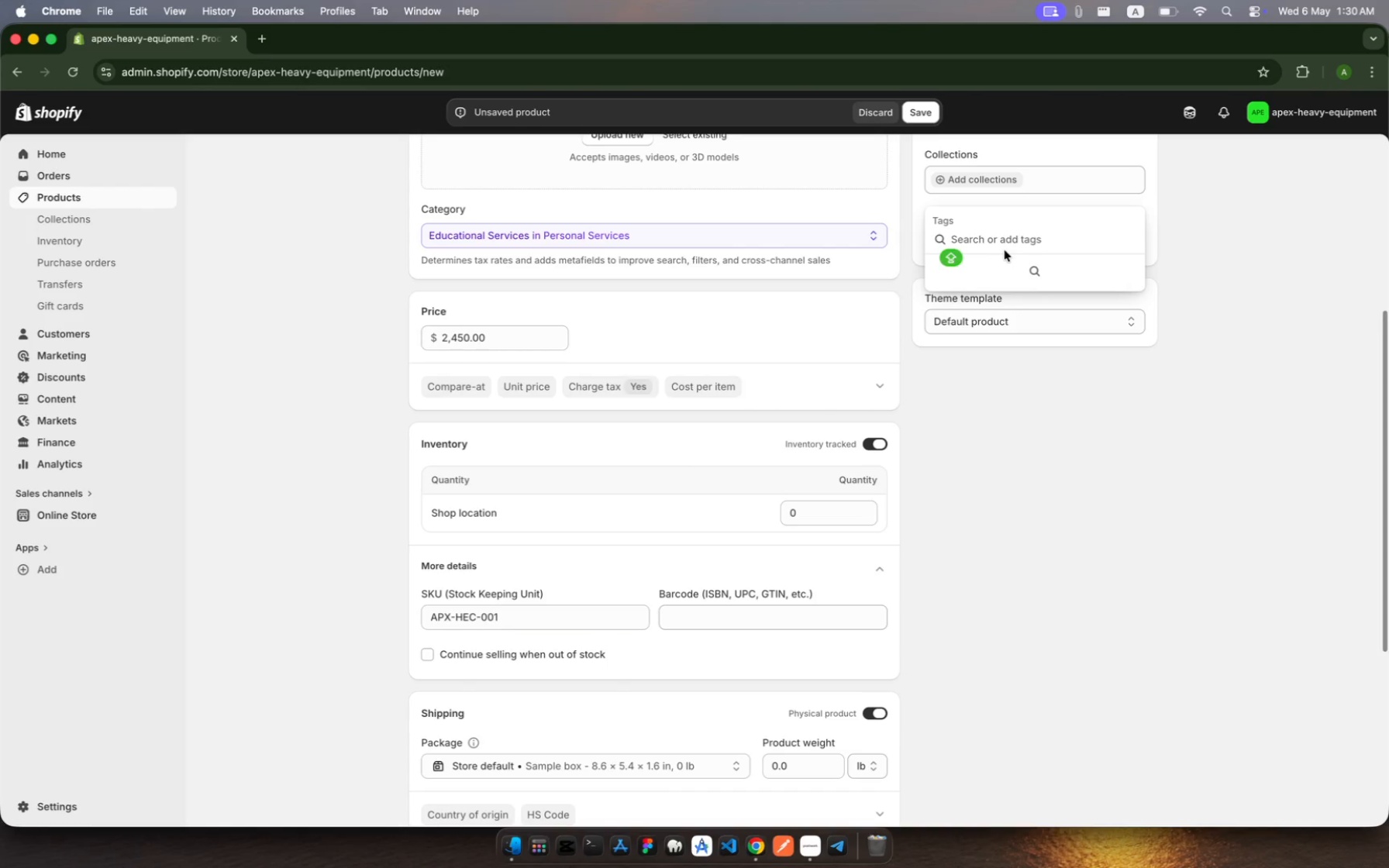 
wait(7.76)
 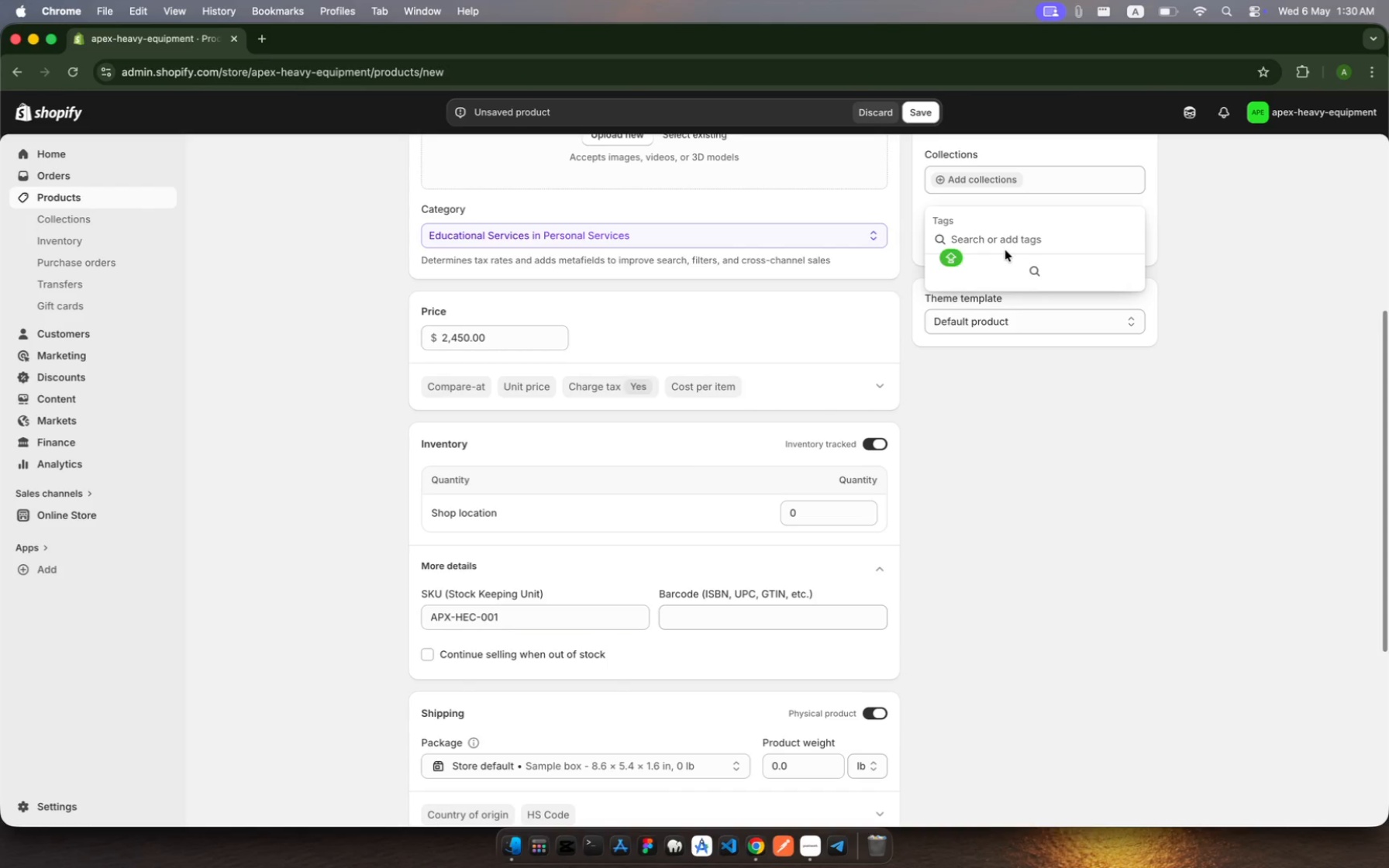 
type(pEIMAY)
key(Backspace)
key(Backspace)
key(Backspace)
key(Backspace)
key(Backspace)
key(Backspace)
type(rimary, heavy-Equipment)
 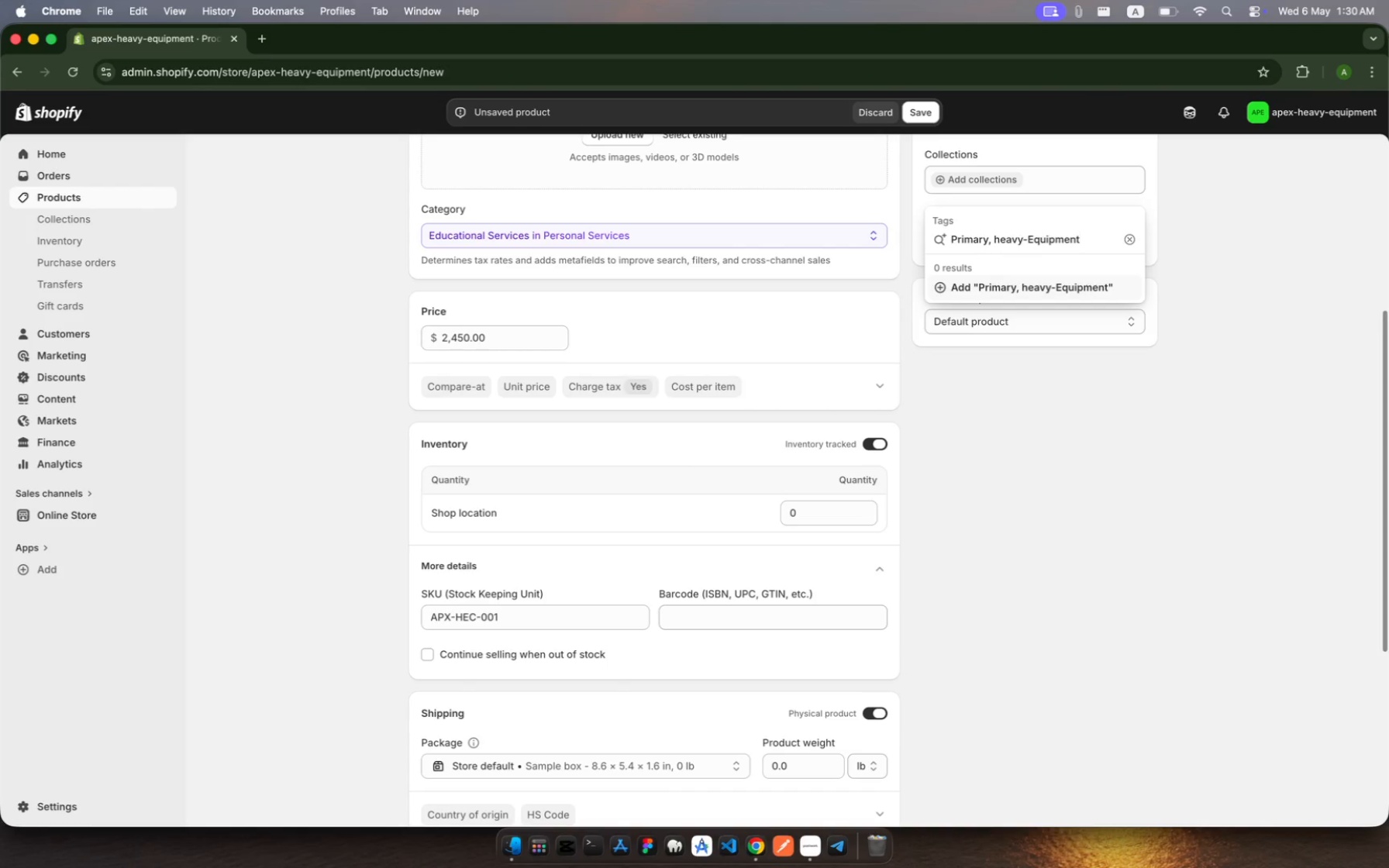 
wait(8.2)
 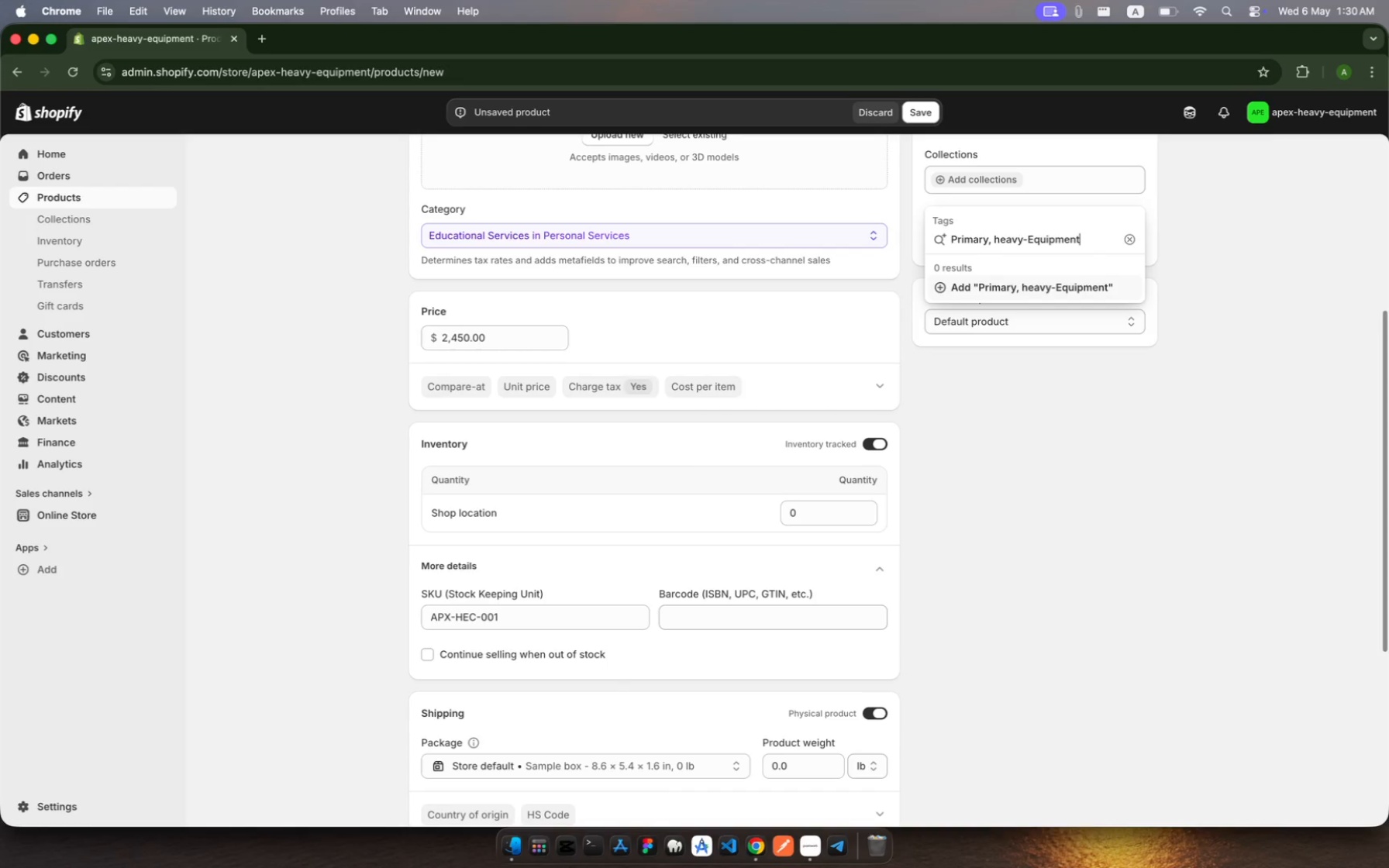 
type(, Denver, Phoenix, )
 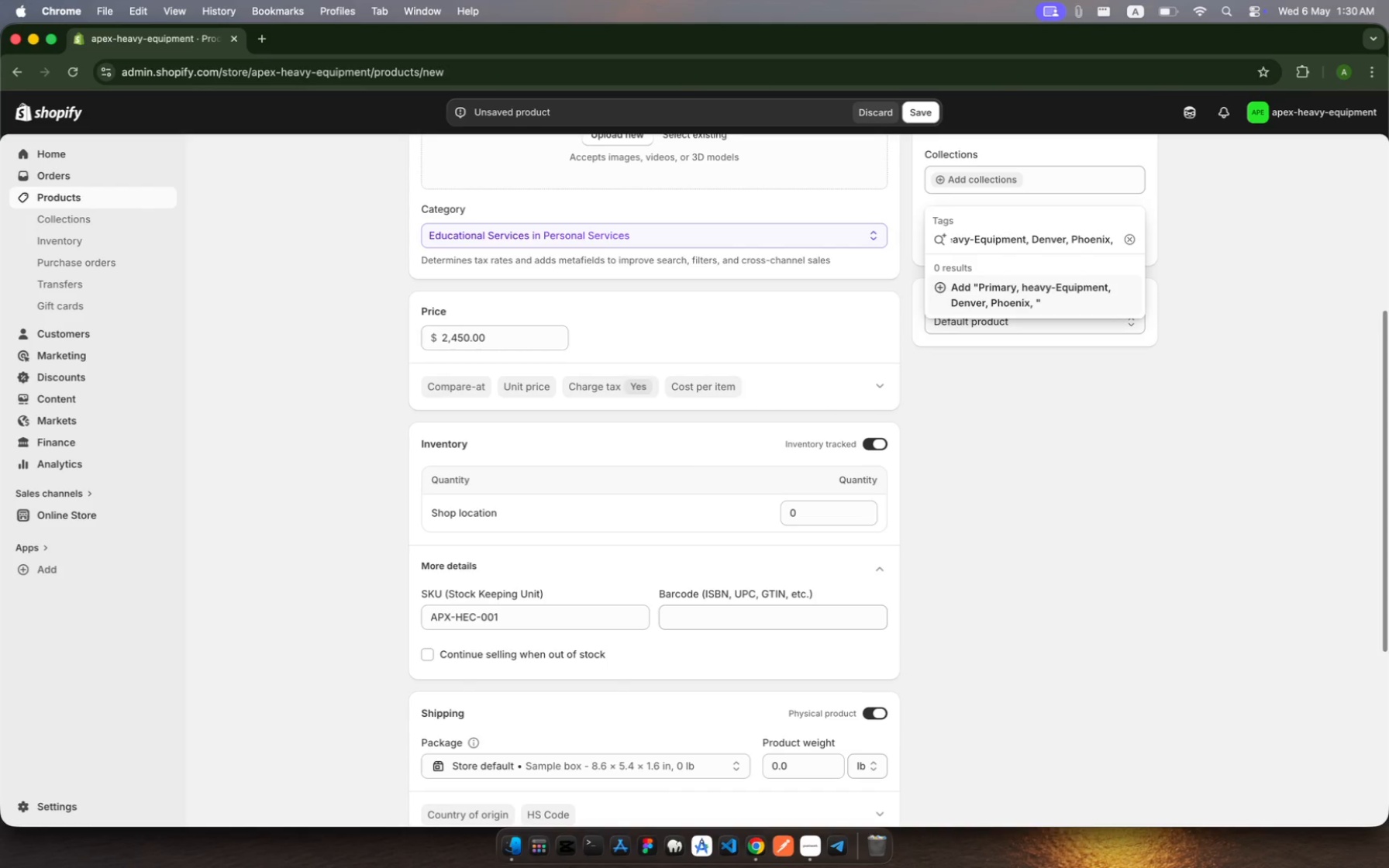 
wait(5.77)
 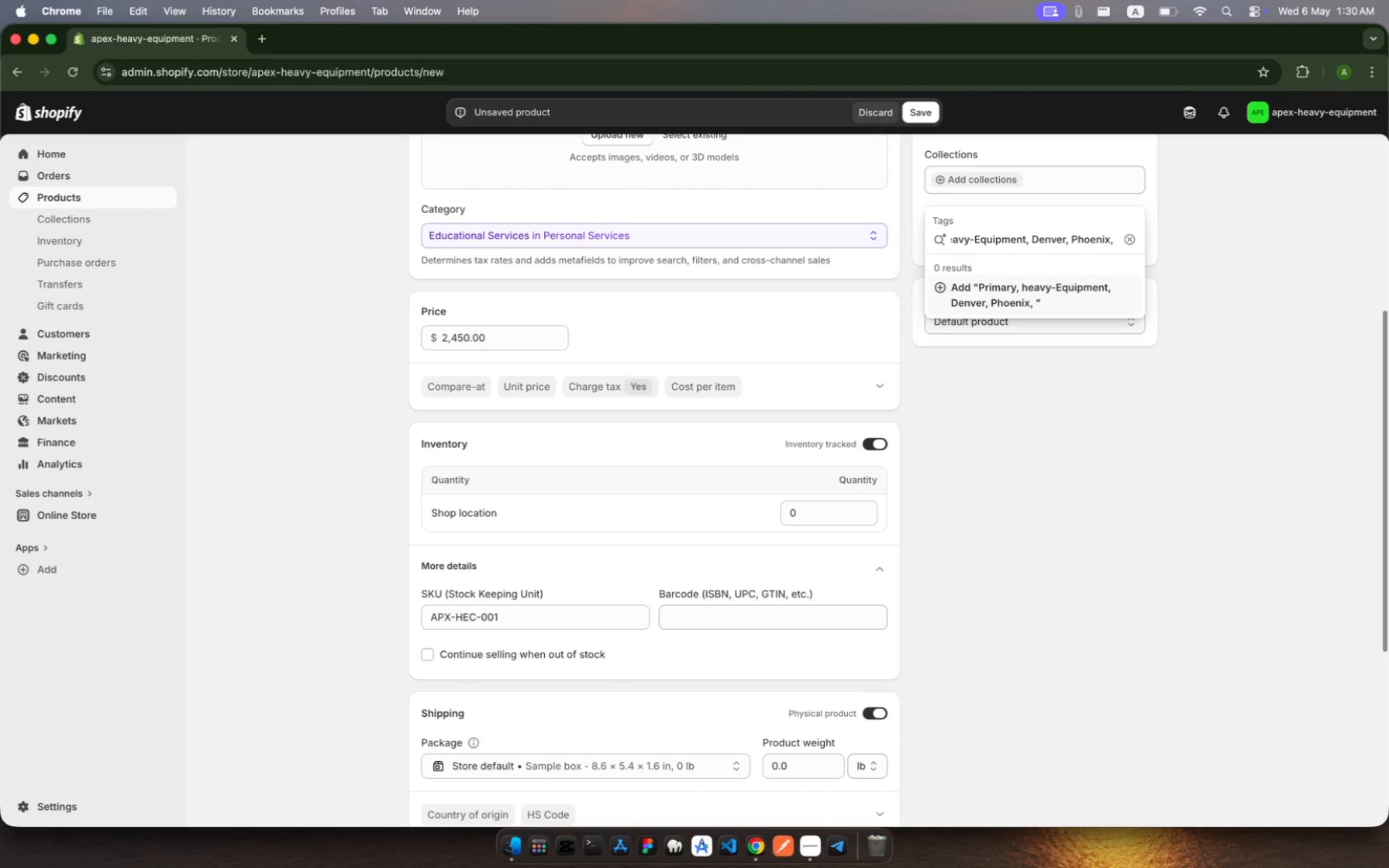 
type(Salt-Lake)
 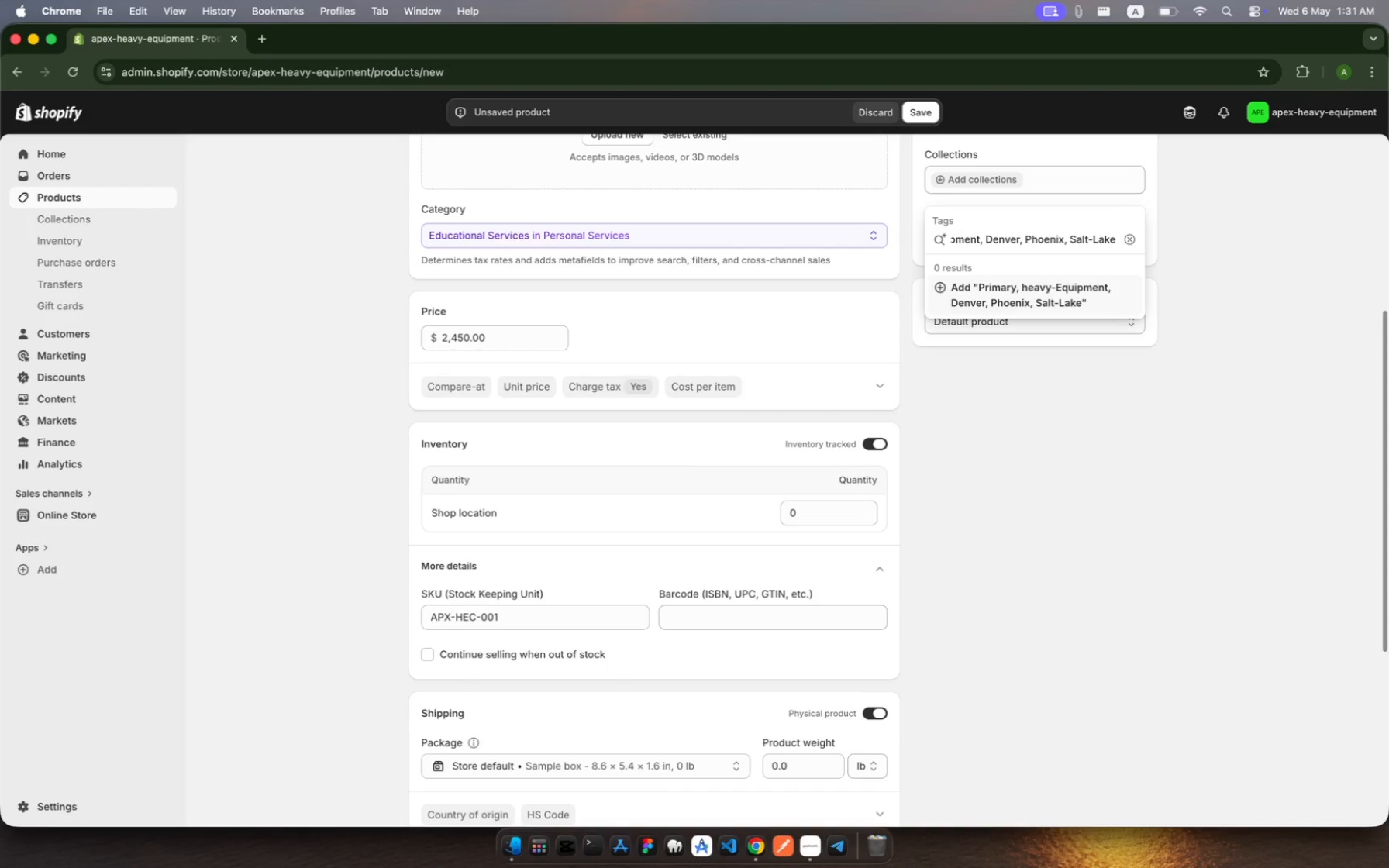 
type(-City)
 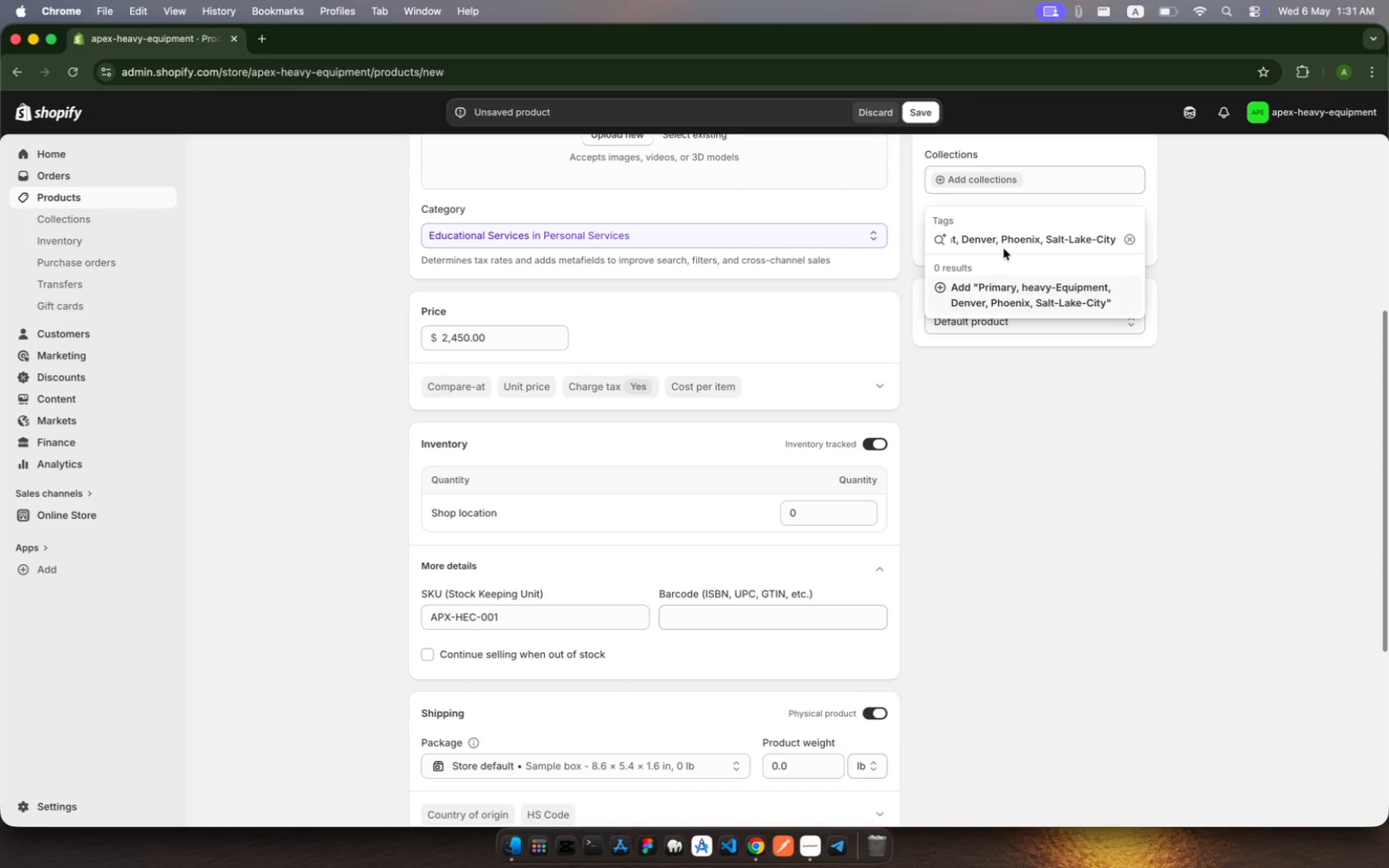 
key(Enter)
 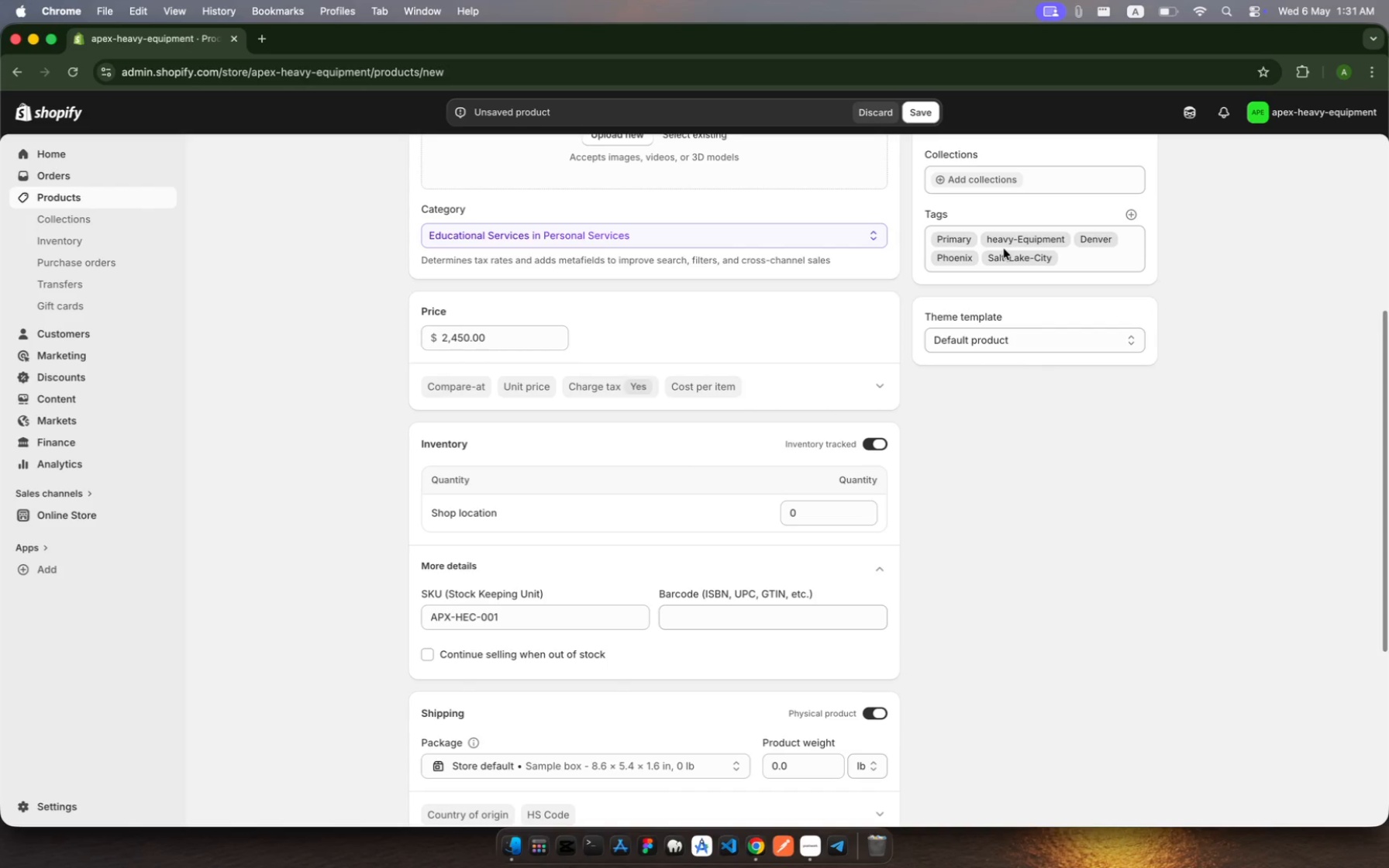 
wait(18.22)
 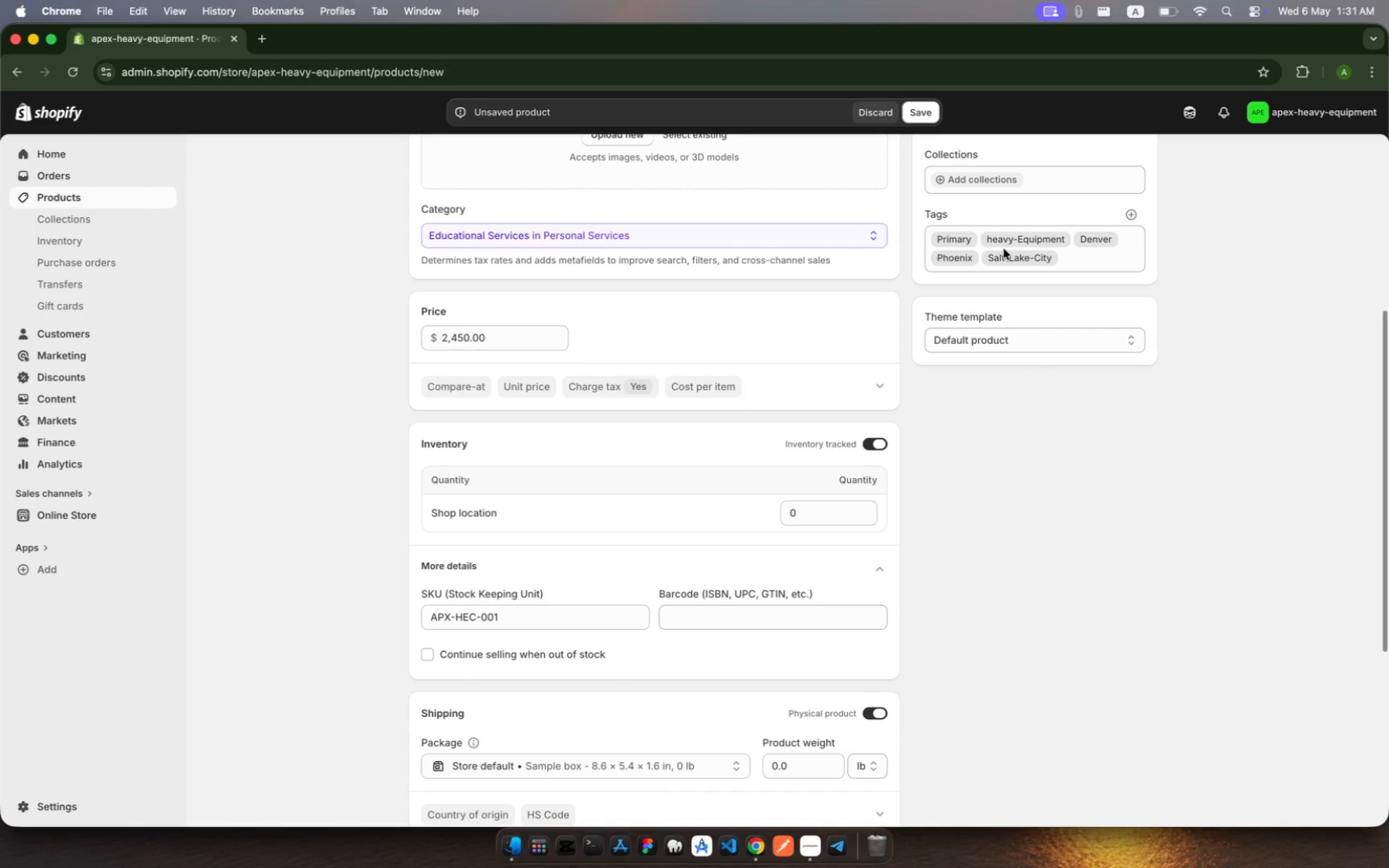 
left_click([920, 98])
 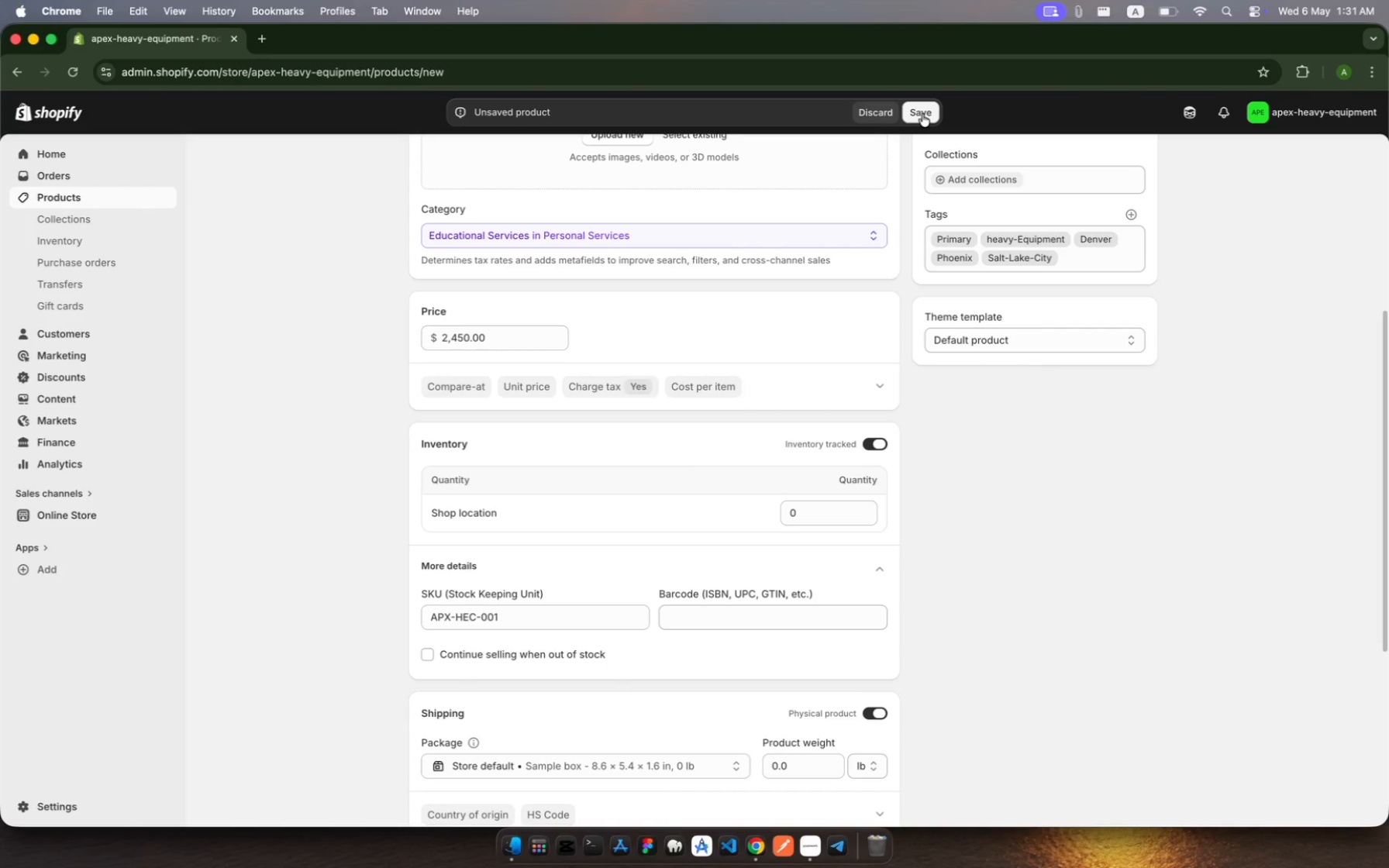 
left_click([922, 114])
 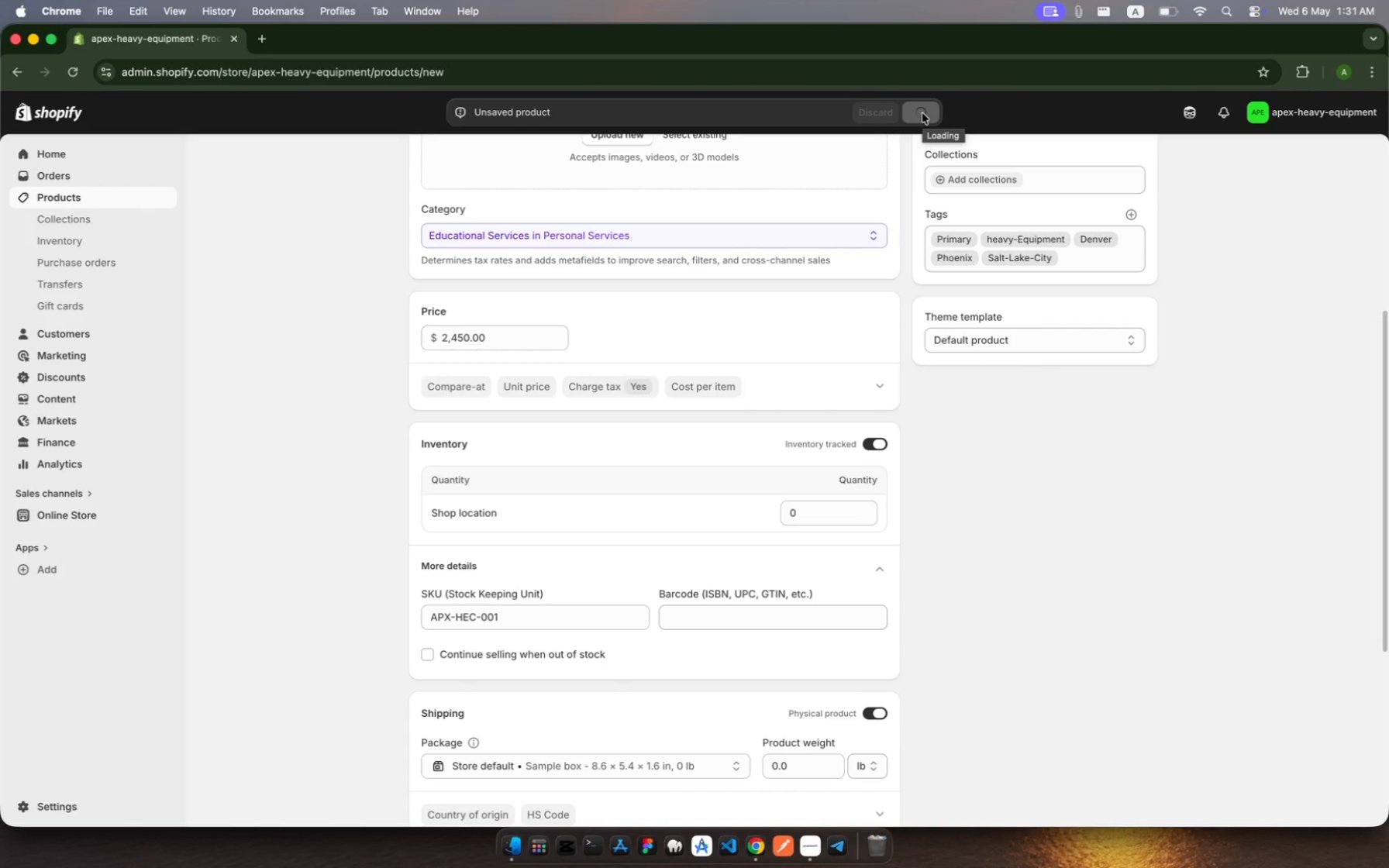 
scroll: coordinate [832, 361], scroll_direction: down, amount: 327.0
 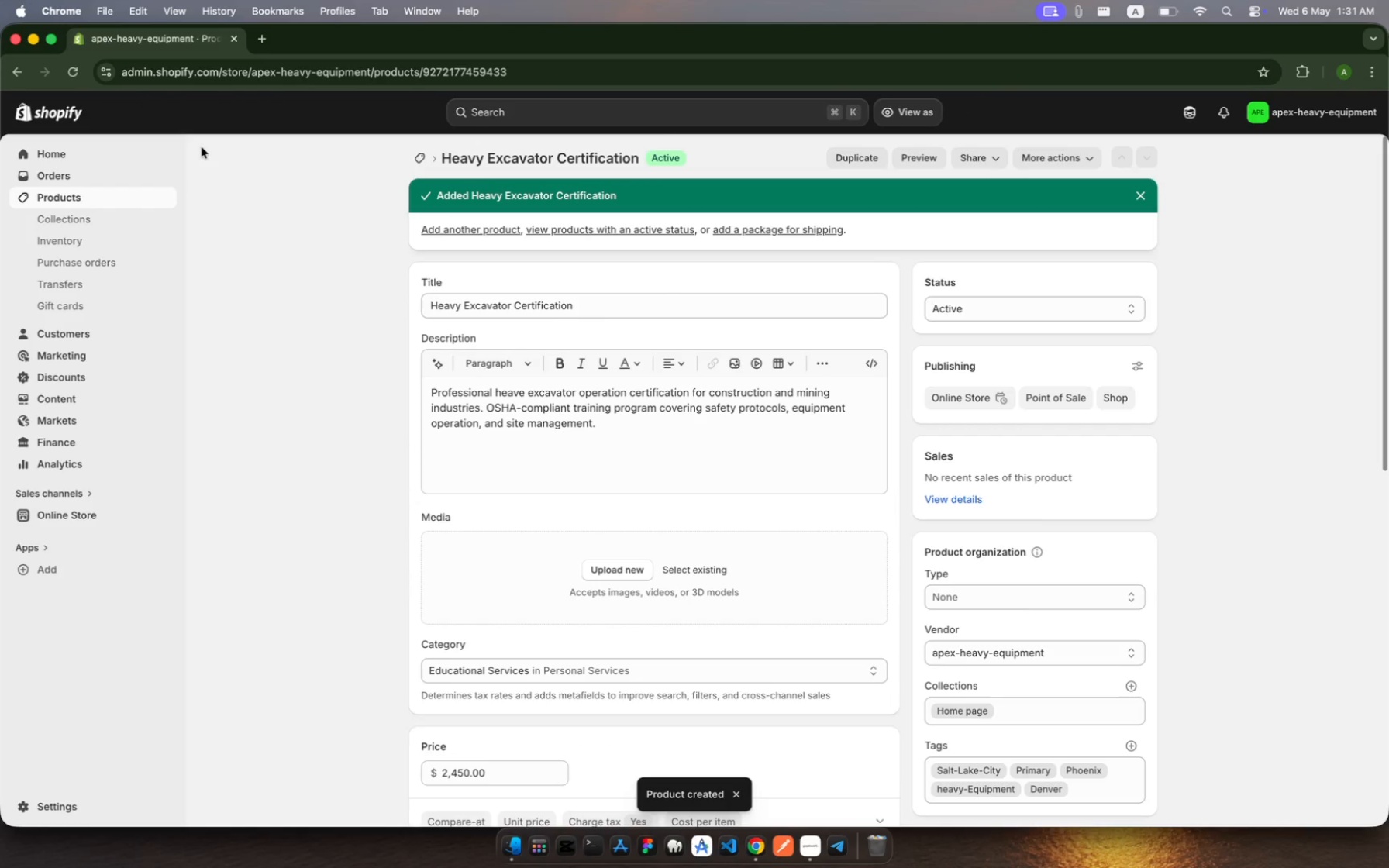 
left_click([87, 191])
 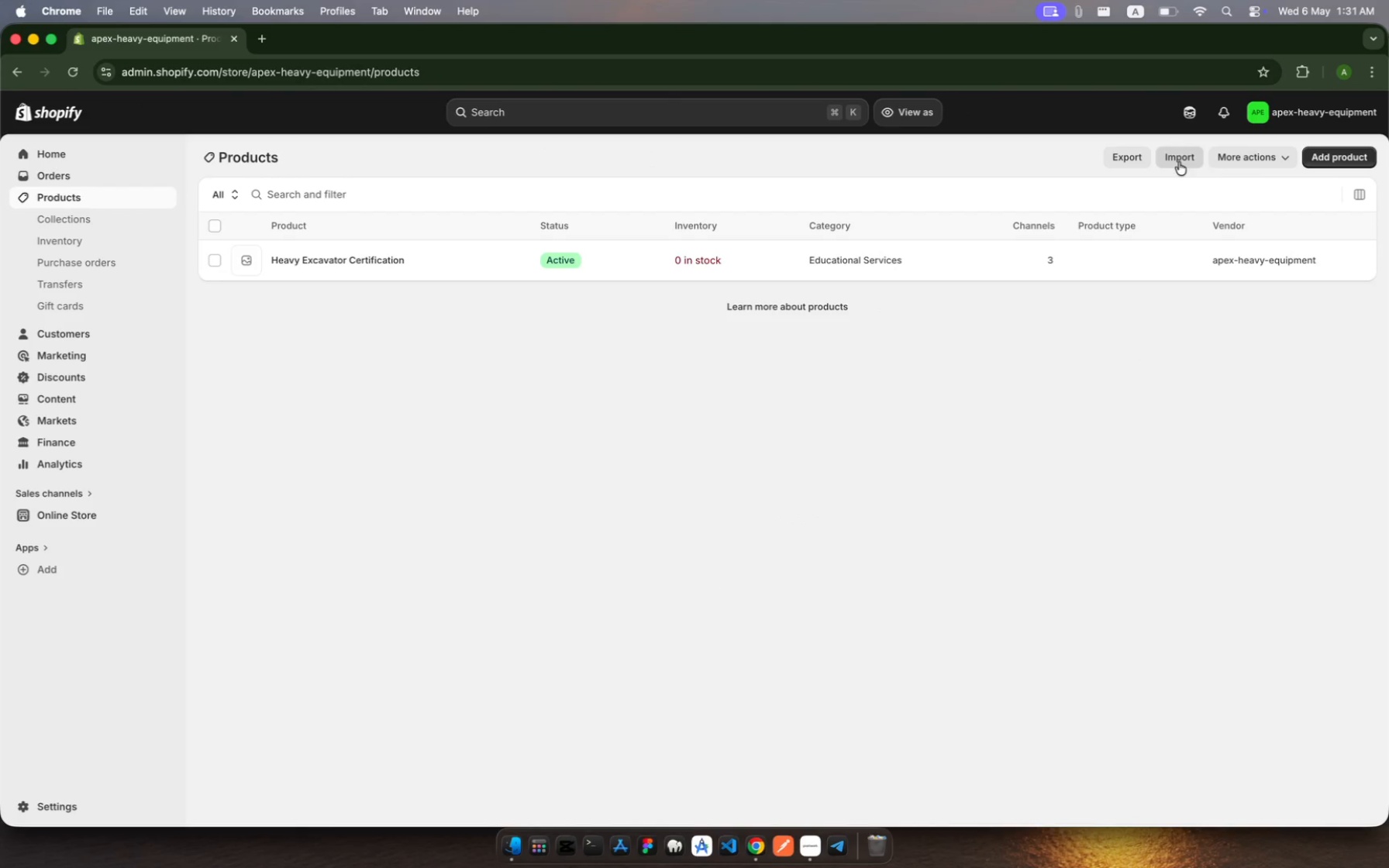 
left_click([1313, 153])
 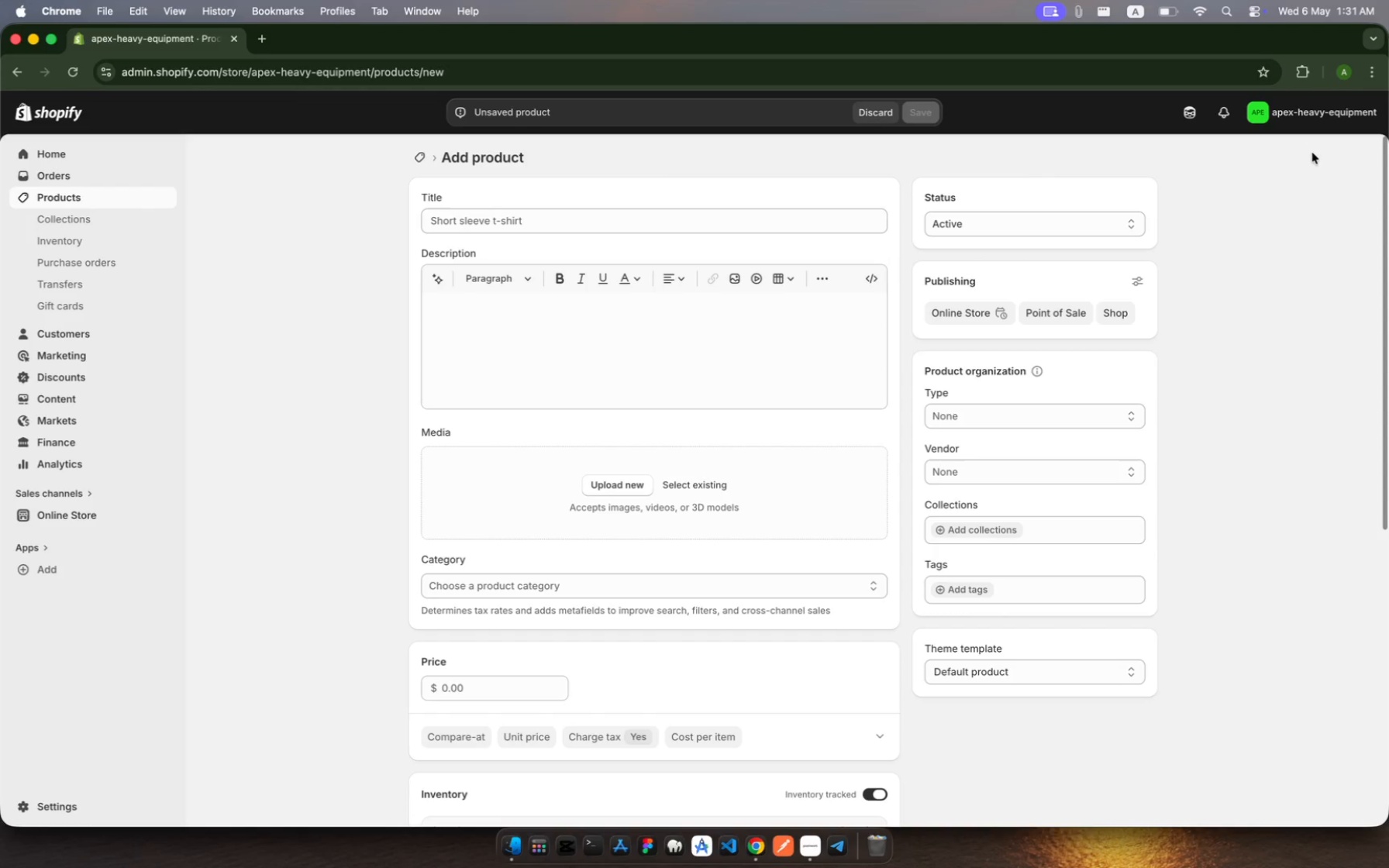 
wait(14.49)
 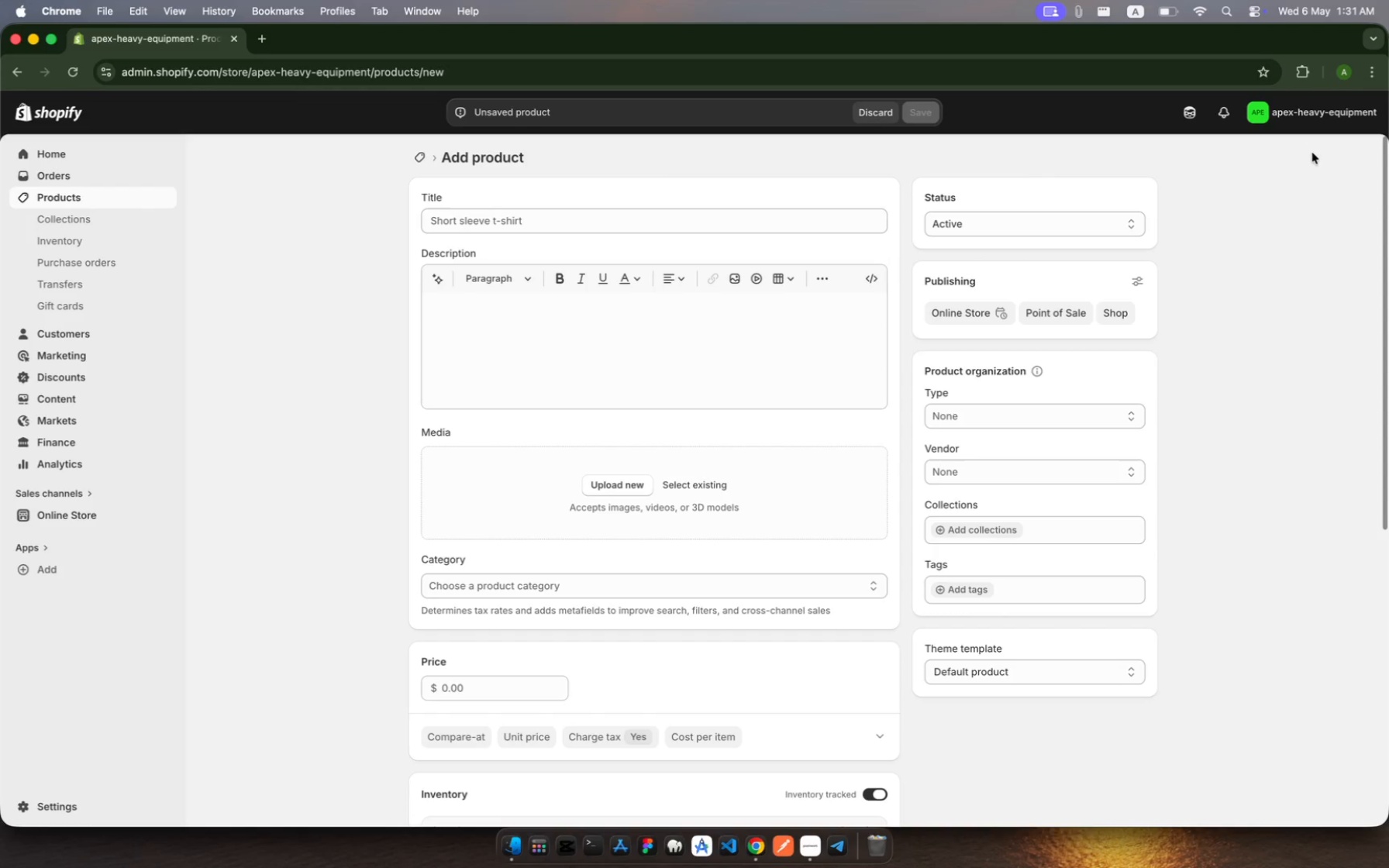 
left_click([700, 220])
 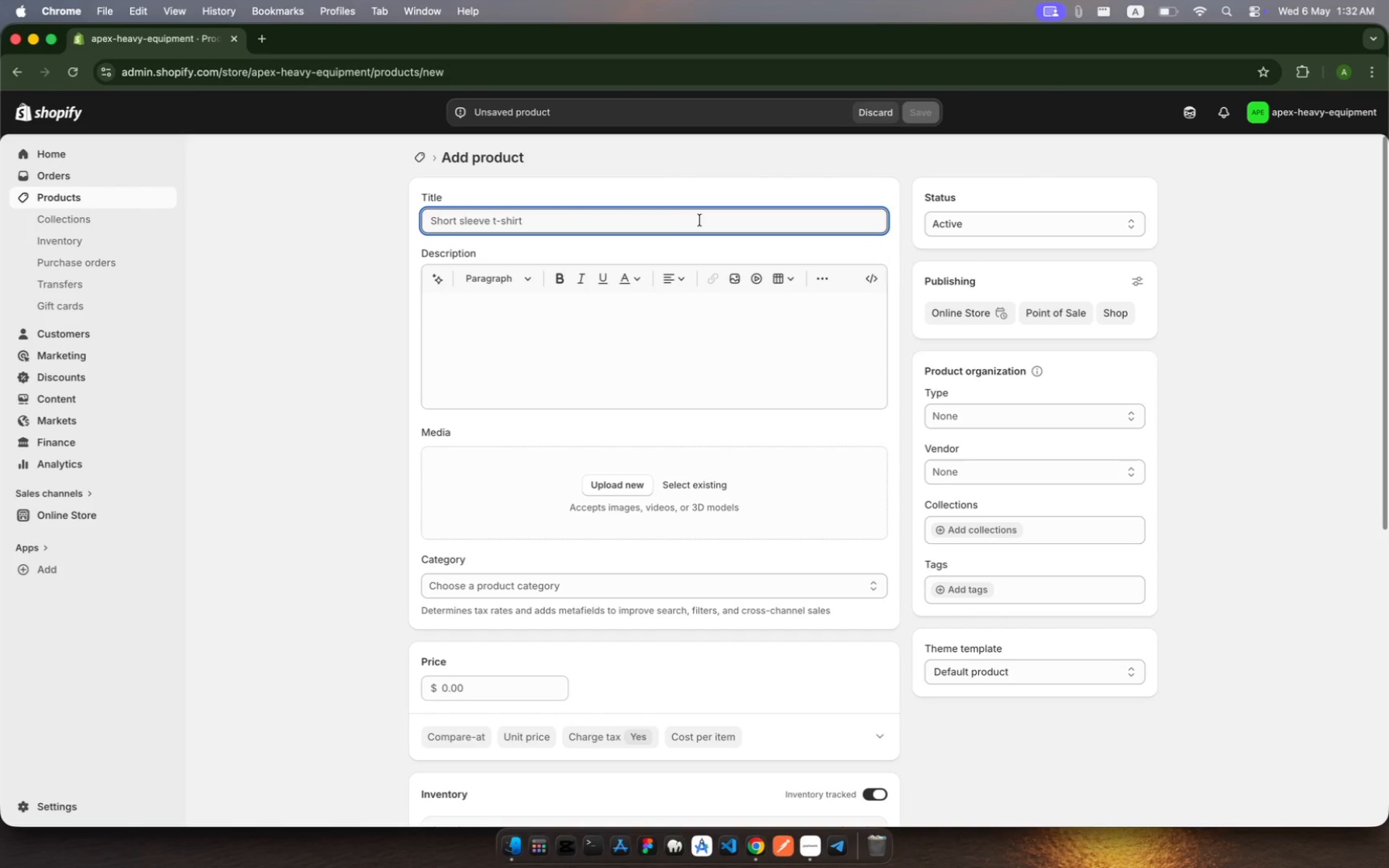 
wait(13.04)
 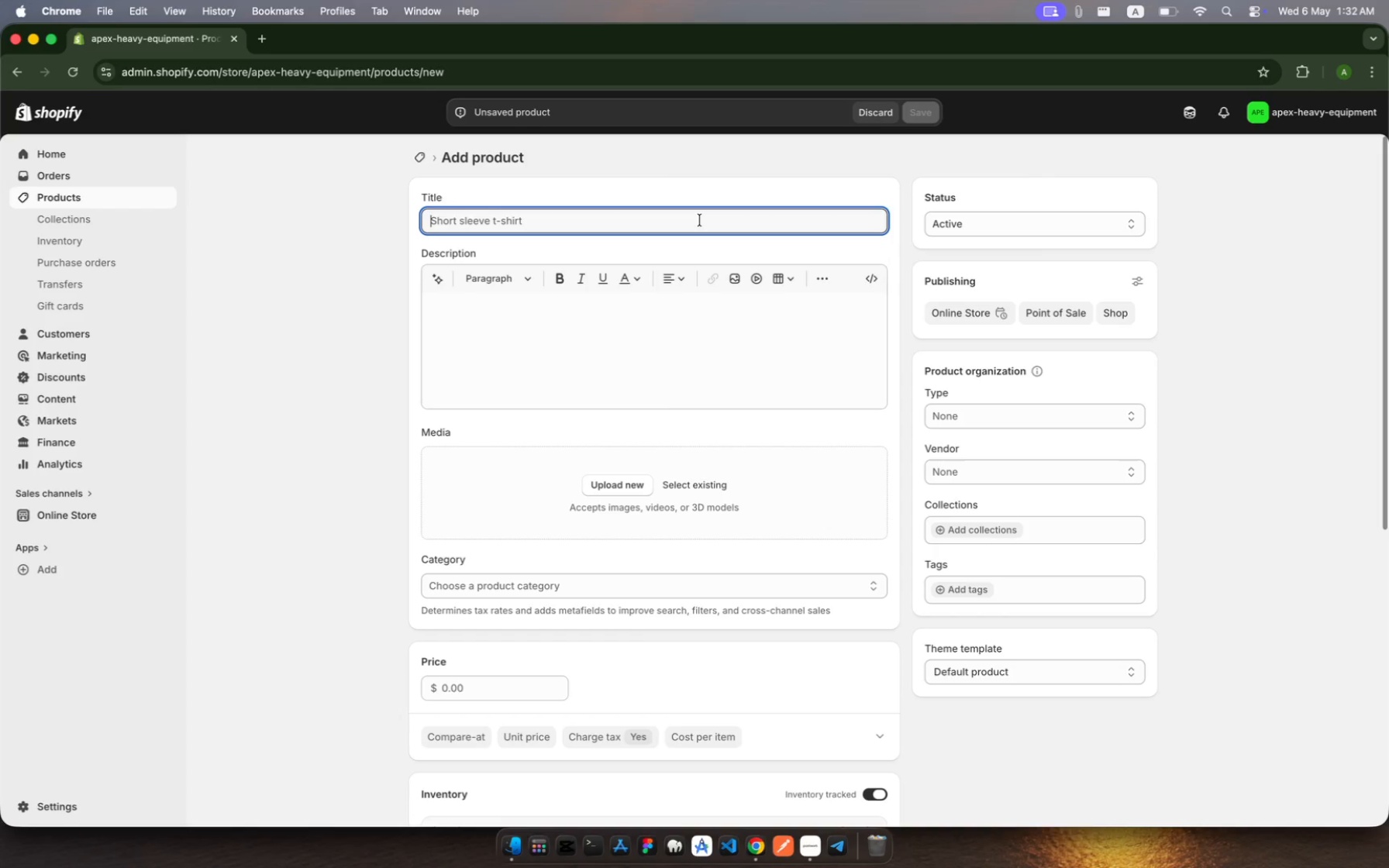 
type(Foklift )
 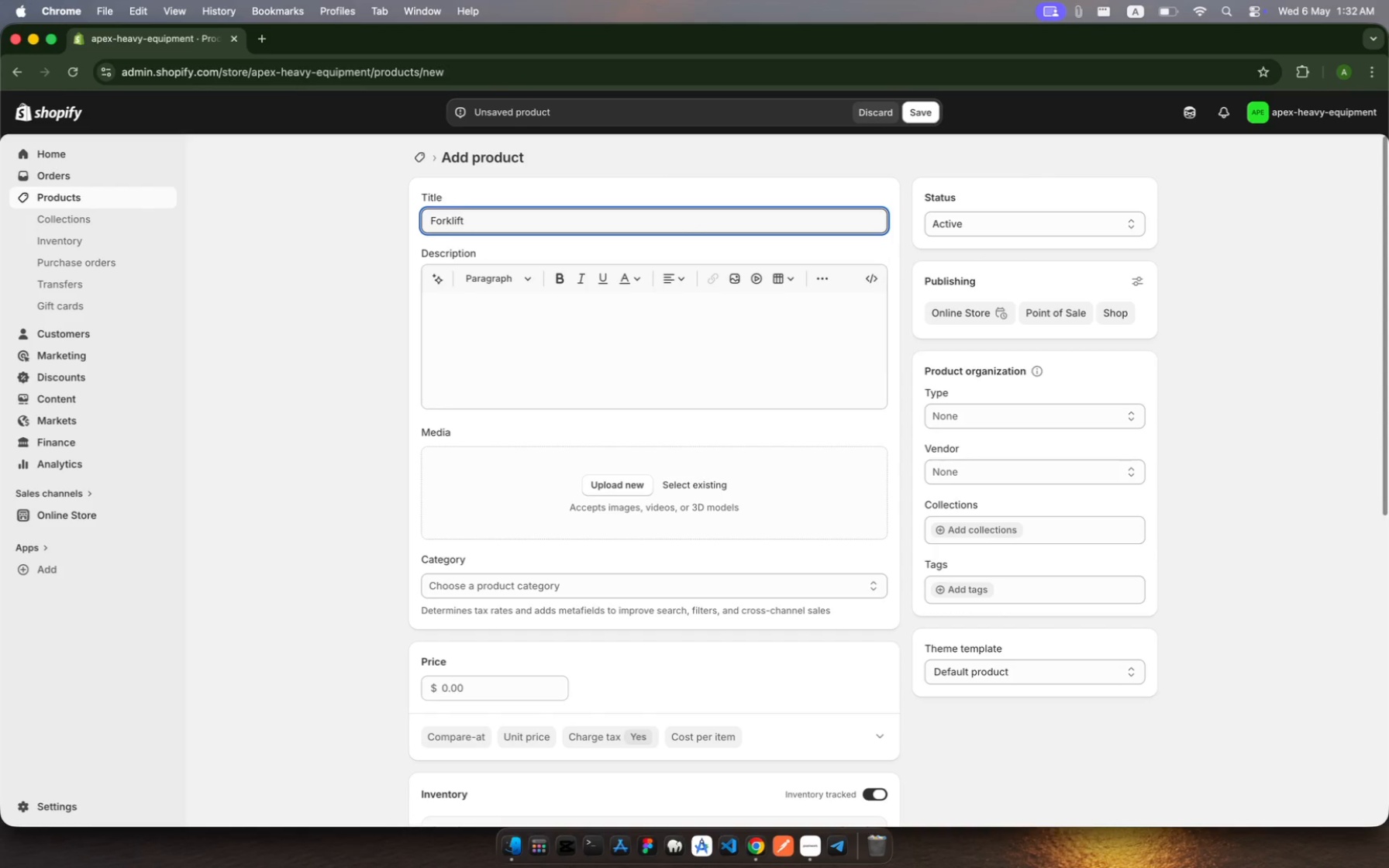 
hold_key(key=R, duration=0.3)
 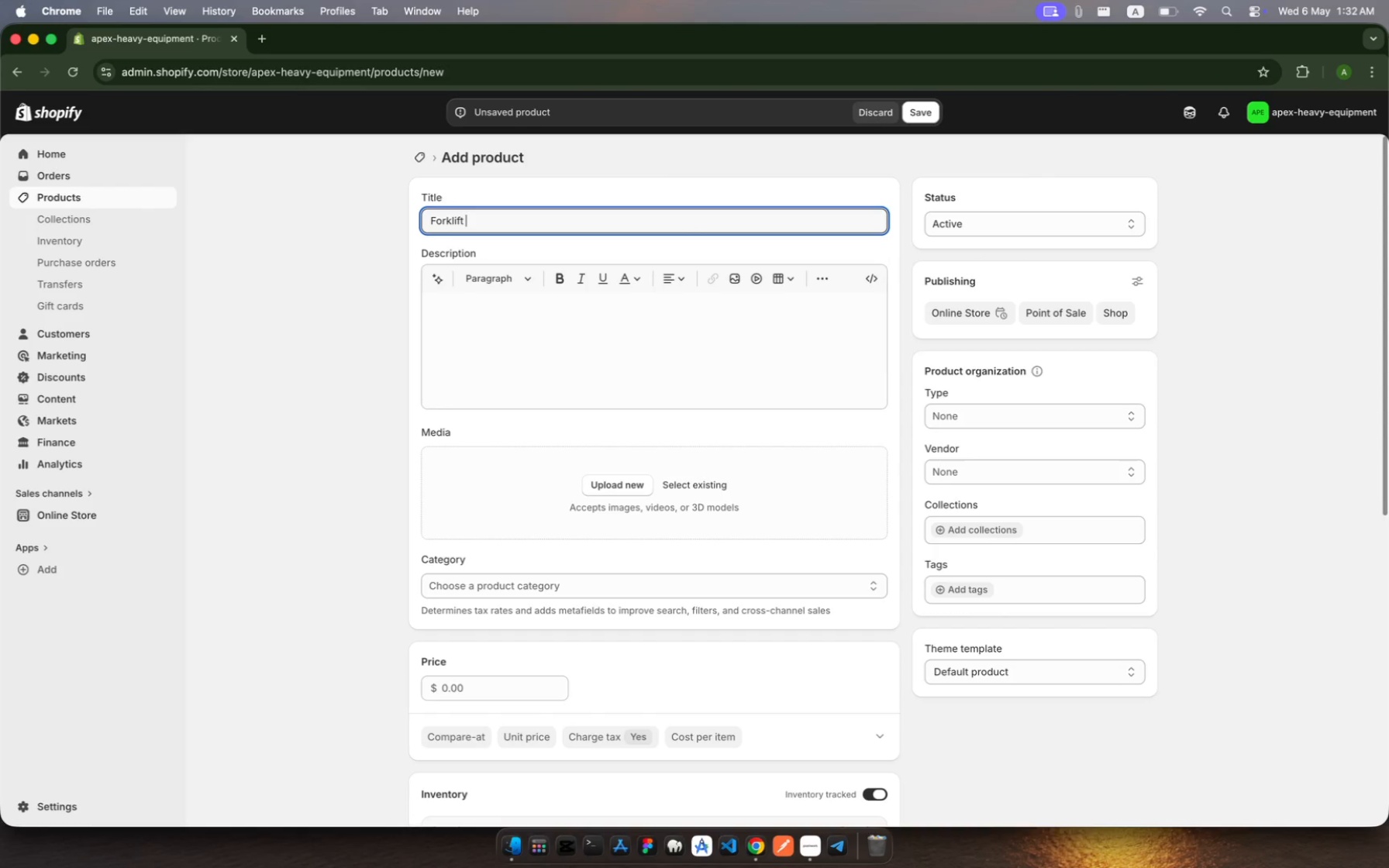 
type(Operatr )
 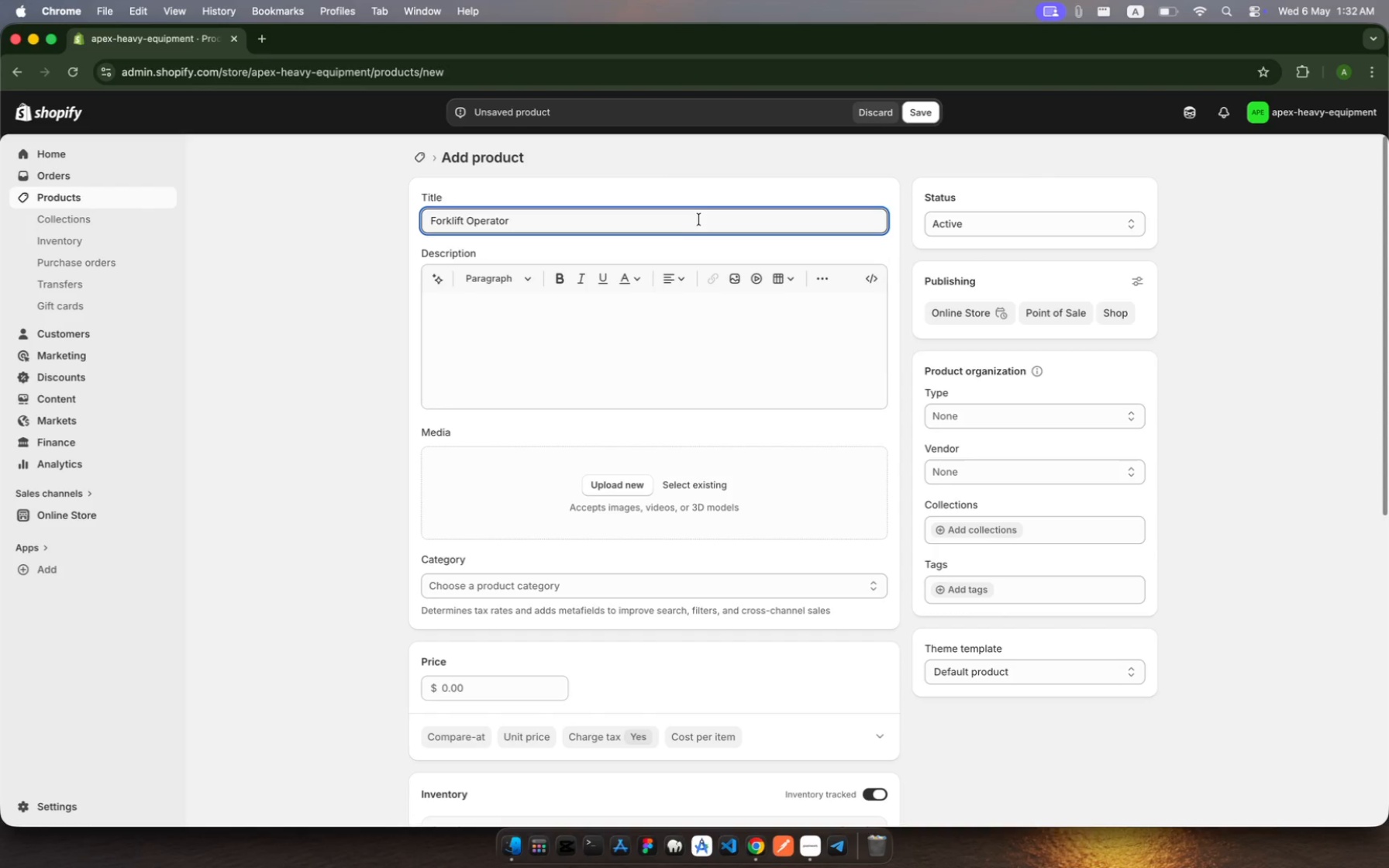 
type(Levl 1)
 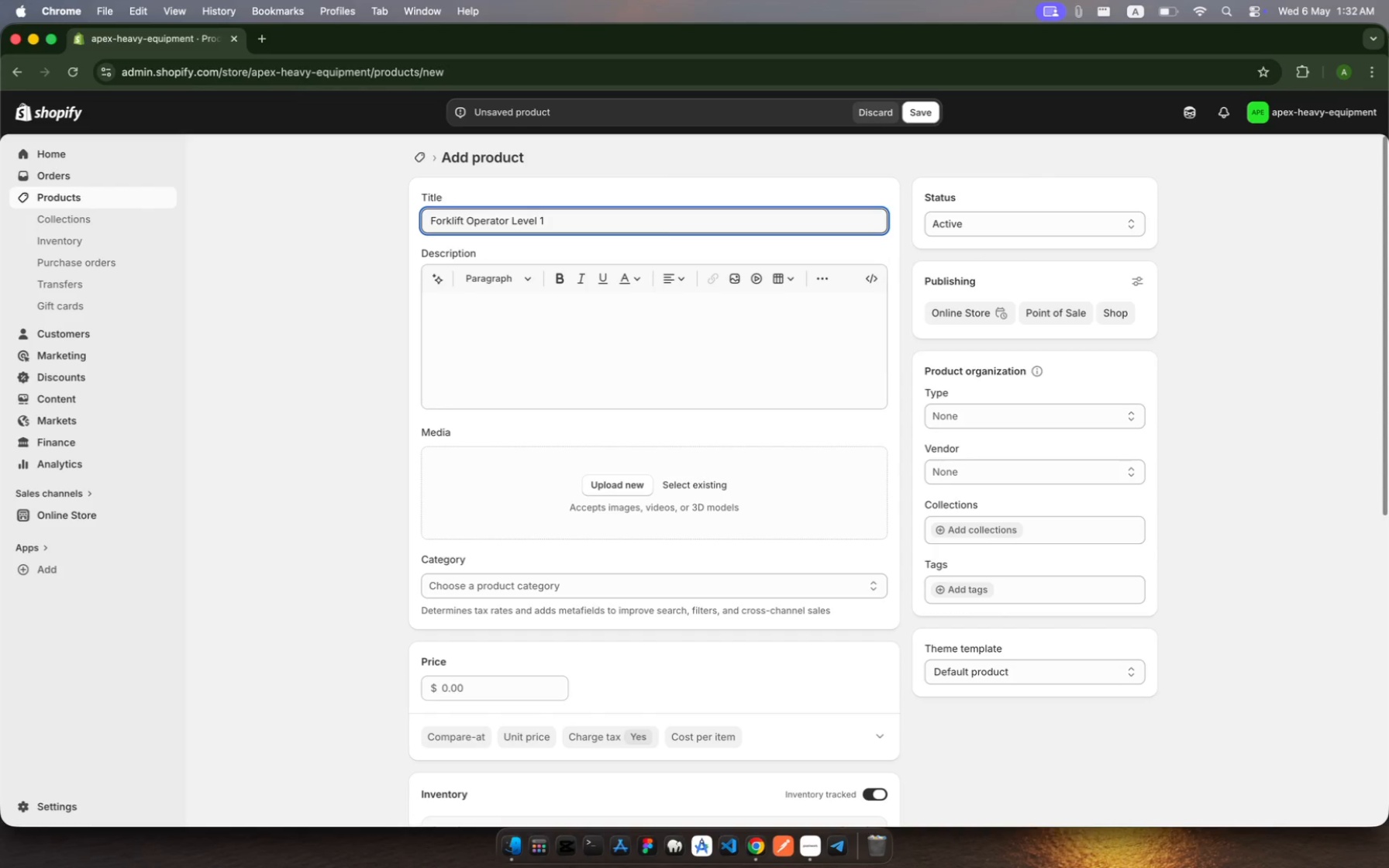 
left_click([653, 349])
 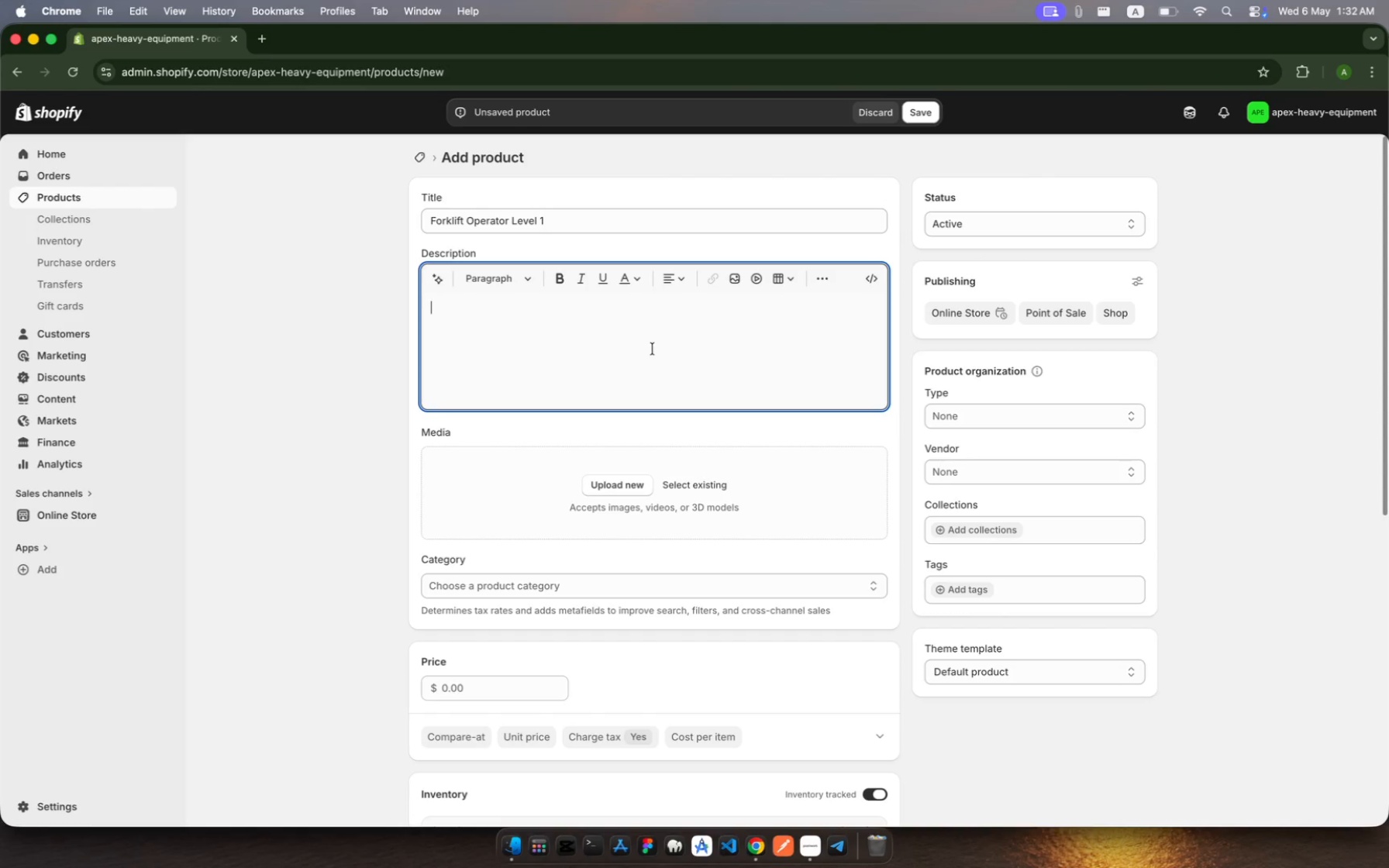 
type(Entry)
 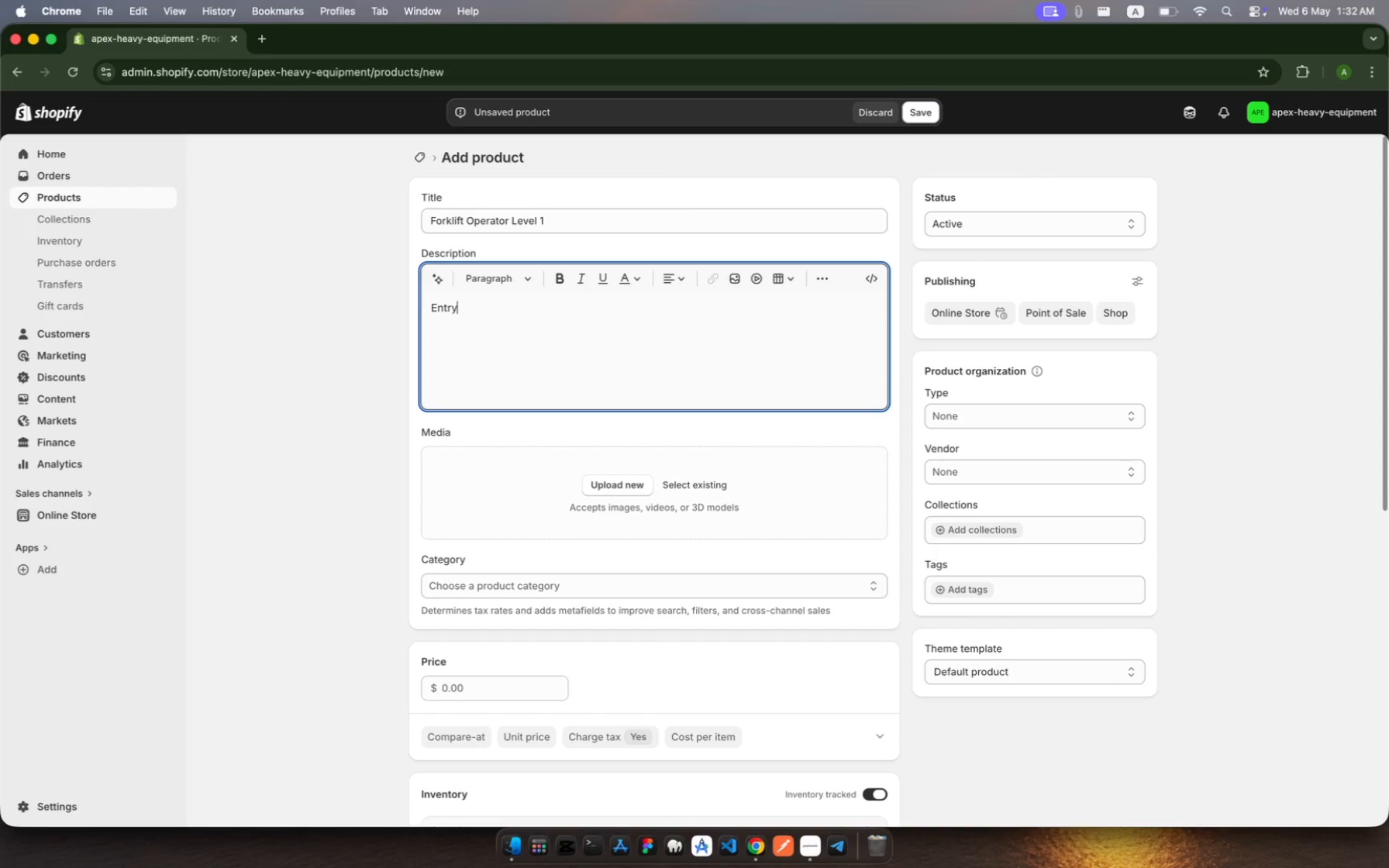 
type(-levl)
 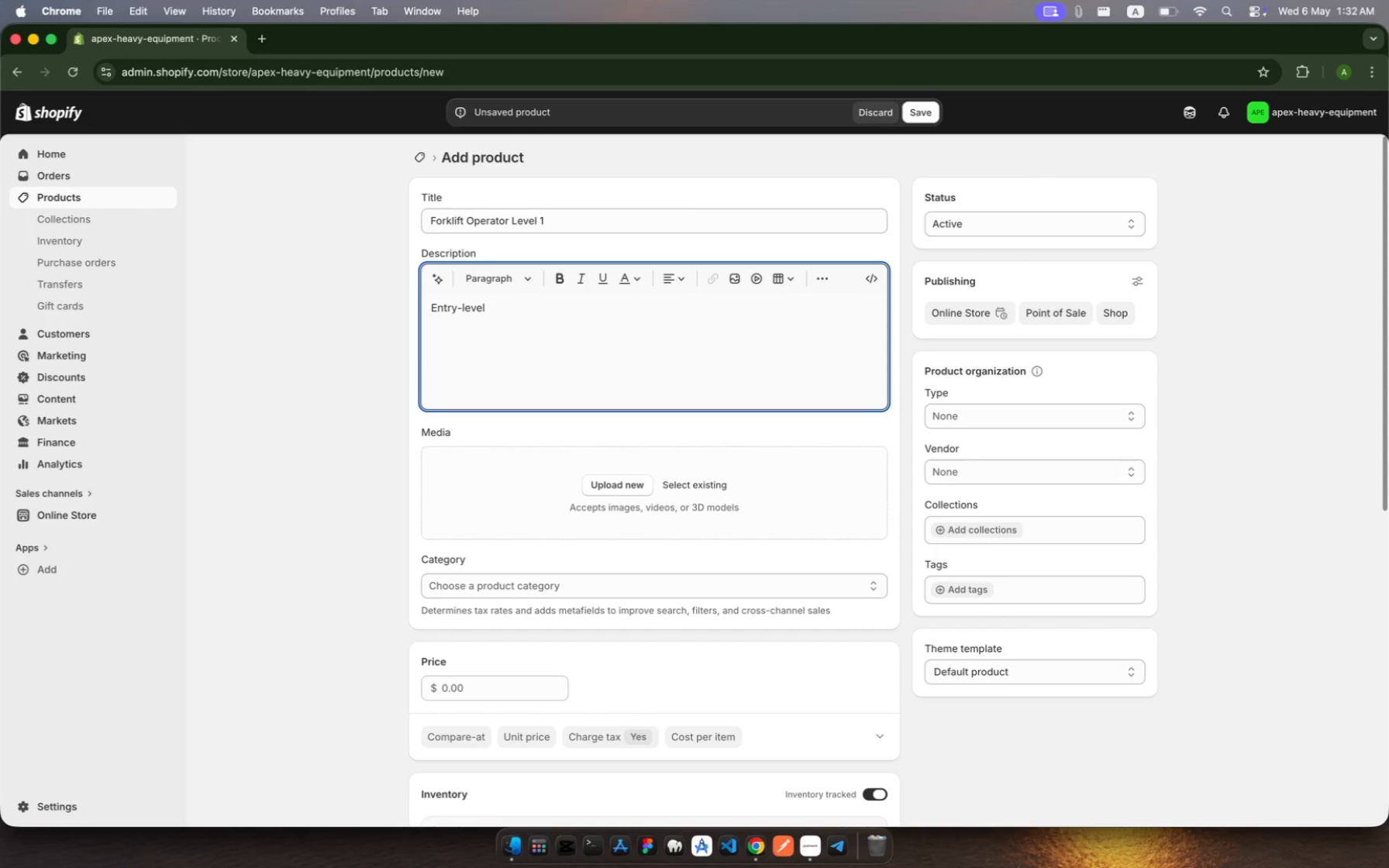 
hold_key(key=E, duration=0.36)
 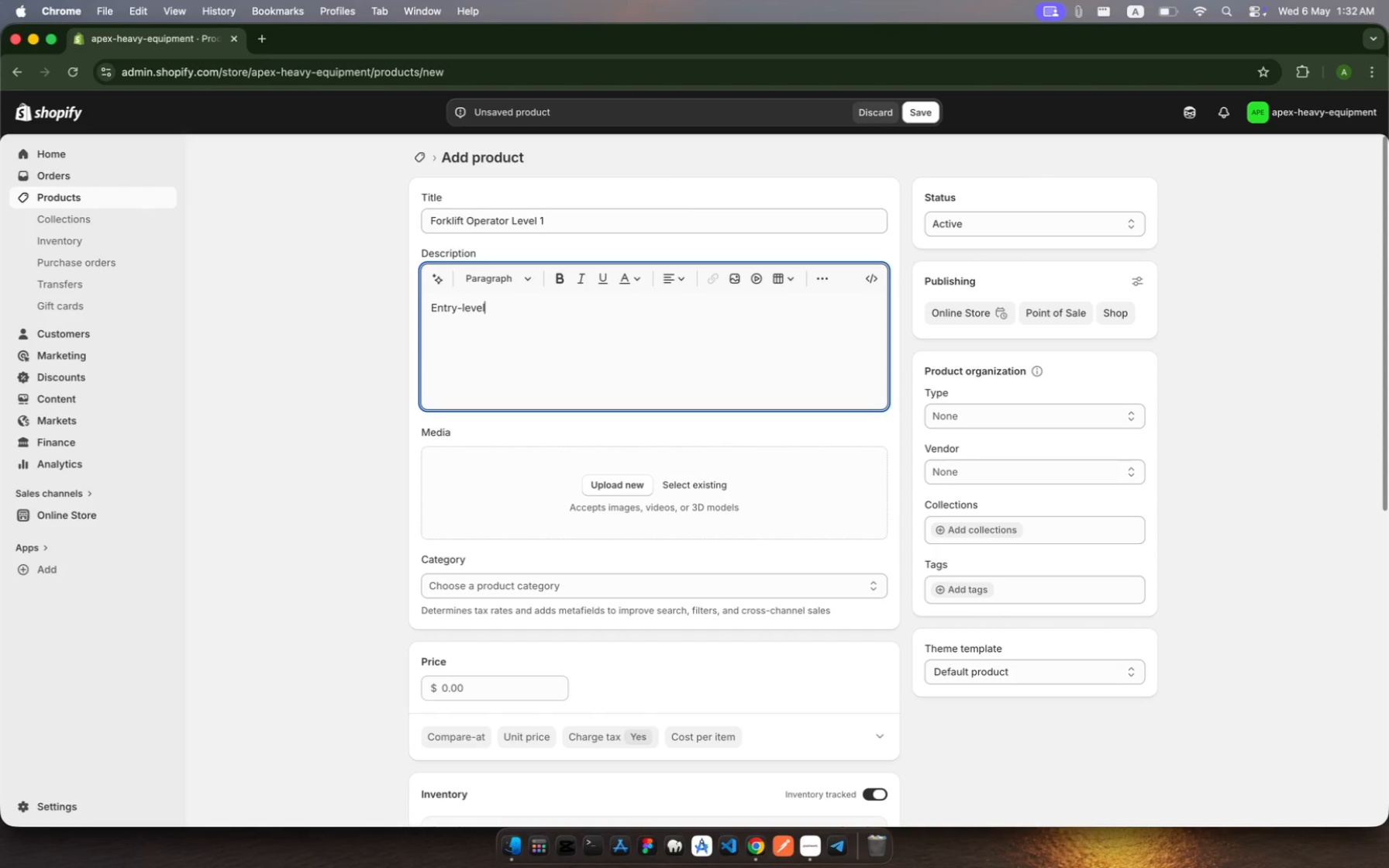 
type( forkliftoperator)
 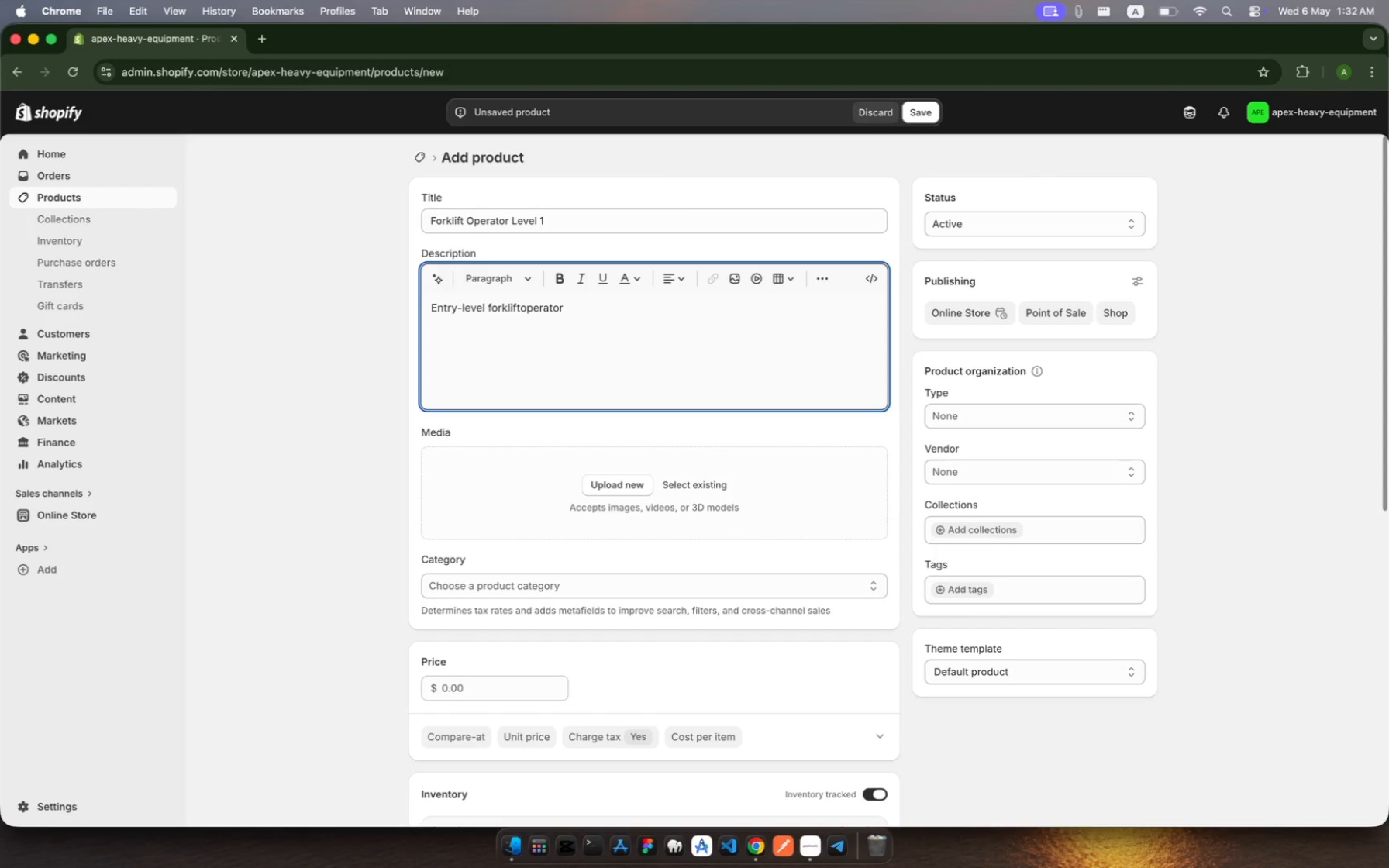 
type( certification meeting)
 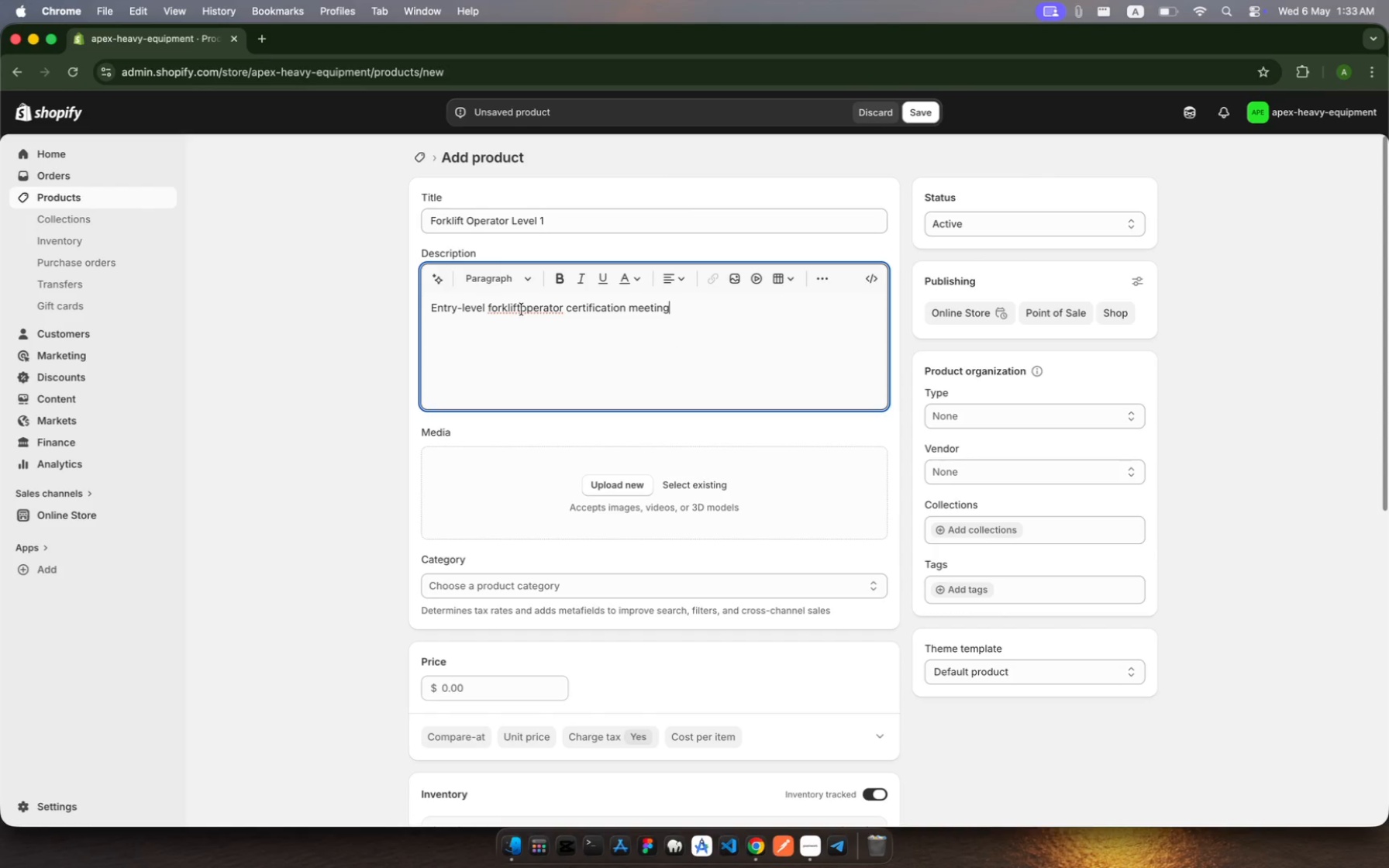 
left_click([519, 308])
 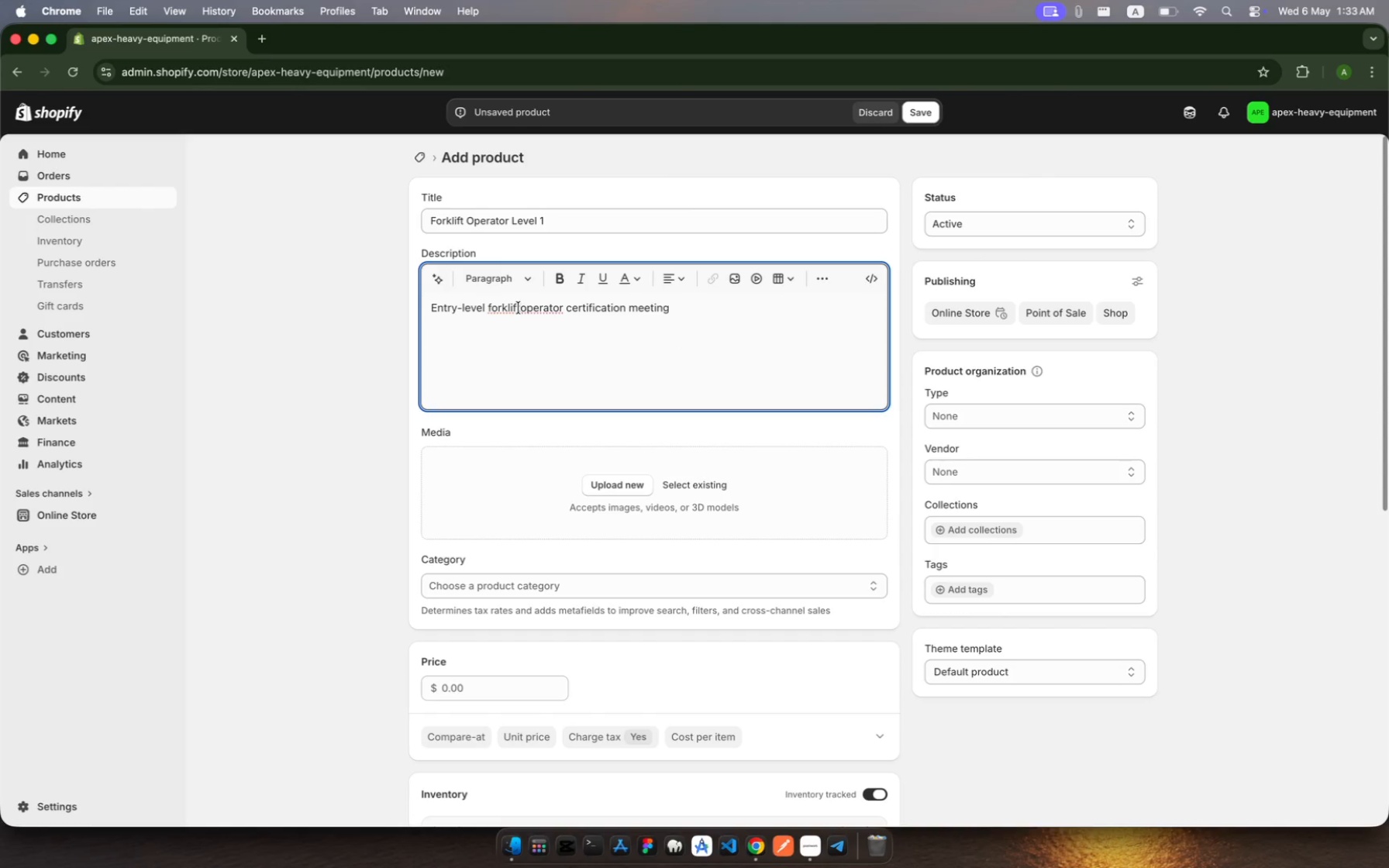 
key(Space)
 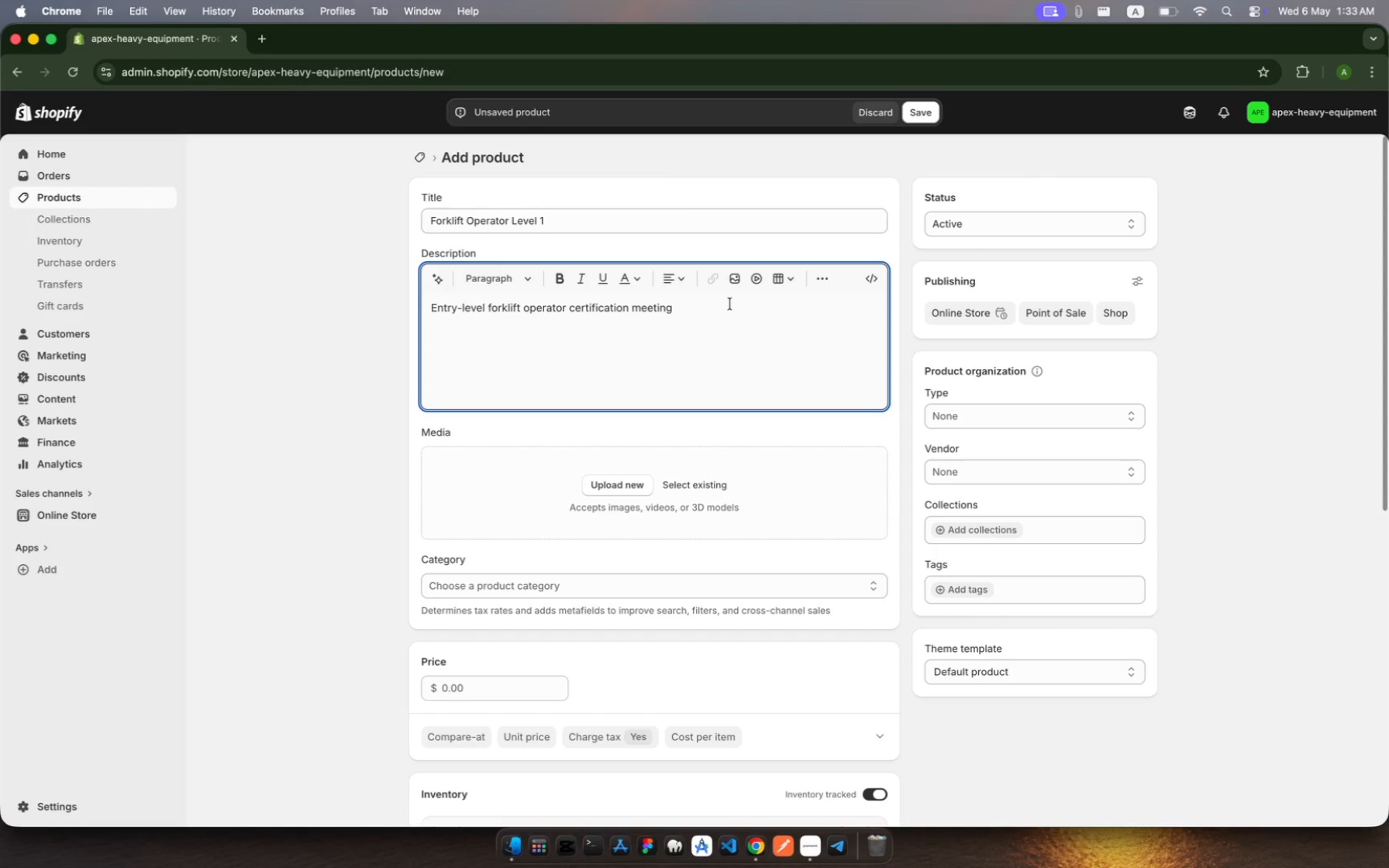 
left_click([705, 303])
 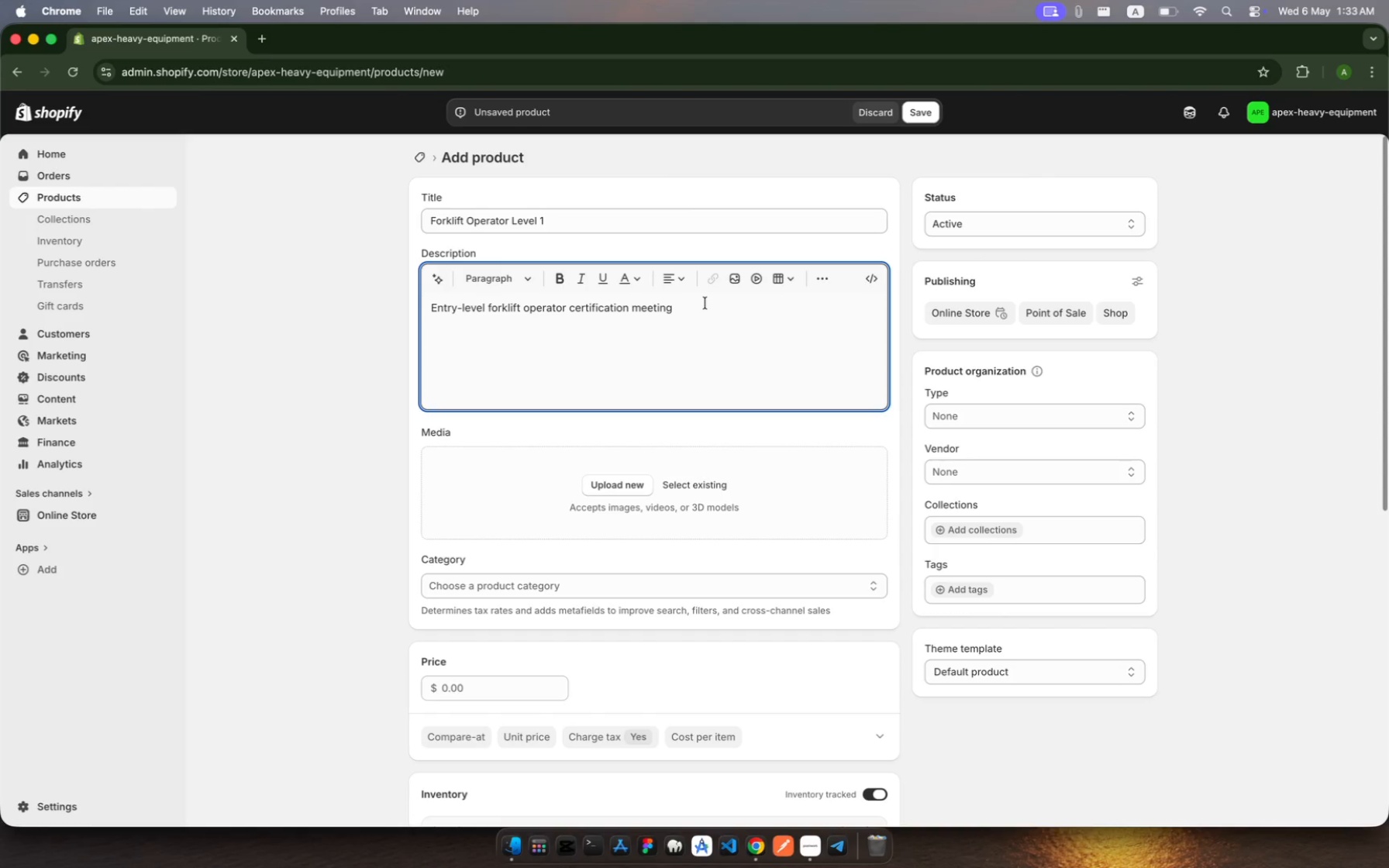 
type( OSHA 1910.178 staa)
key(Backspace)
type(ndrds )
 